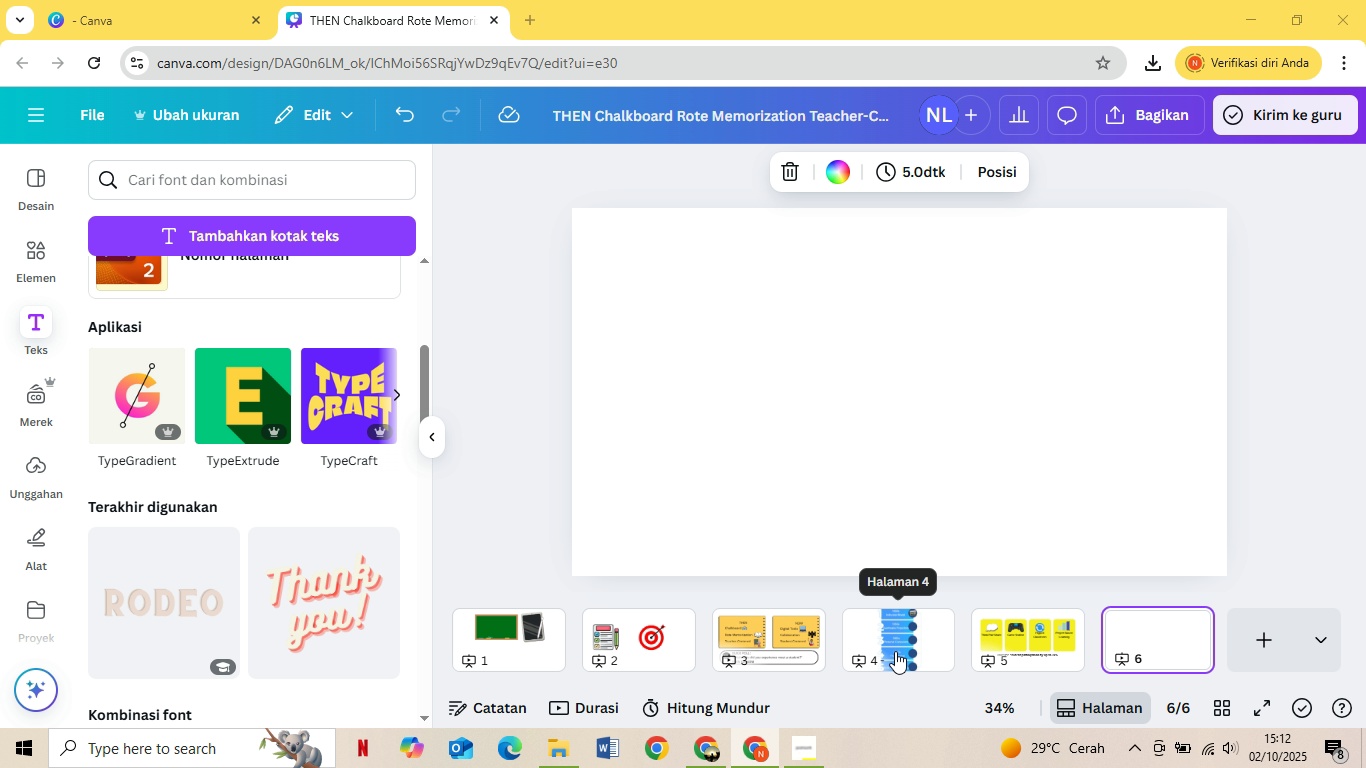 
hold_key(key=MetaLeft, duration=0.32)
 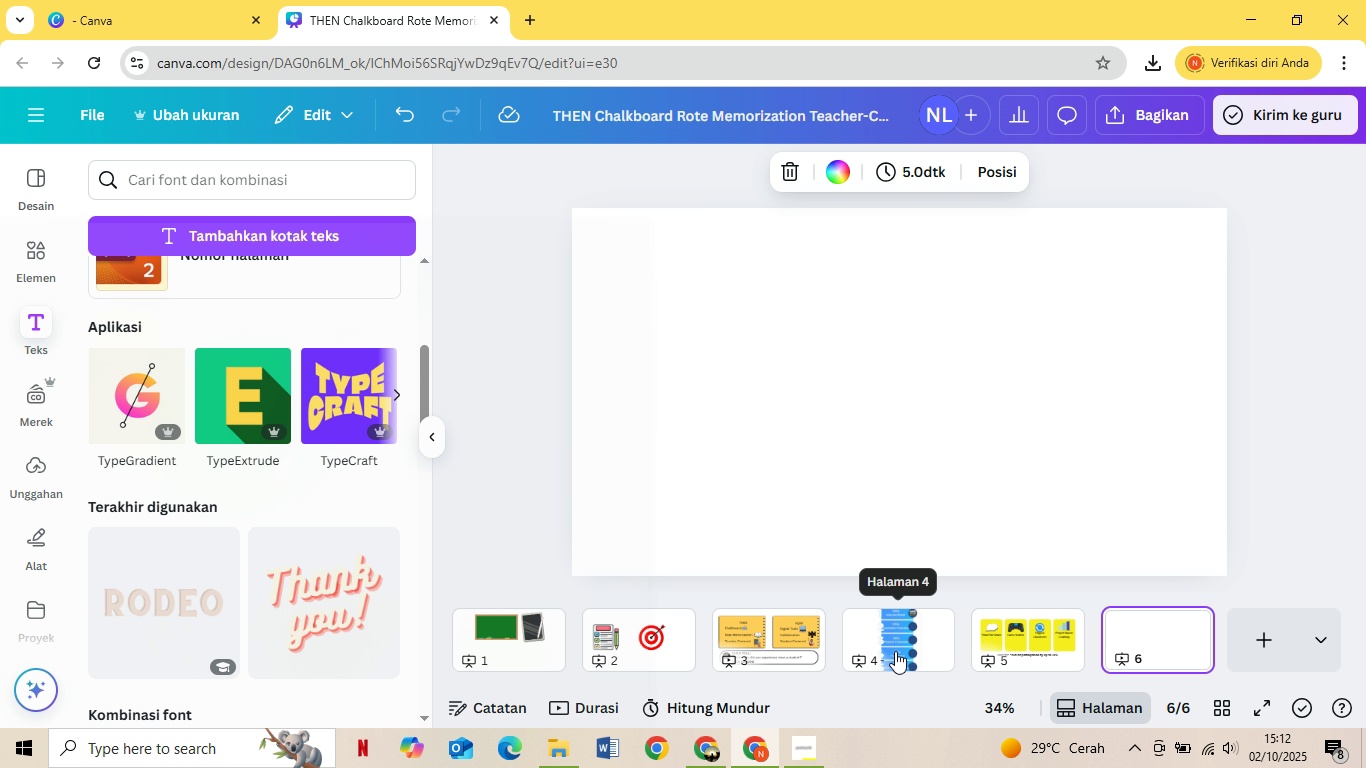 
hold_key(key=MetaLeft, duration=1.83)
 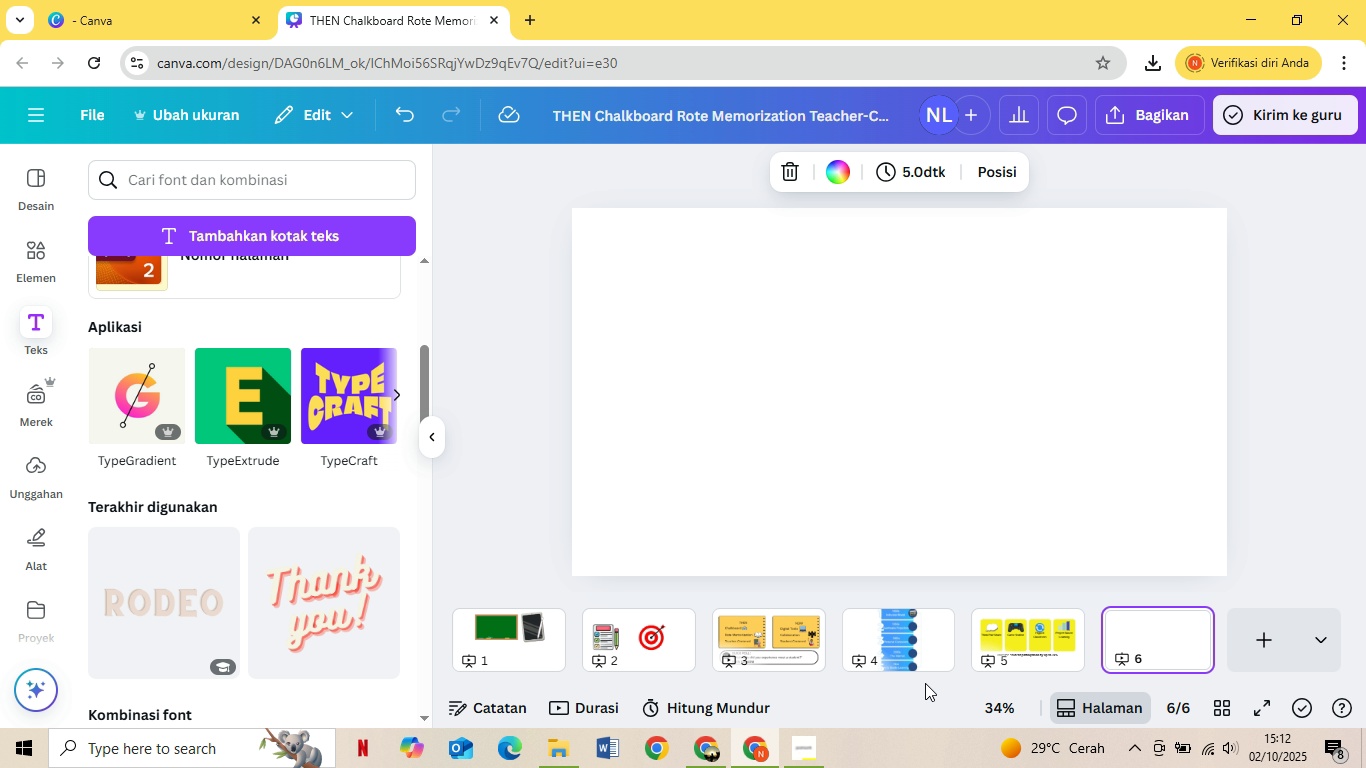 
hold_key(key=ControlLeft, duration=1.51)
 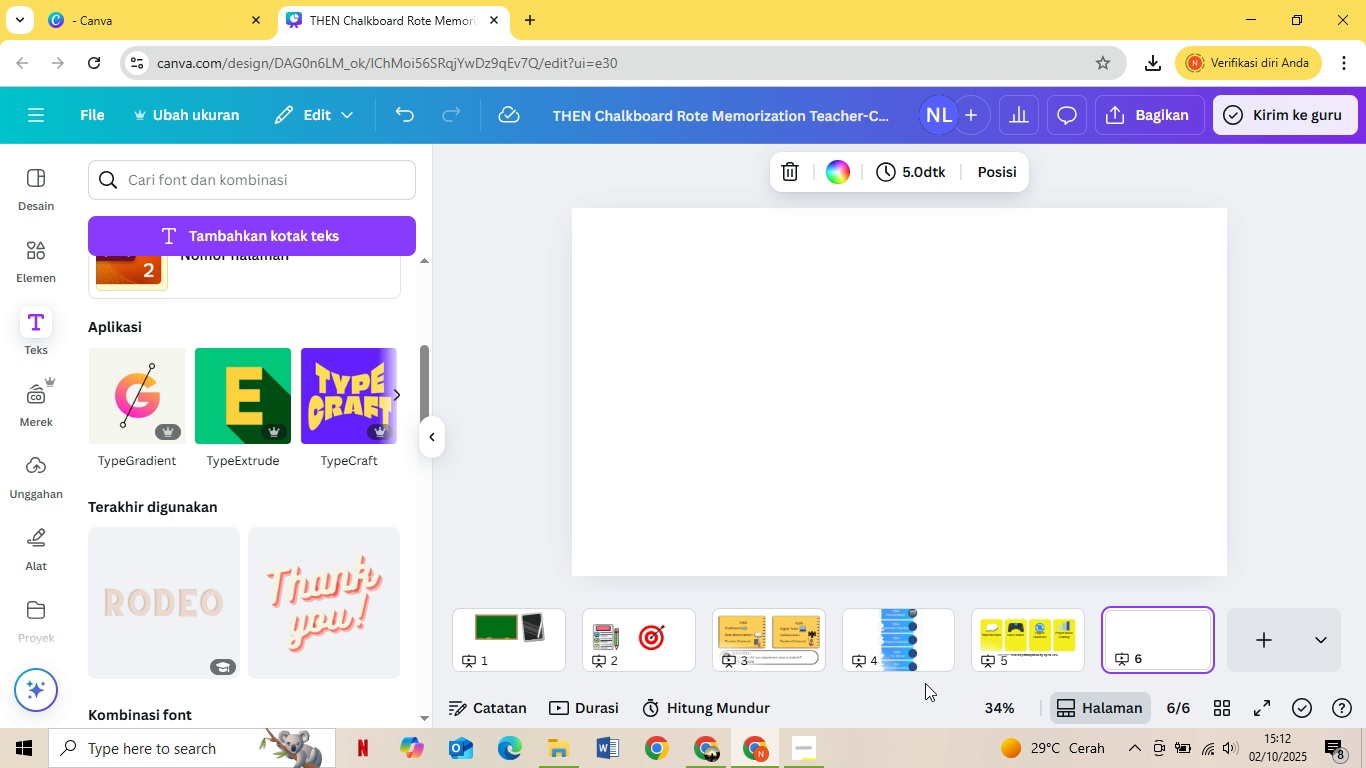 
hold_key(key=MetaLeft, duration=0.46)
 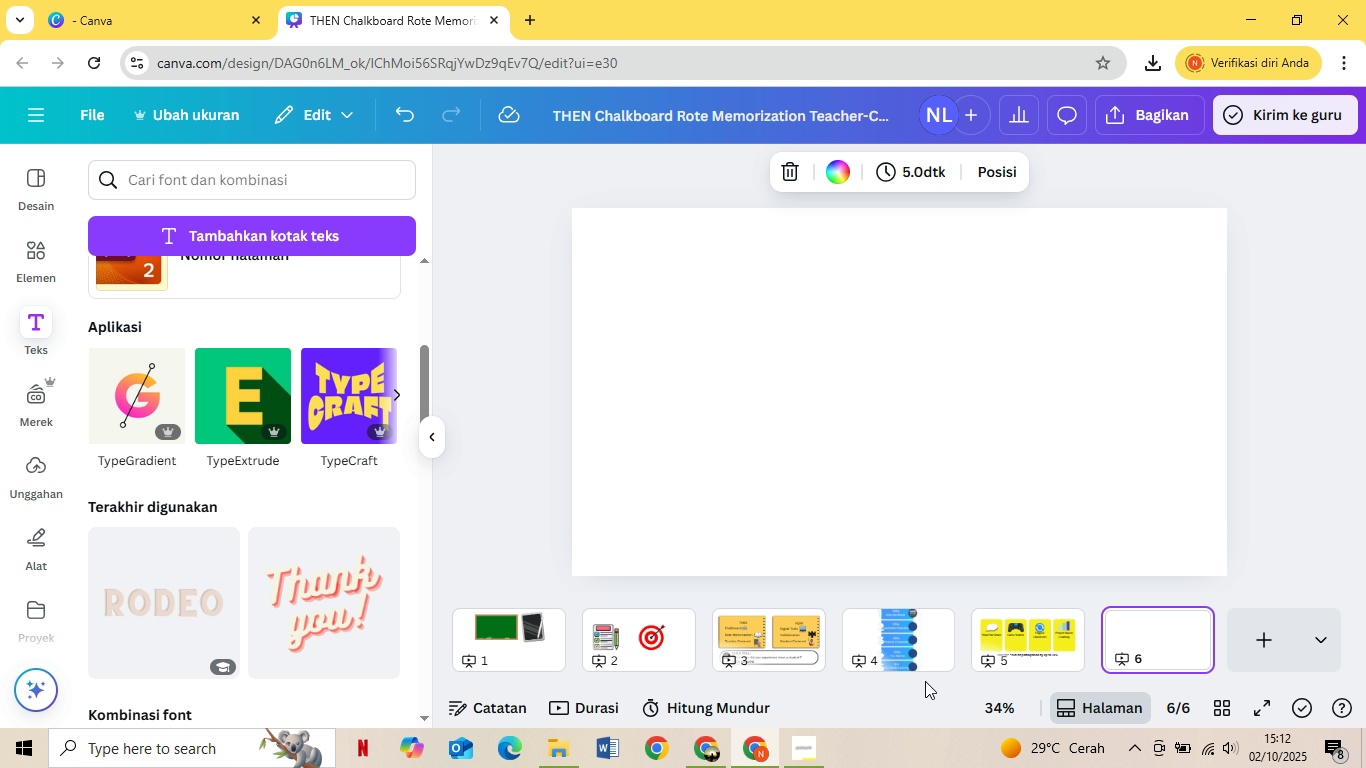 
hold_key(key=ControlLeft, duration=0.32)
 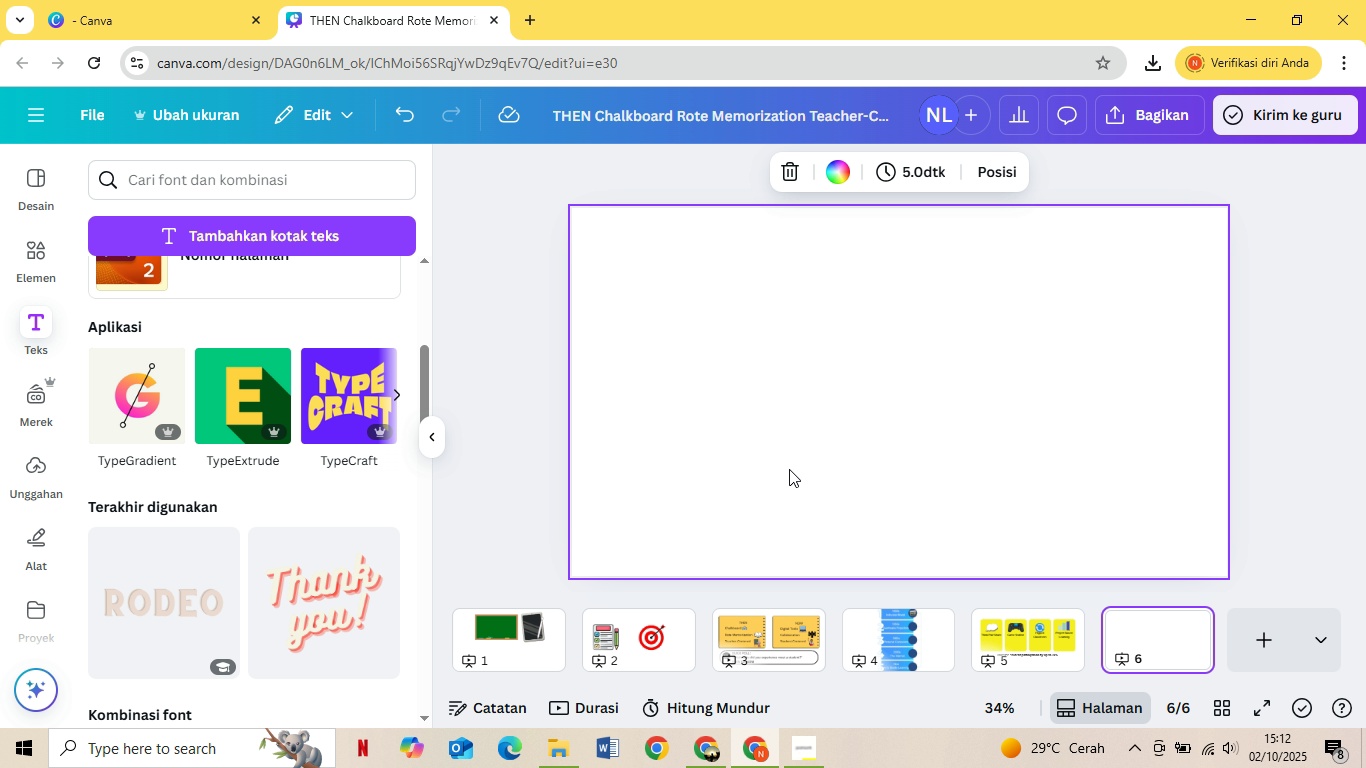 
hold_key(key=MetaLeft, duration=3.31)
 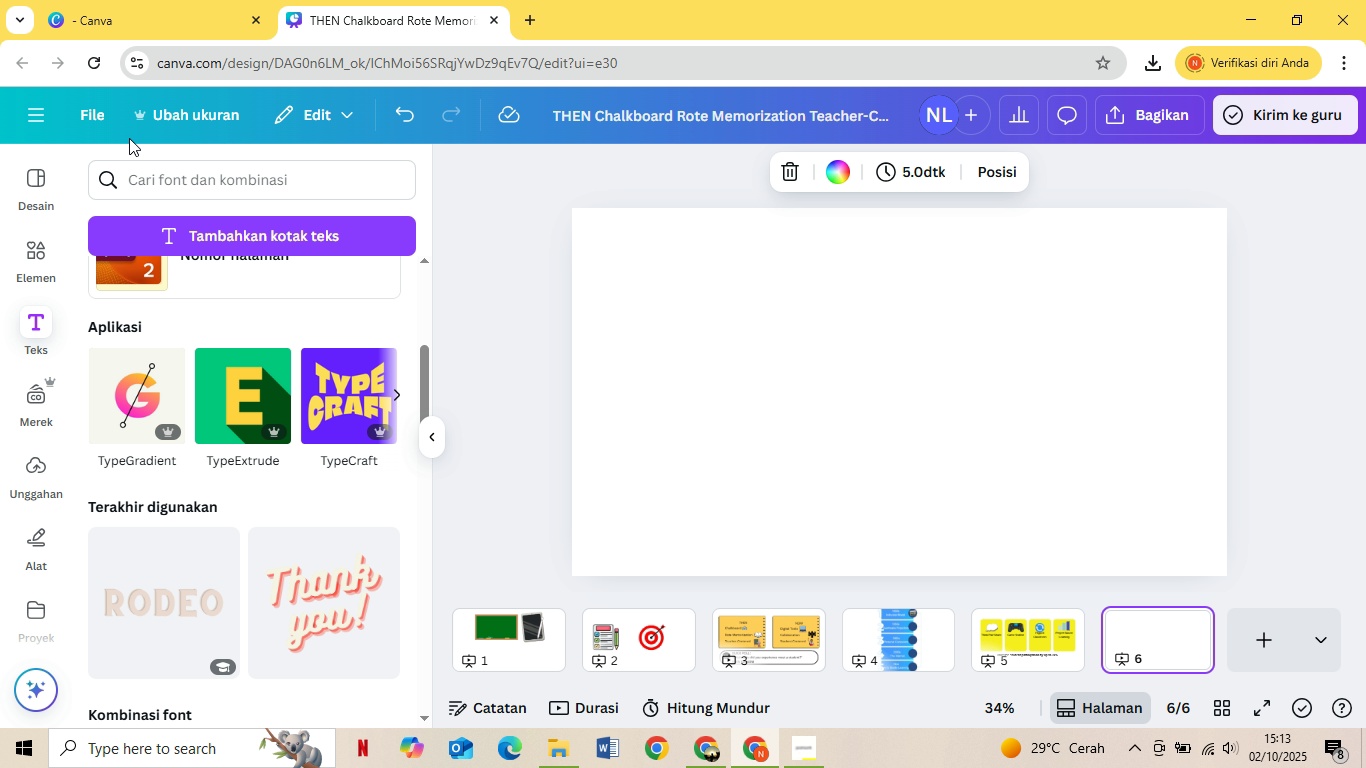 
hold_key(key=MetaLeft, duration=0.53)
 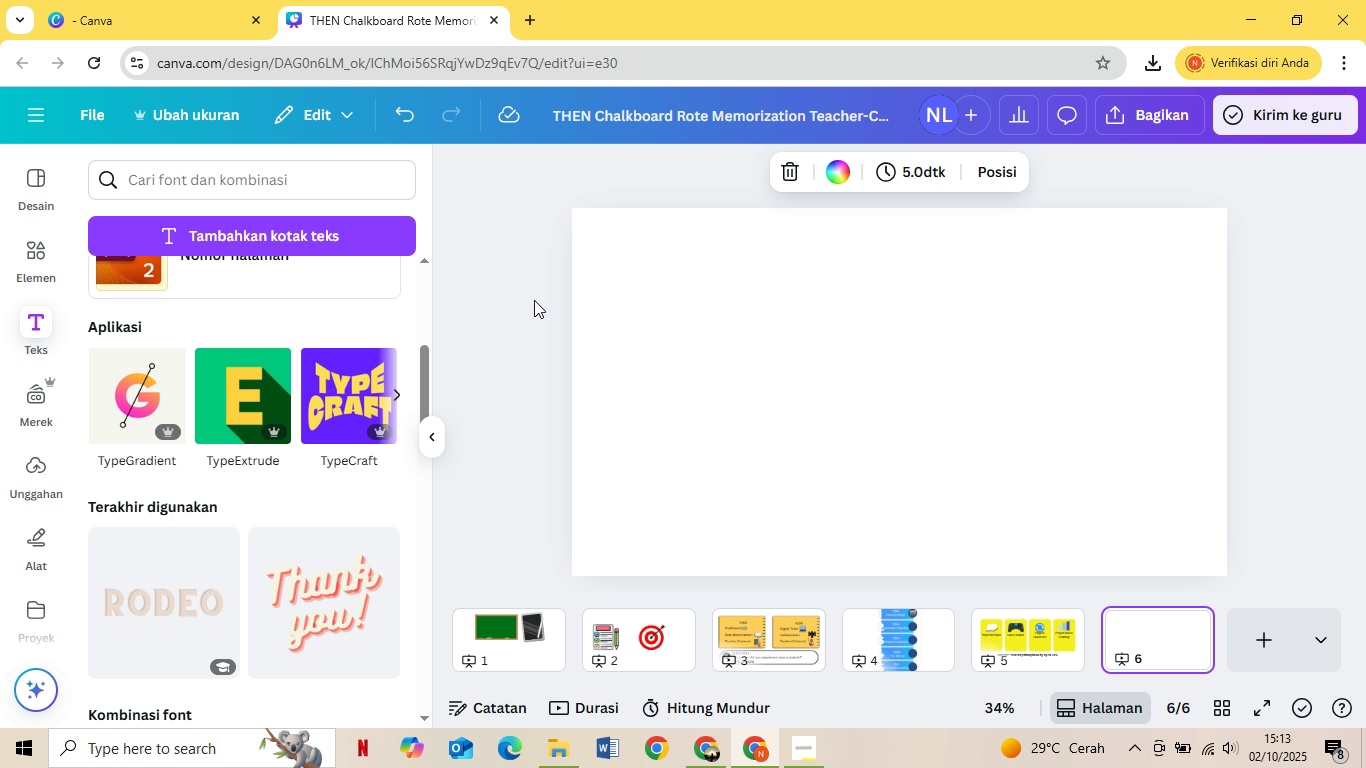 
hold_key(key=MetaLeft, duration=0.48)
 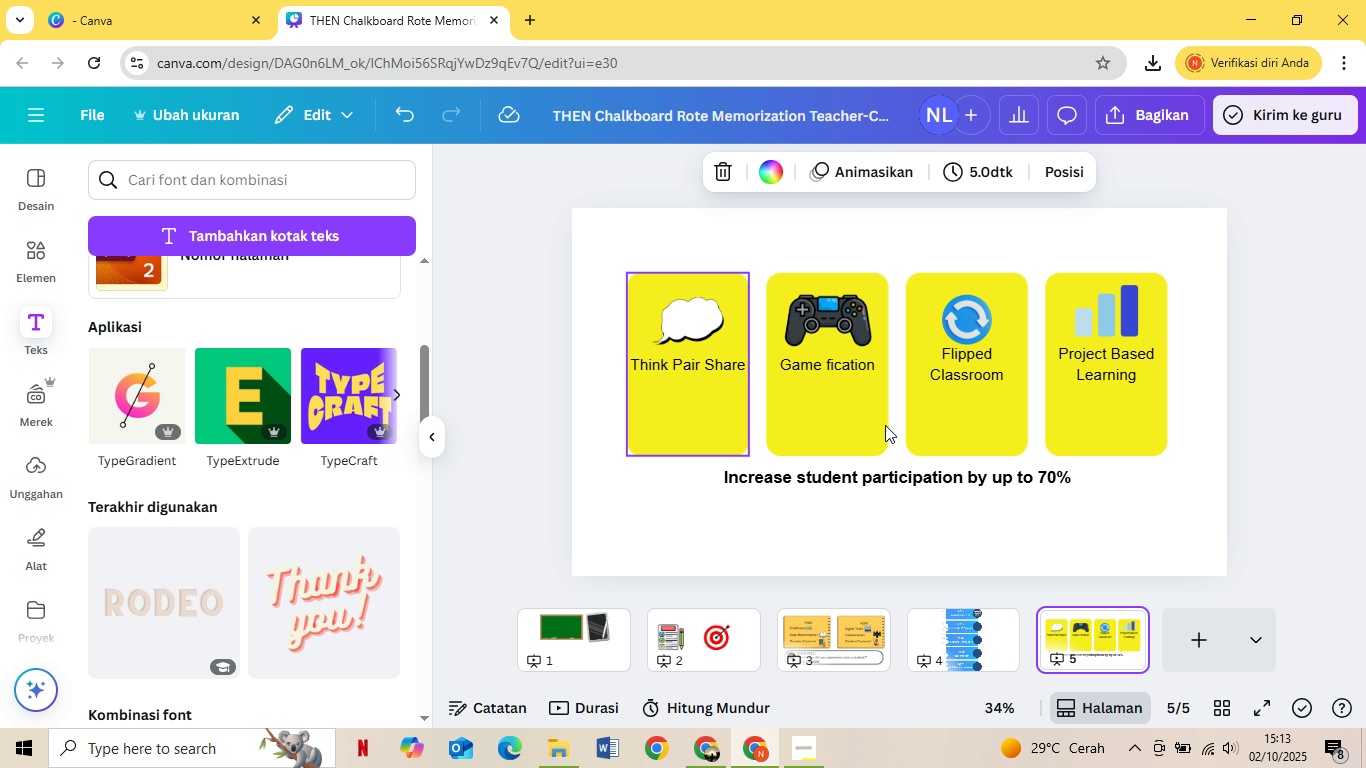 
key(Shift+Backspace)
 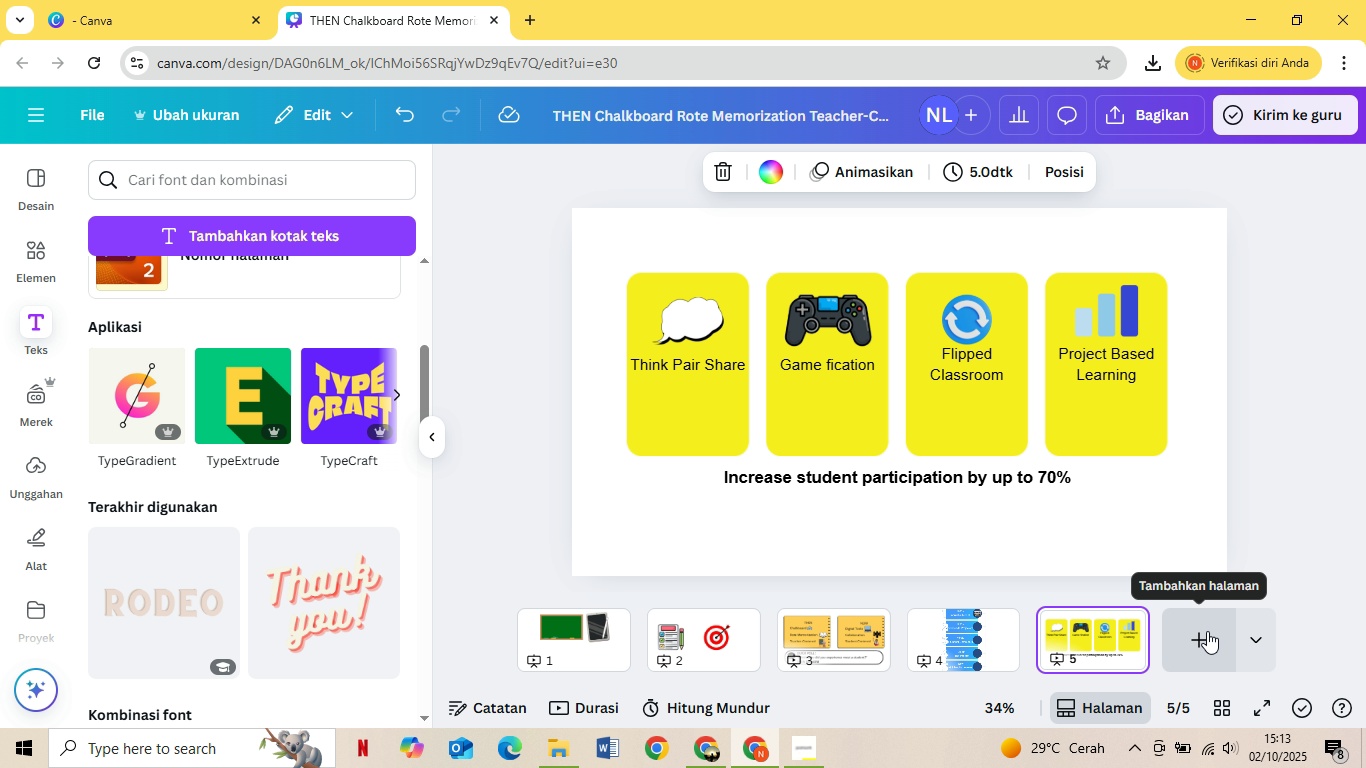 
key(Backspace)
 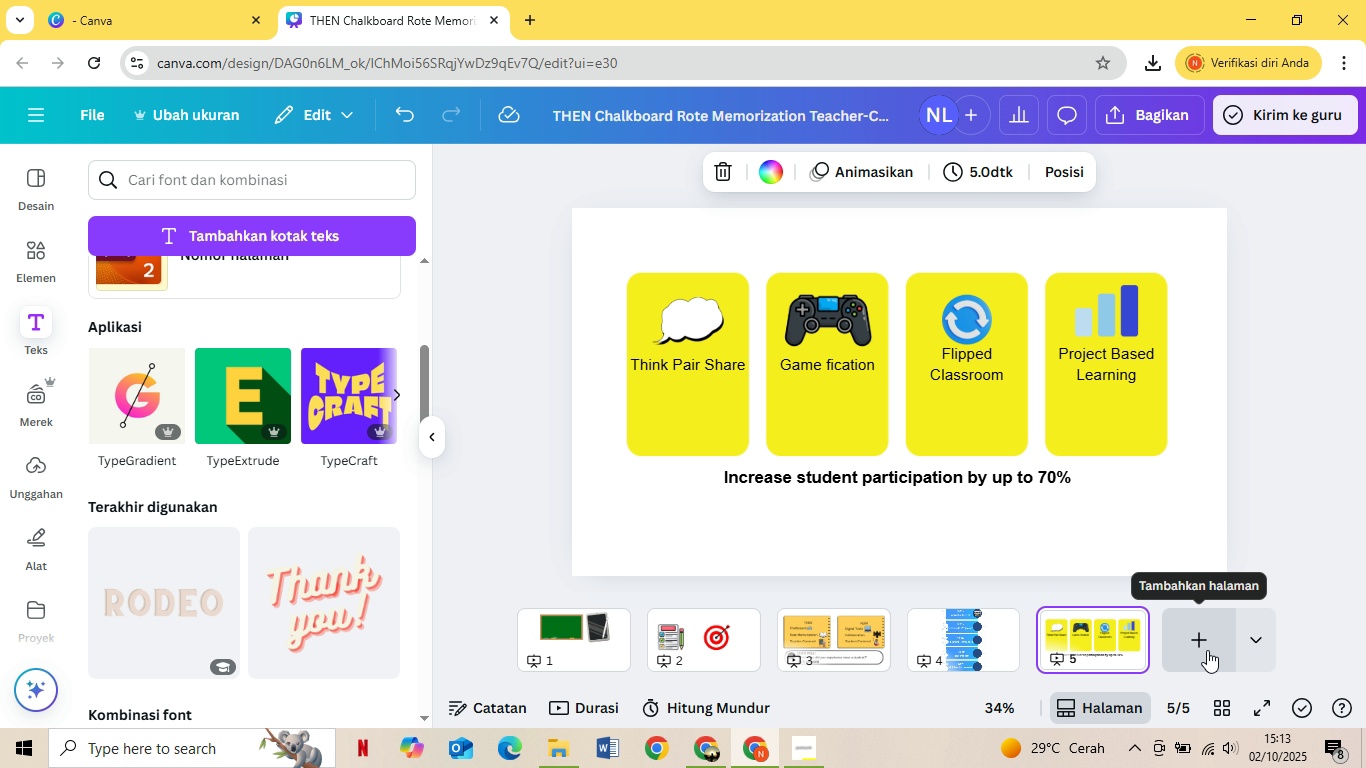 
key(Escape)
 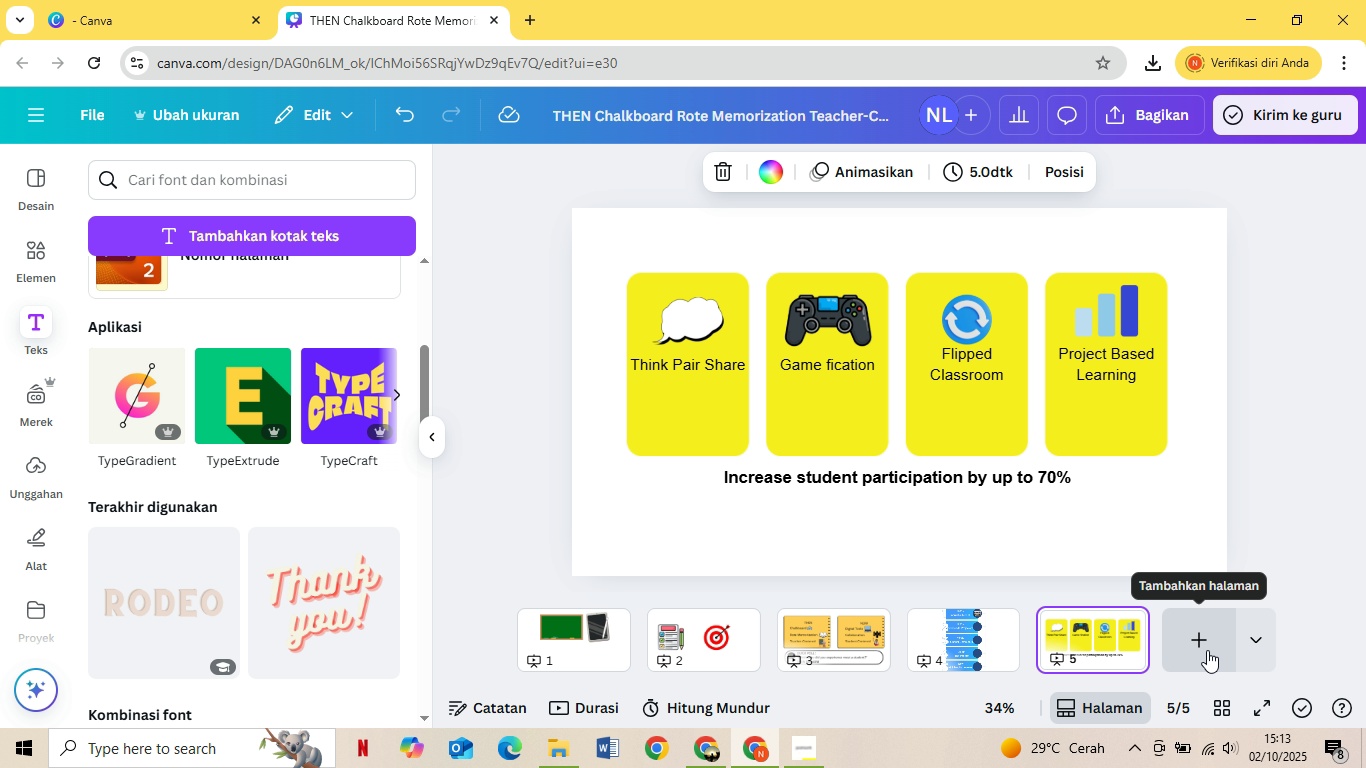 
key(Escape)
 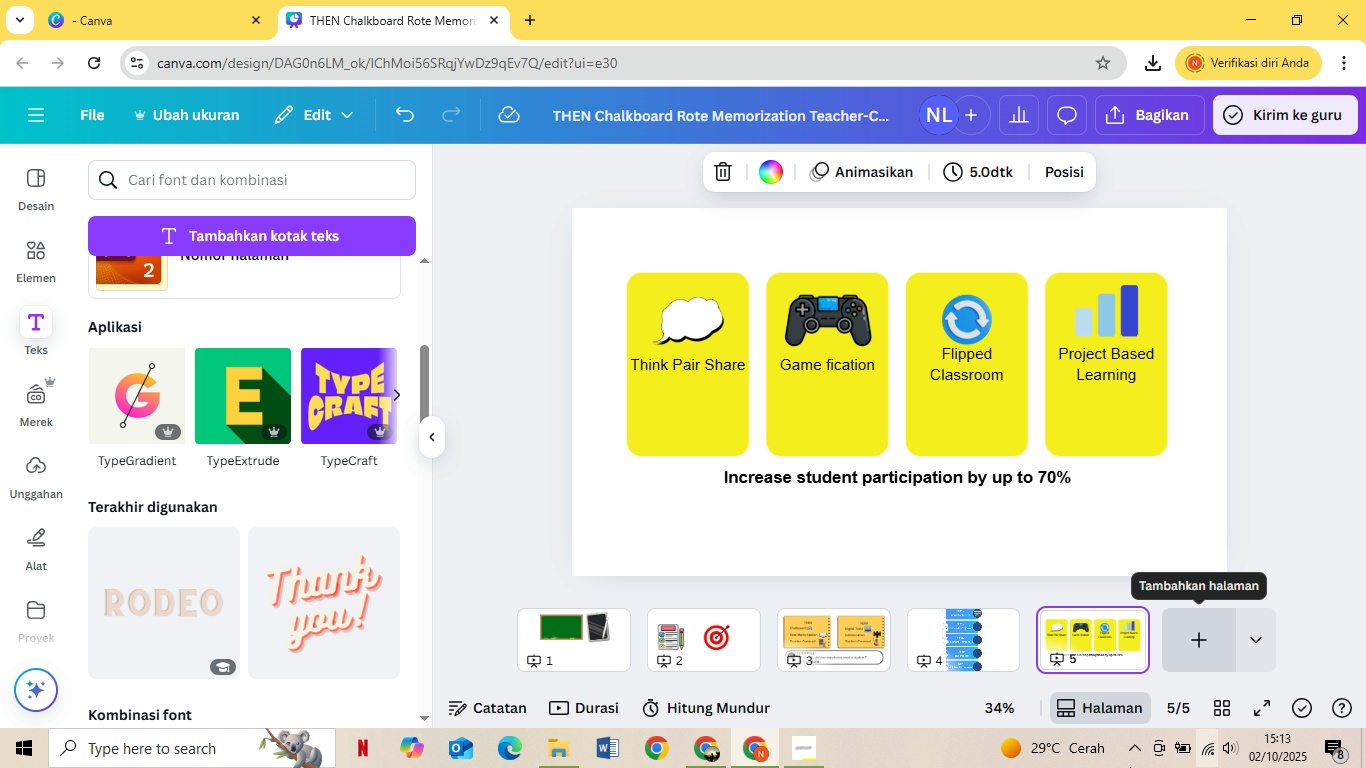 
key(Escape)
 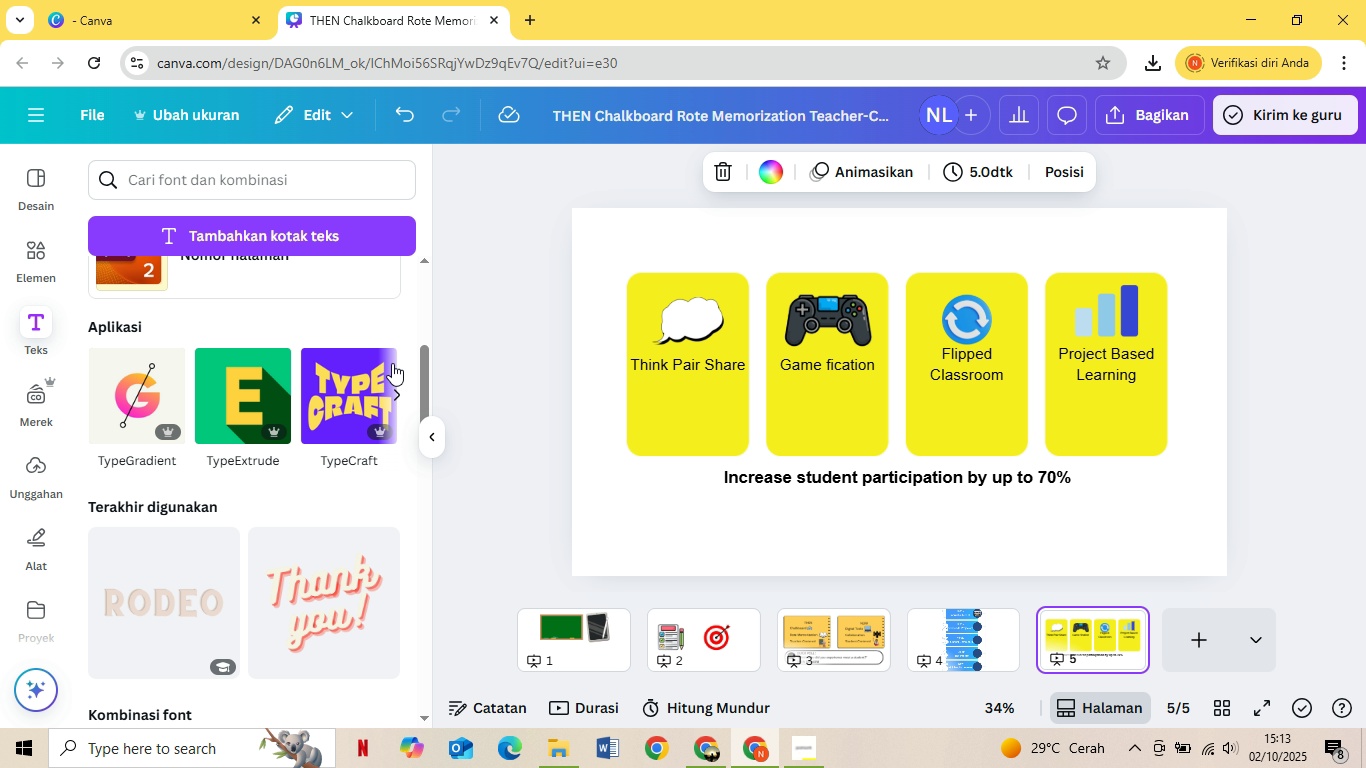 
wait(8.28)
 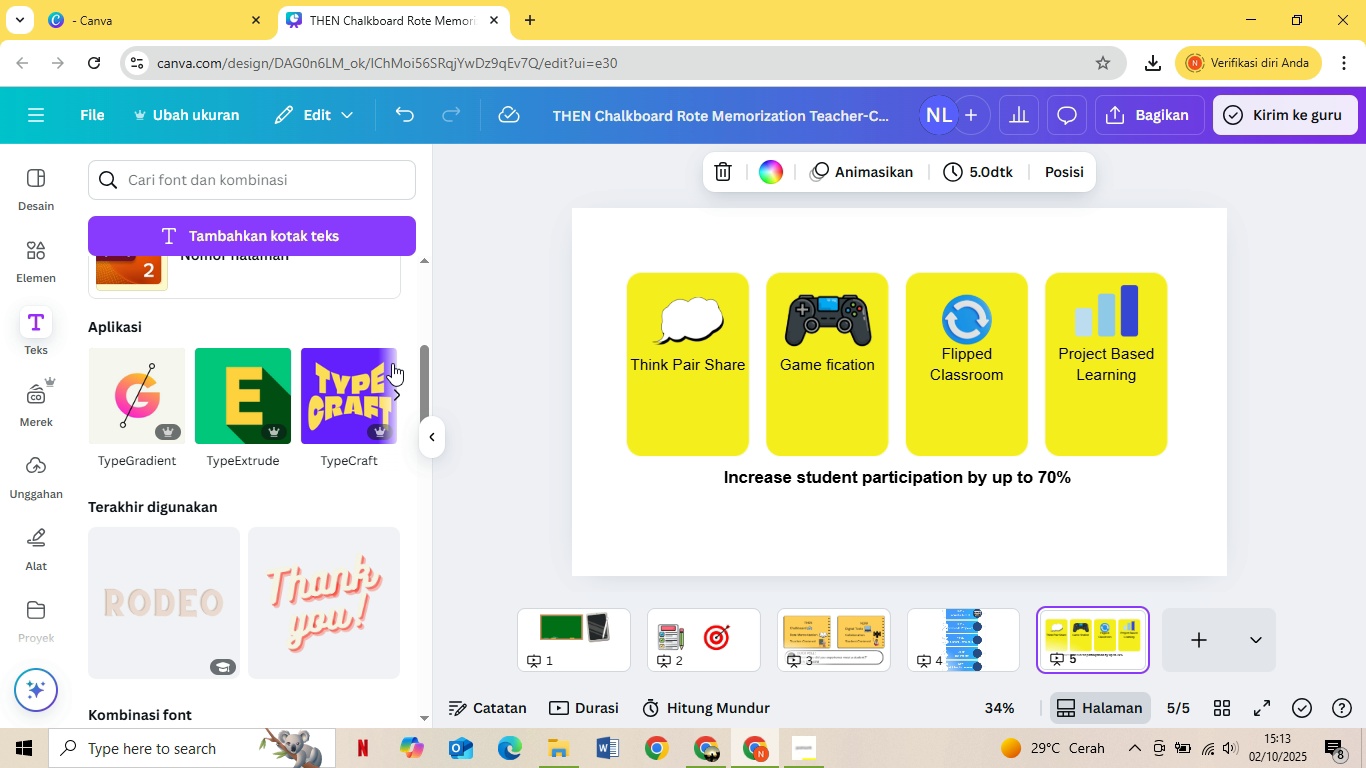 
right_click([1200, 646])
 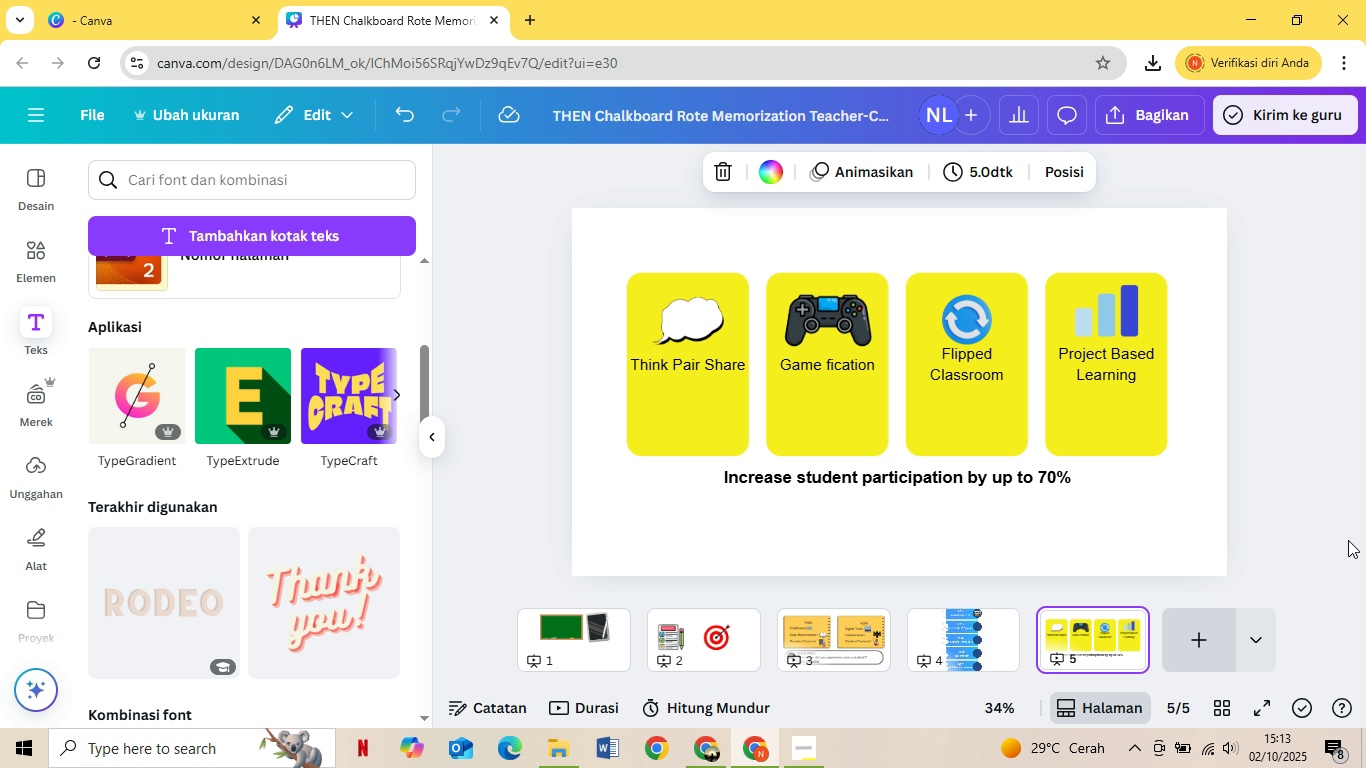 
key(Alt+AltLeft)
 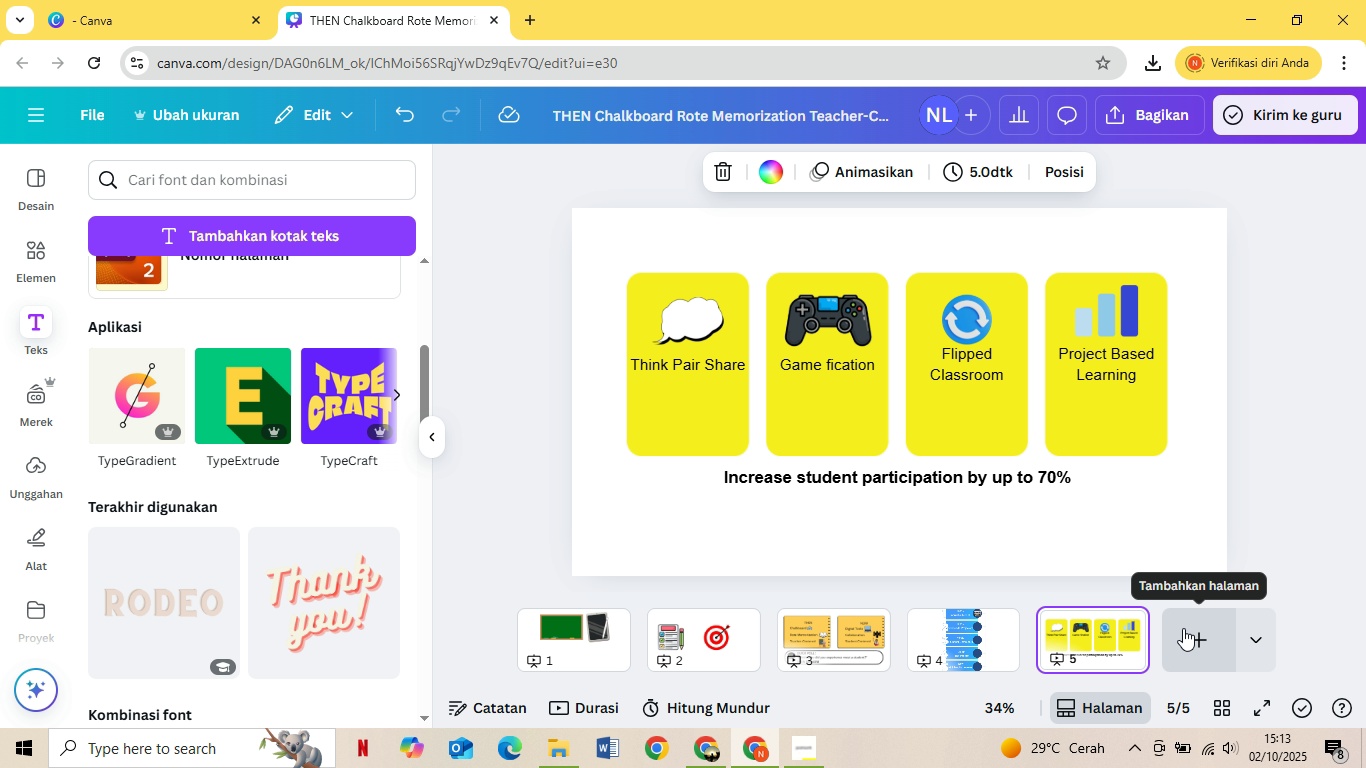 
key(Alt+Control+ControlLeft)
 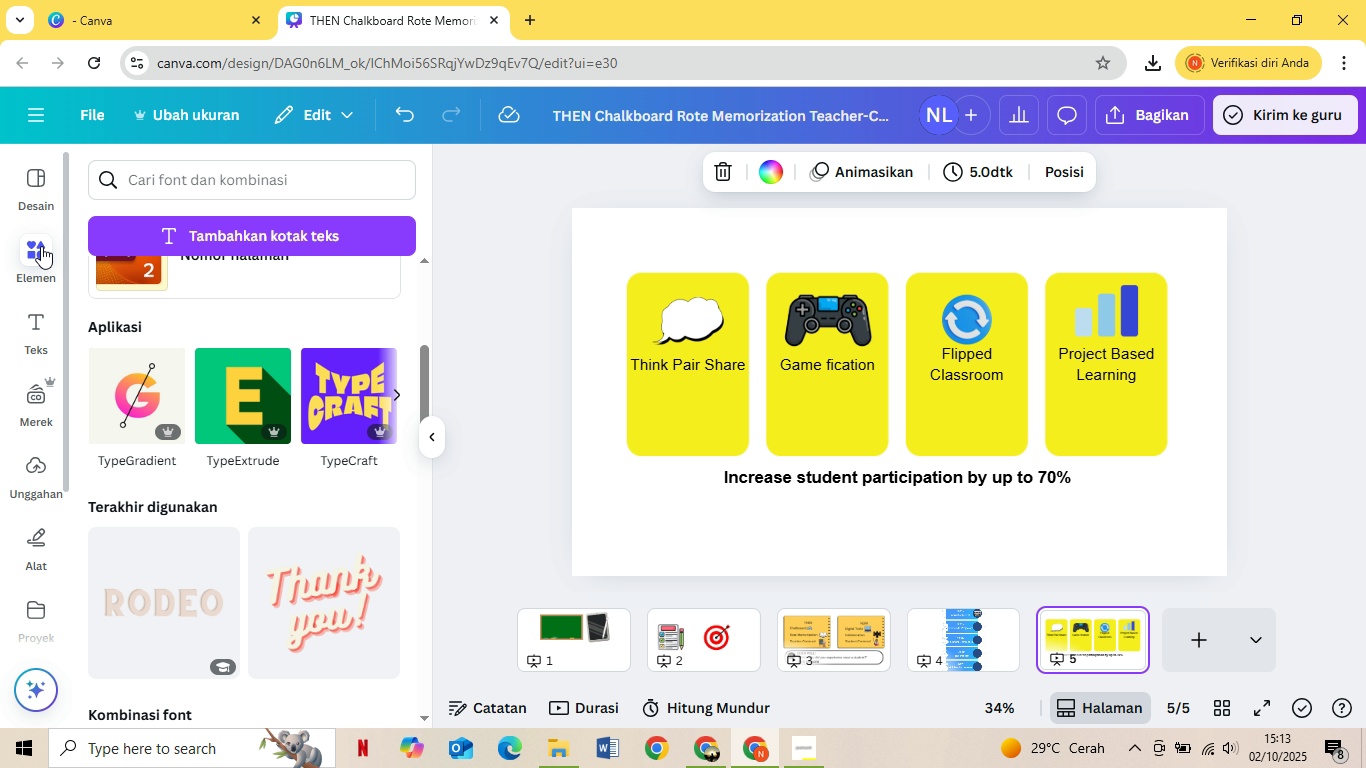 
hold_key(key=AltLeft, duration=6.79)
left_click([41, 246])
 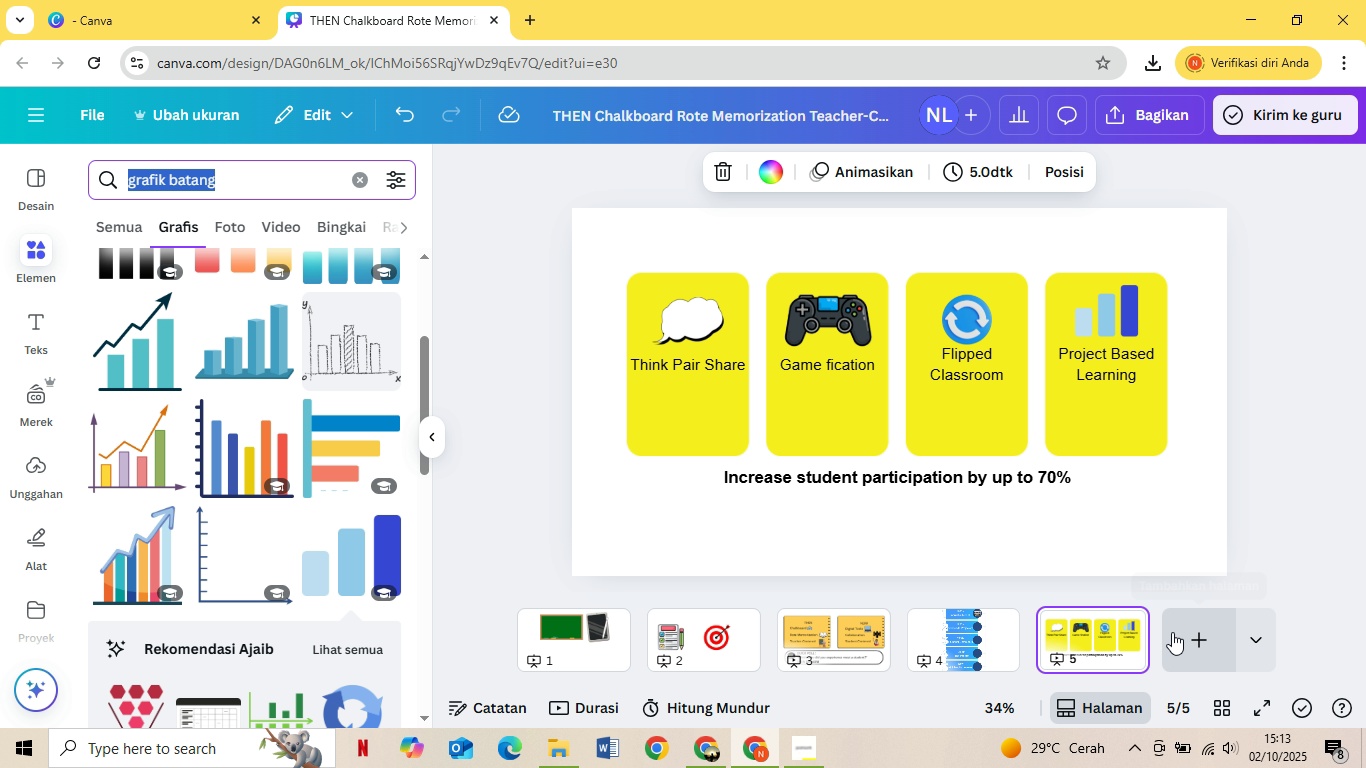 
left_click([238, 176])
 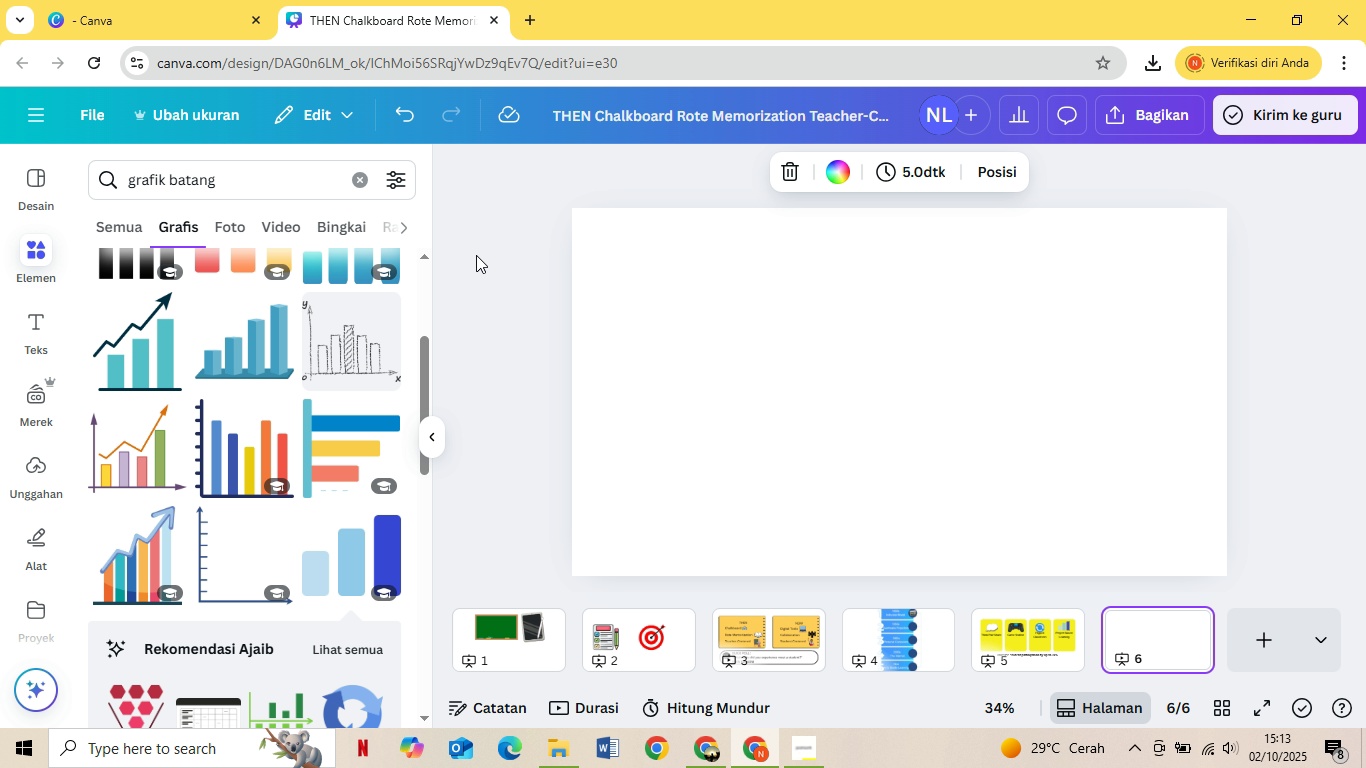 
left_click([1174, 633])
 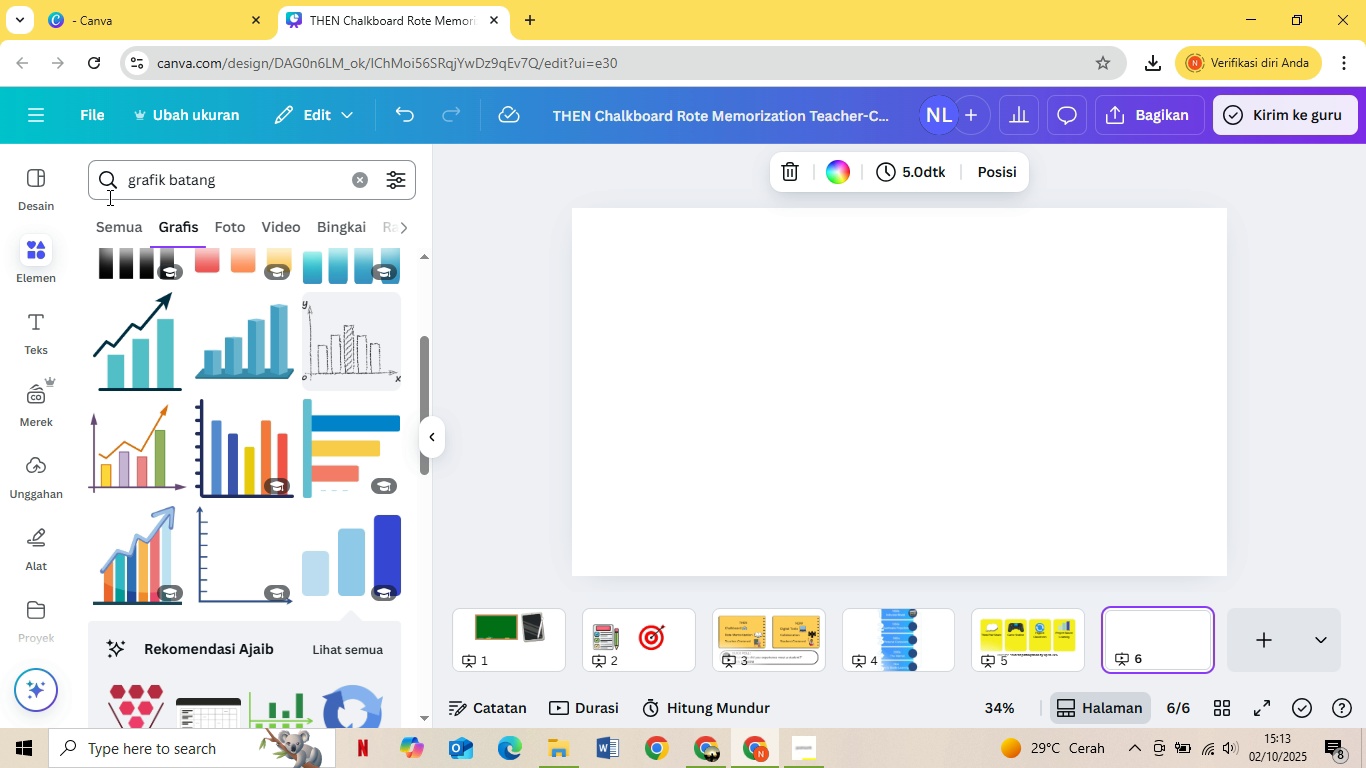 
double_click([269, 158])
 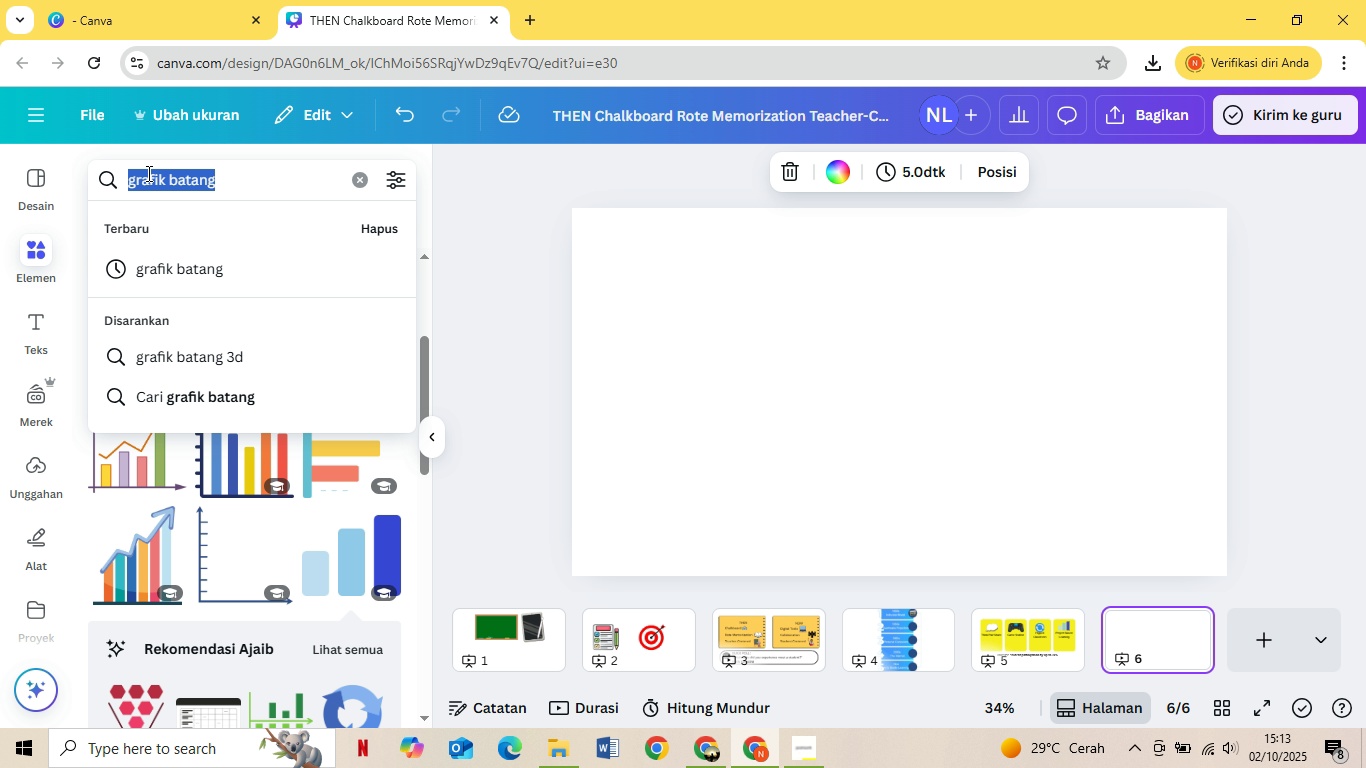 
wait(5.11)
 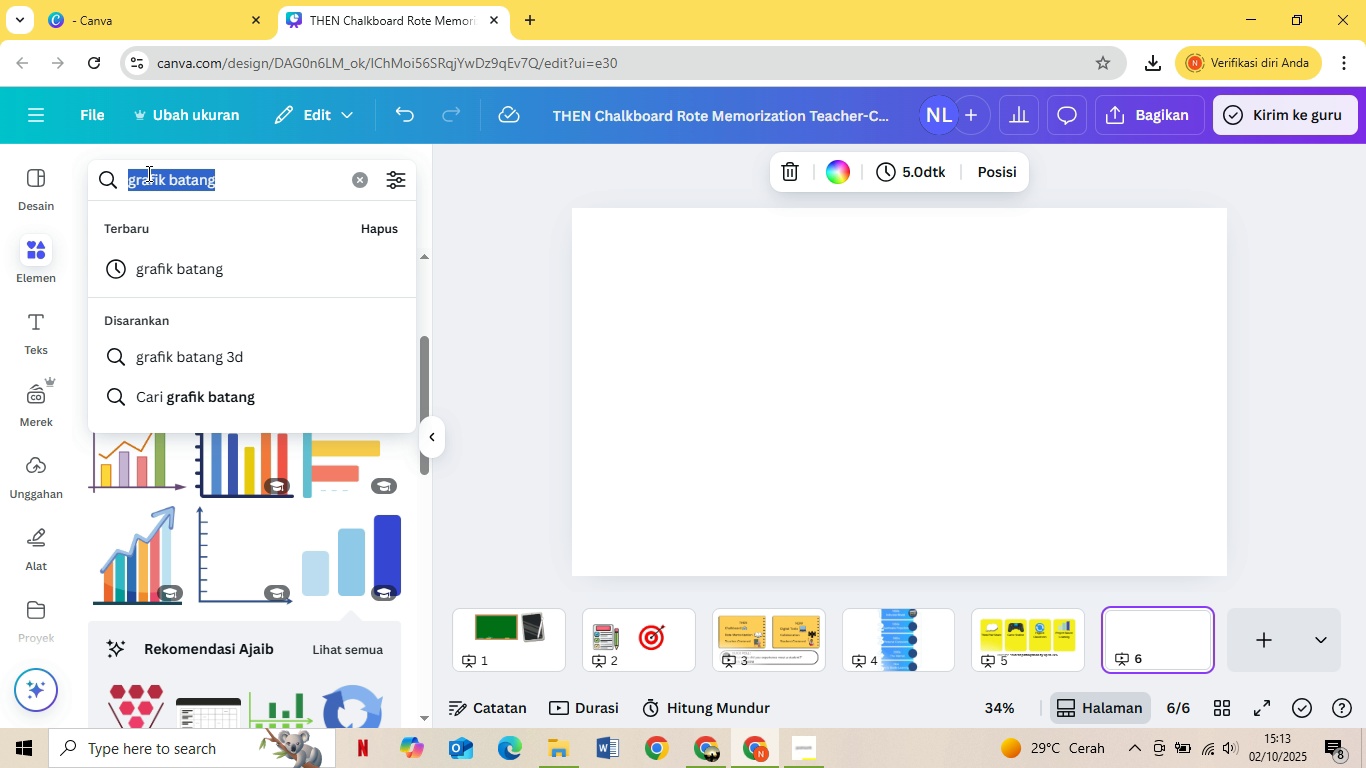 
type(simple bar chart)
 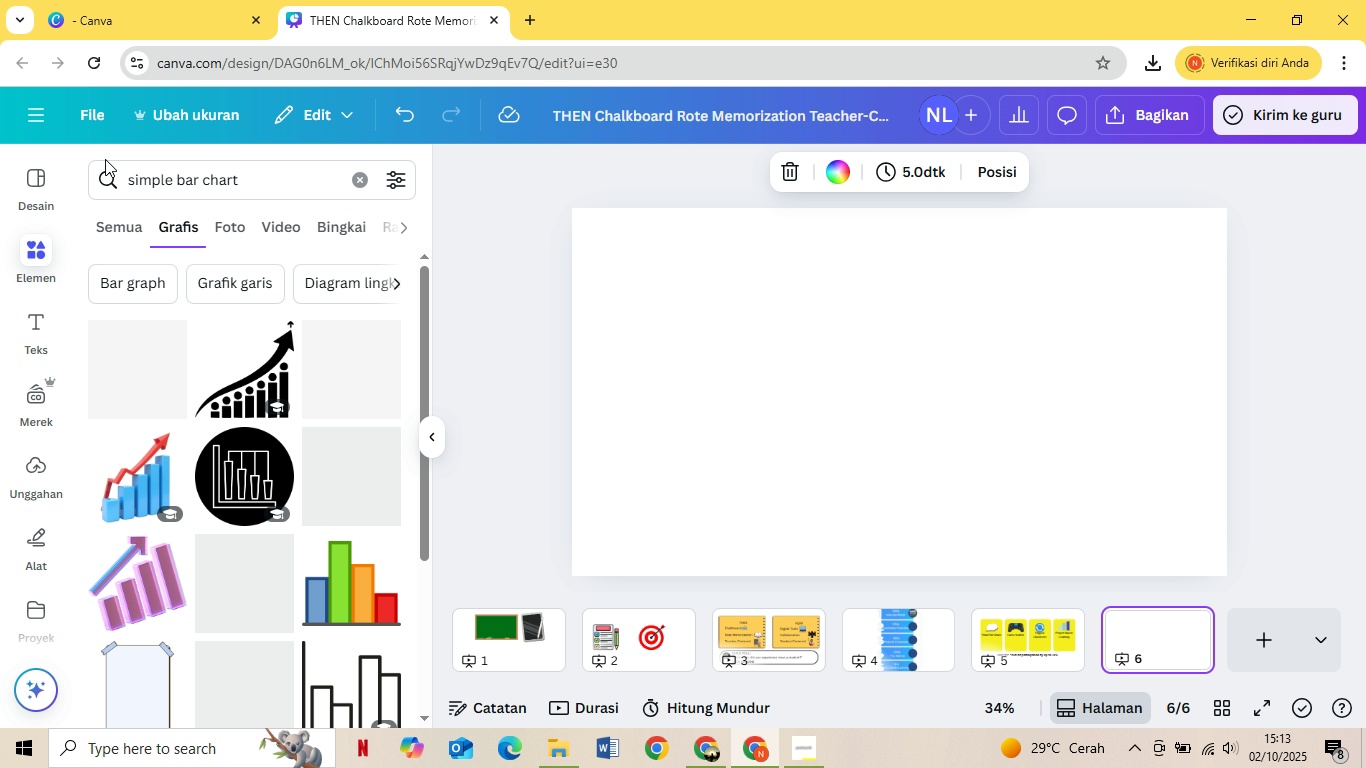 
key(Enter)
 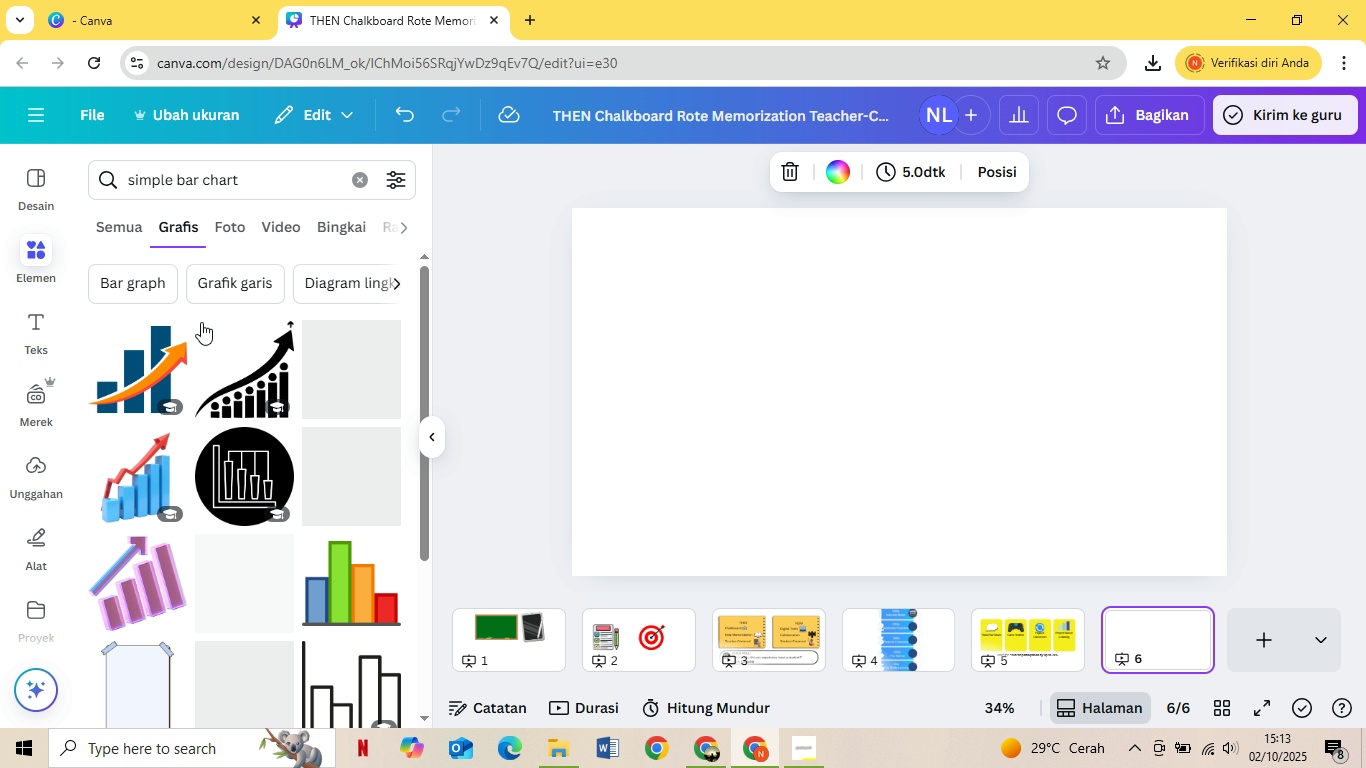 
scroll: coordinate [213, 342], scroll_direction: down, amount: 1.0
 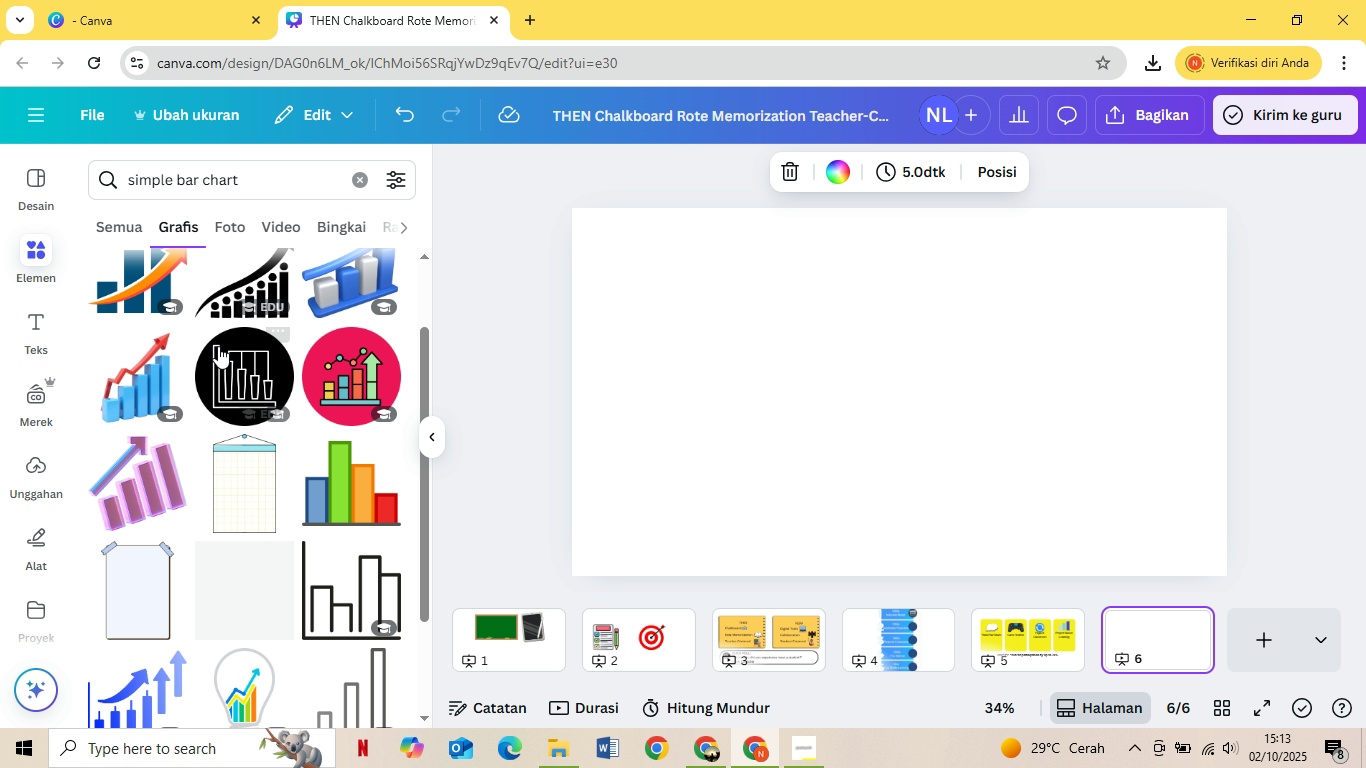 
scroll: coordinate [218, 346], scroll_direction: up, amount: 1.0
 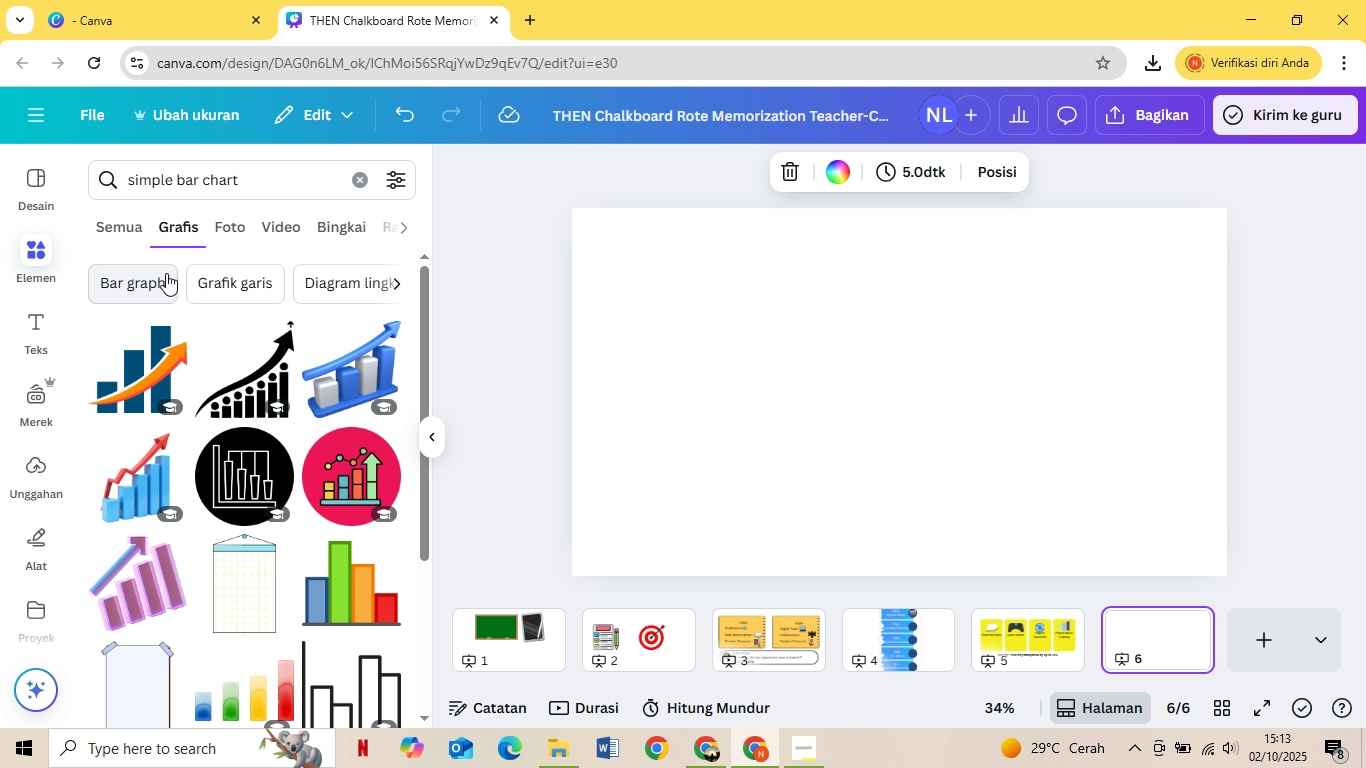 
scroll: coordinate [158, 281], scroll_direction: none, amount: 0.0
 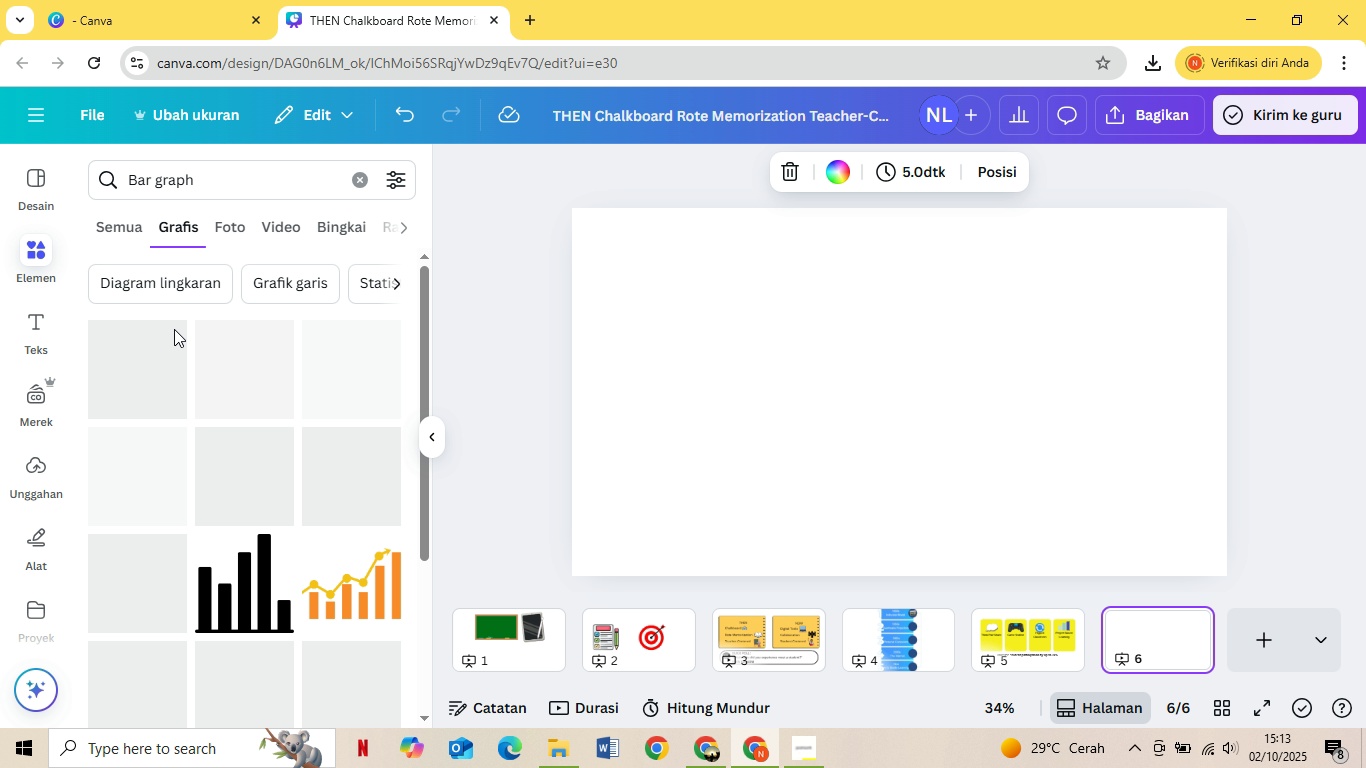 
left_click([156, 282])
 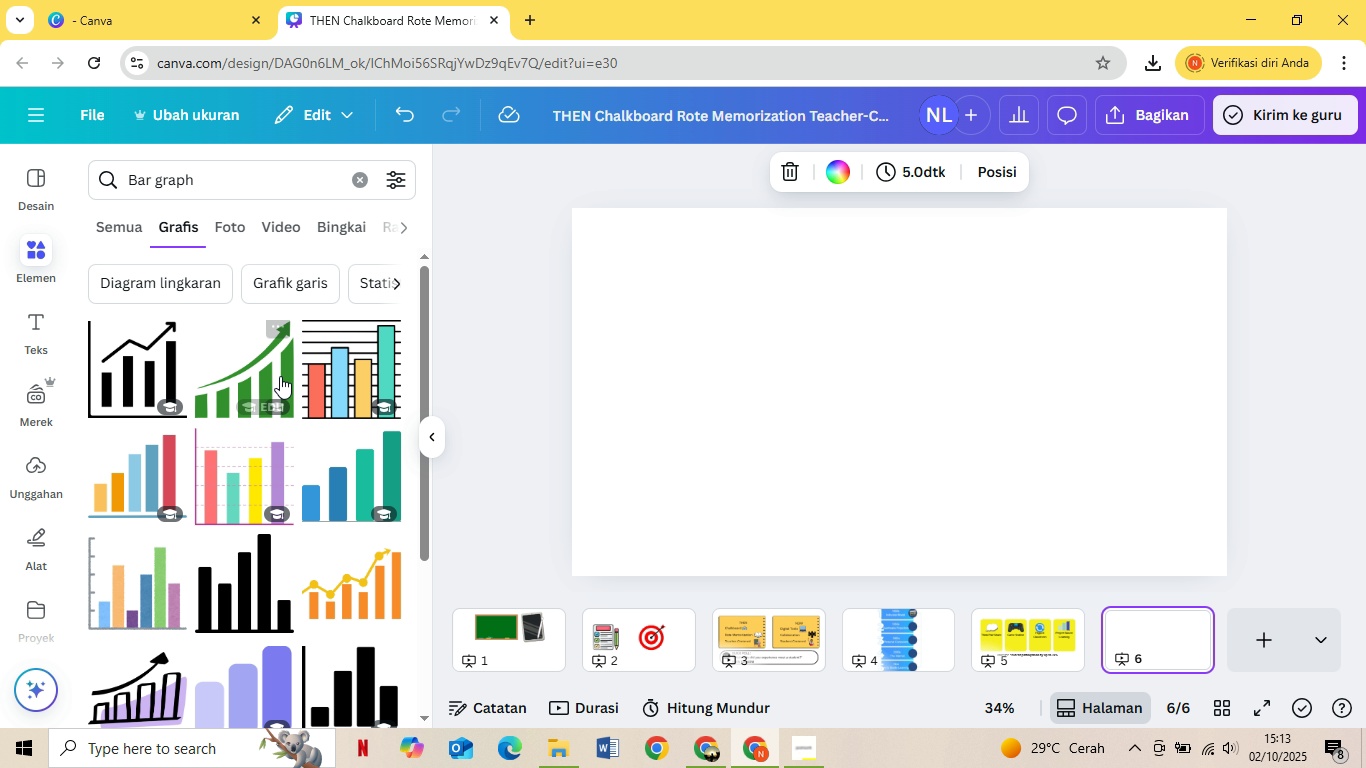 
scroll: coordinate [281, 399], scroll_direction: down, amount: 4.0
 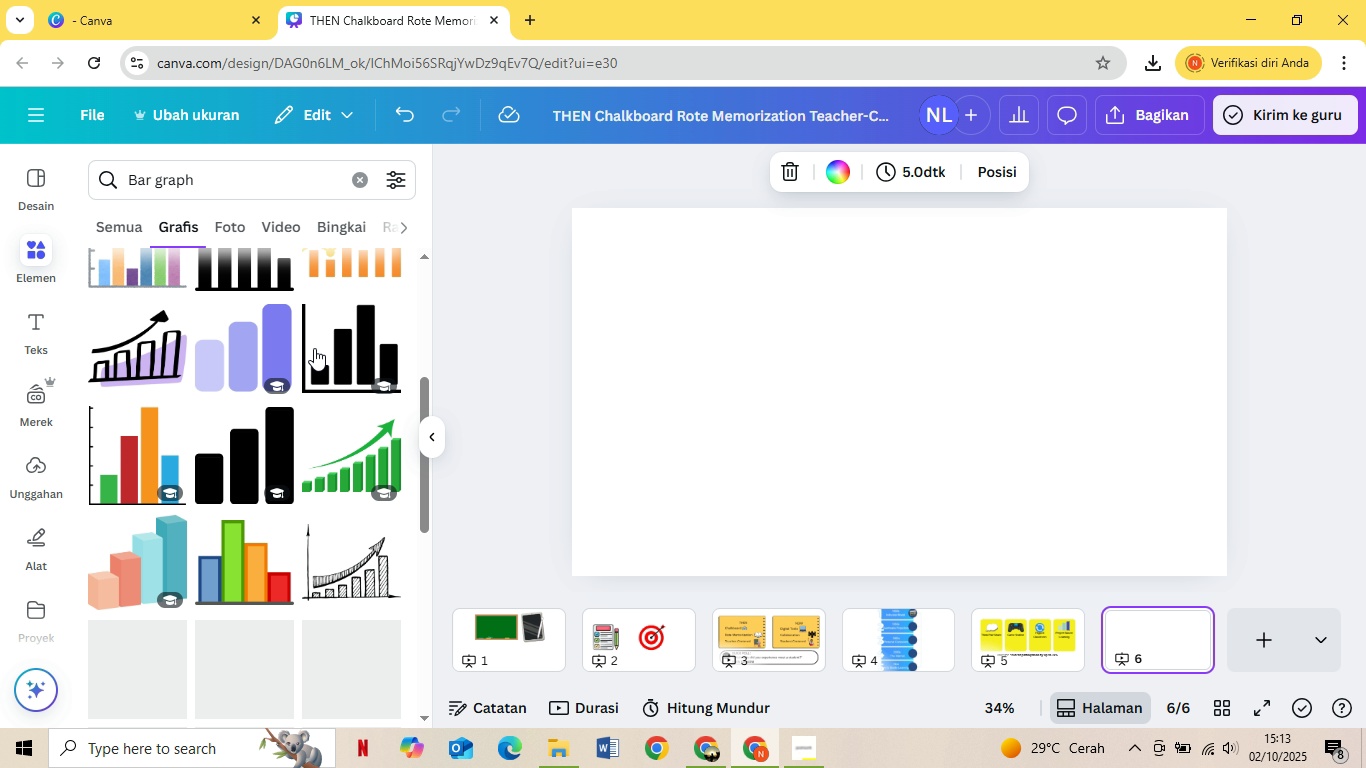 
scroll: coordinate [323, 336], scroll_direction: none, amount: 0.0
 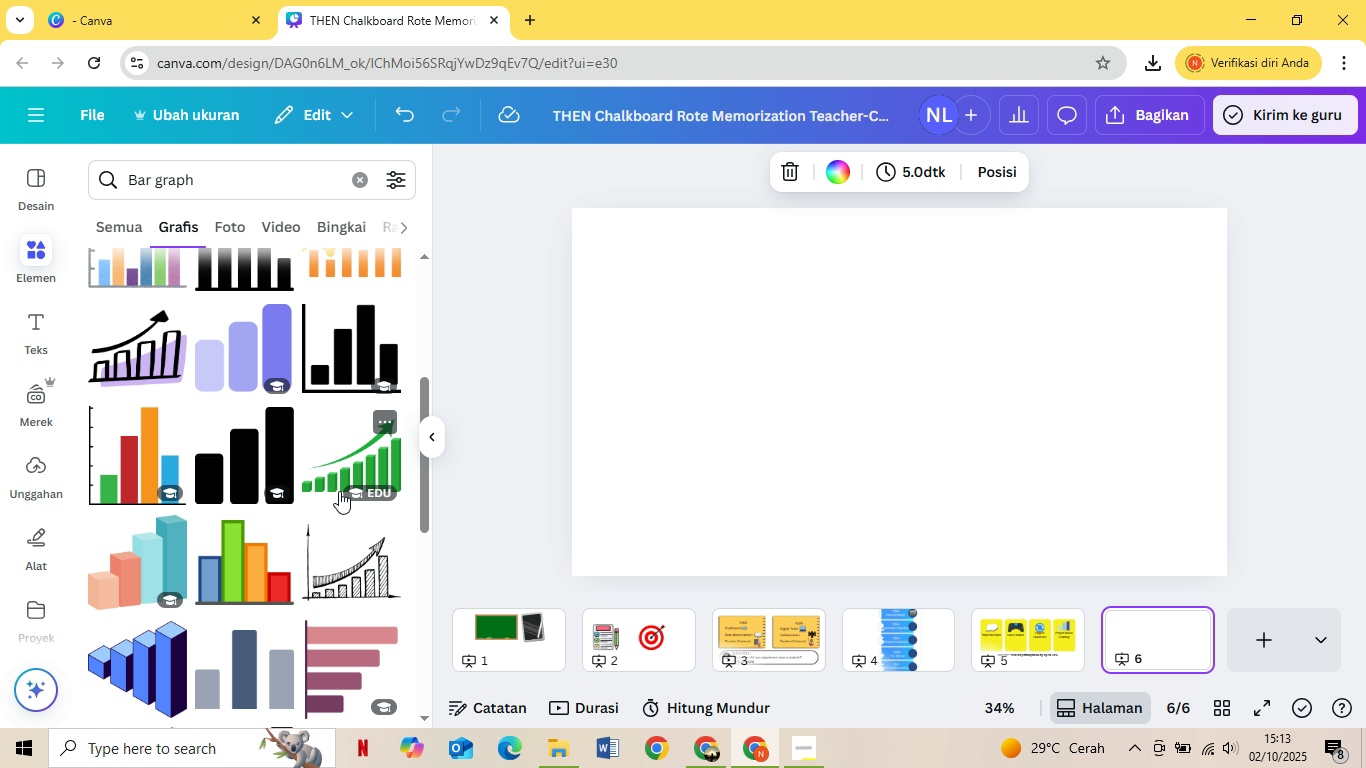 
scroll: coordinate [336, 525], scroll_direction: down, amount: 3.0
 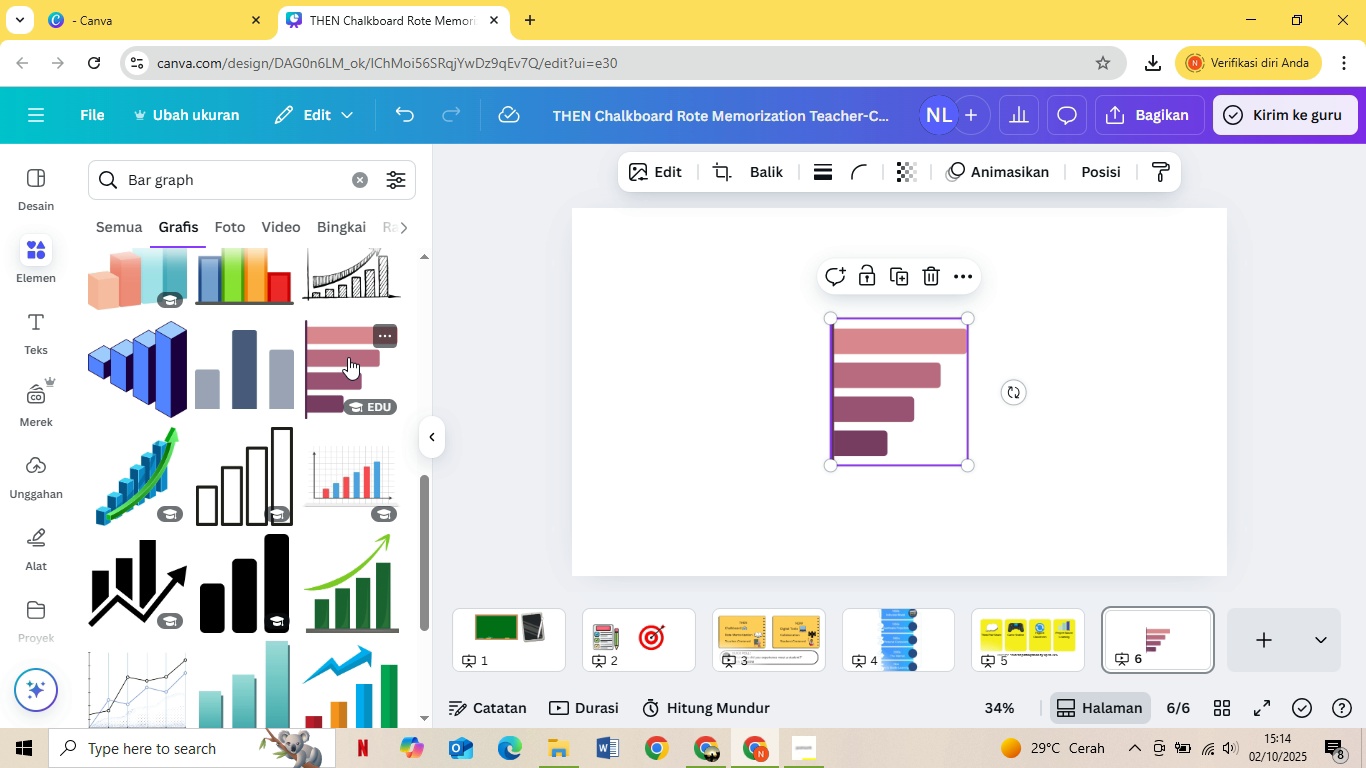 
wait(5.04)
 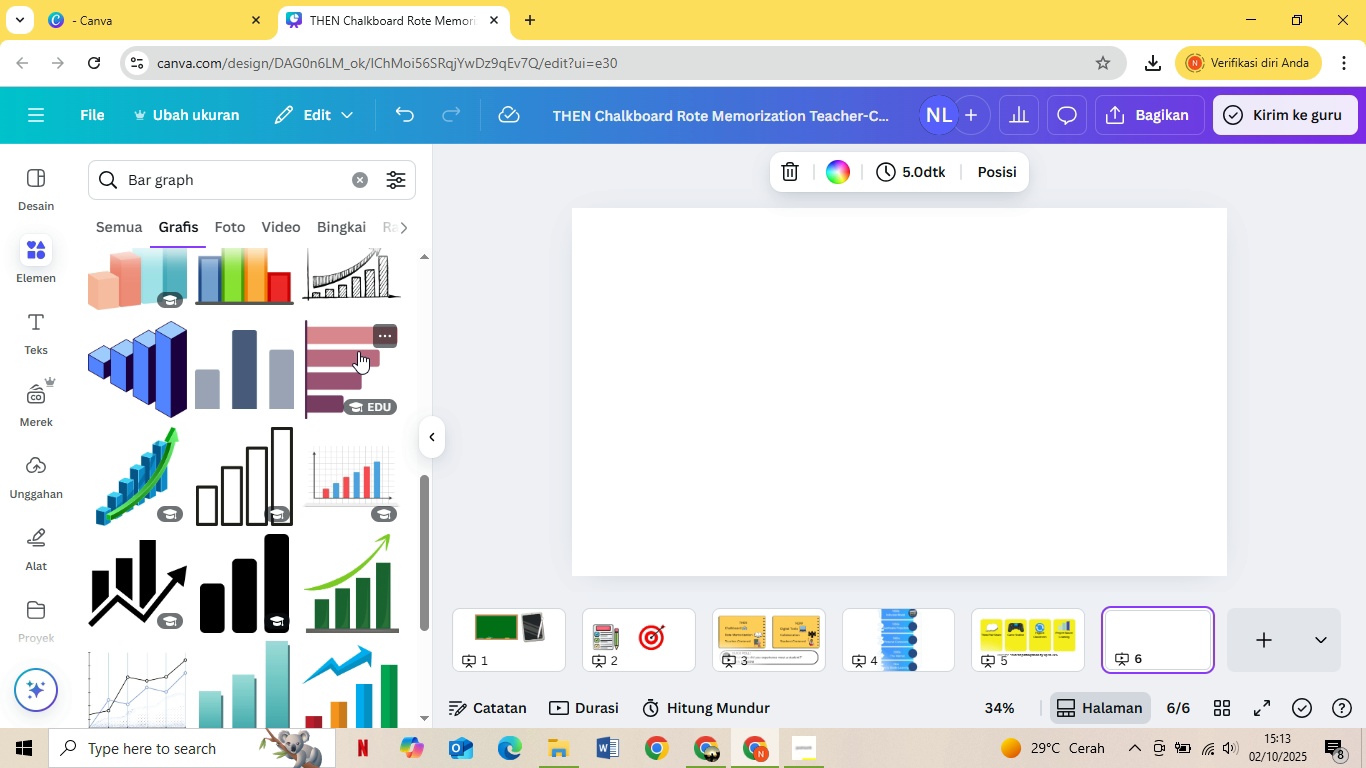 
left_click([348, 357])
 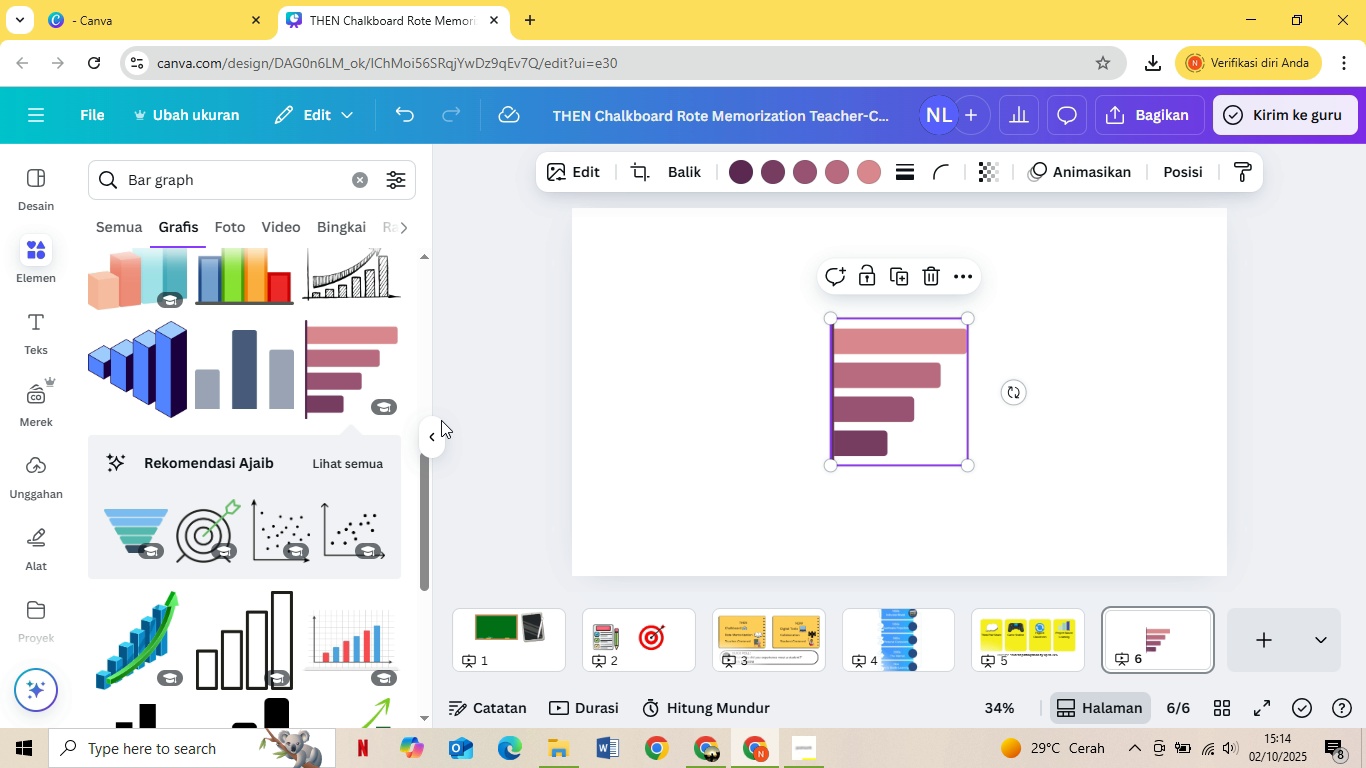 
left_click([903, 395])
 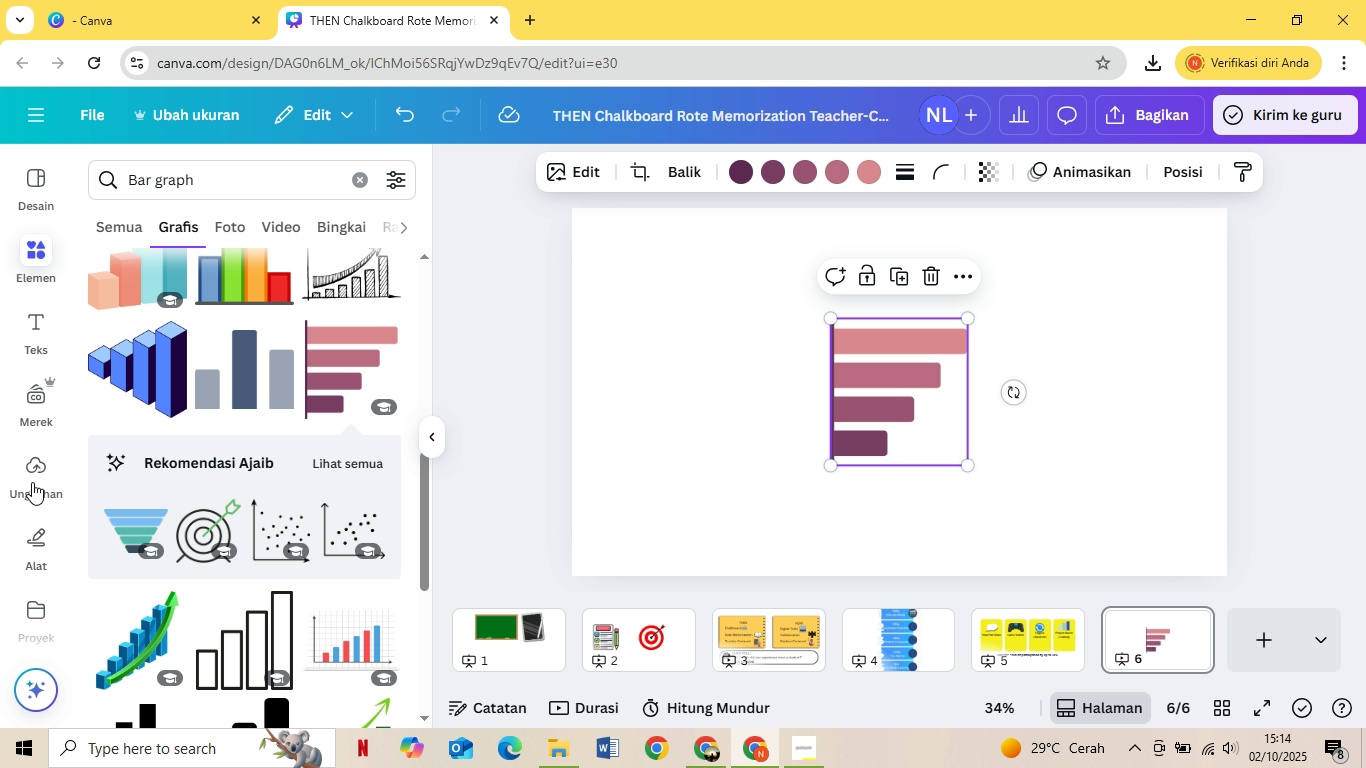 
scroll: coordinate [240, 520], scroll_direction: up, amount: 2.0
 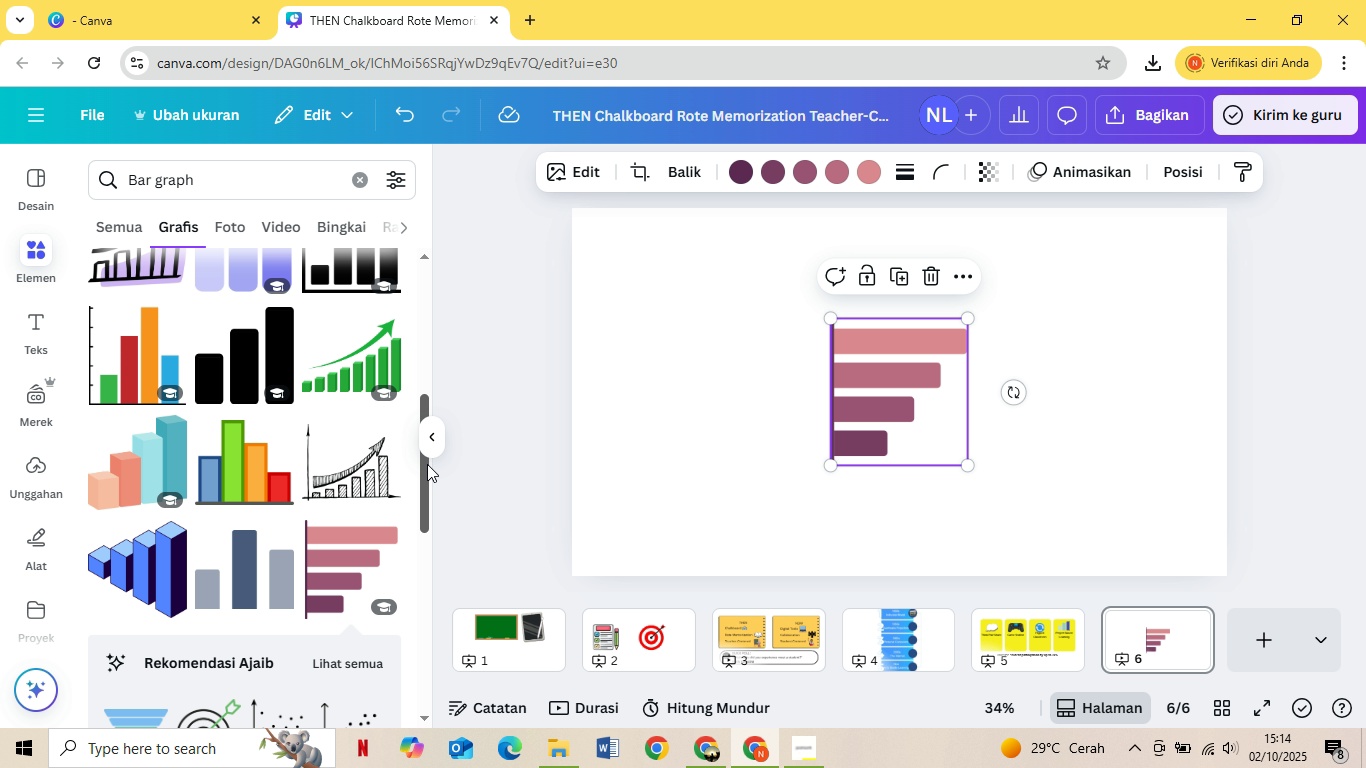 
scroll: coordinate [296, 400], scroll_direction: down, amount: 2.0
 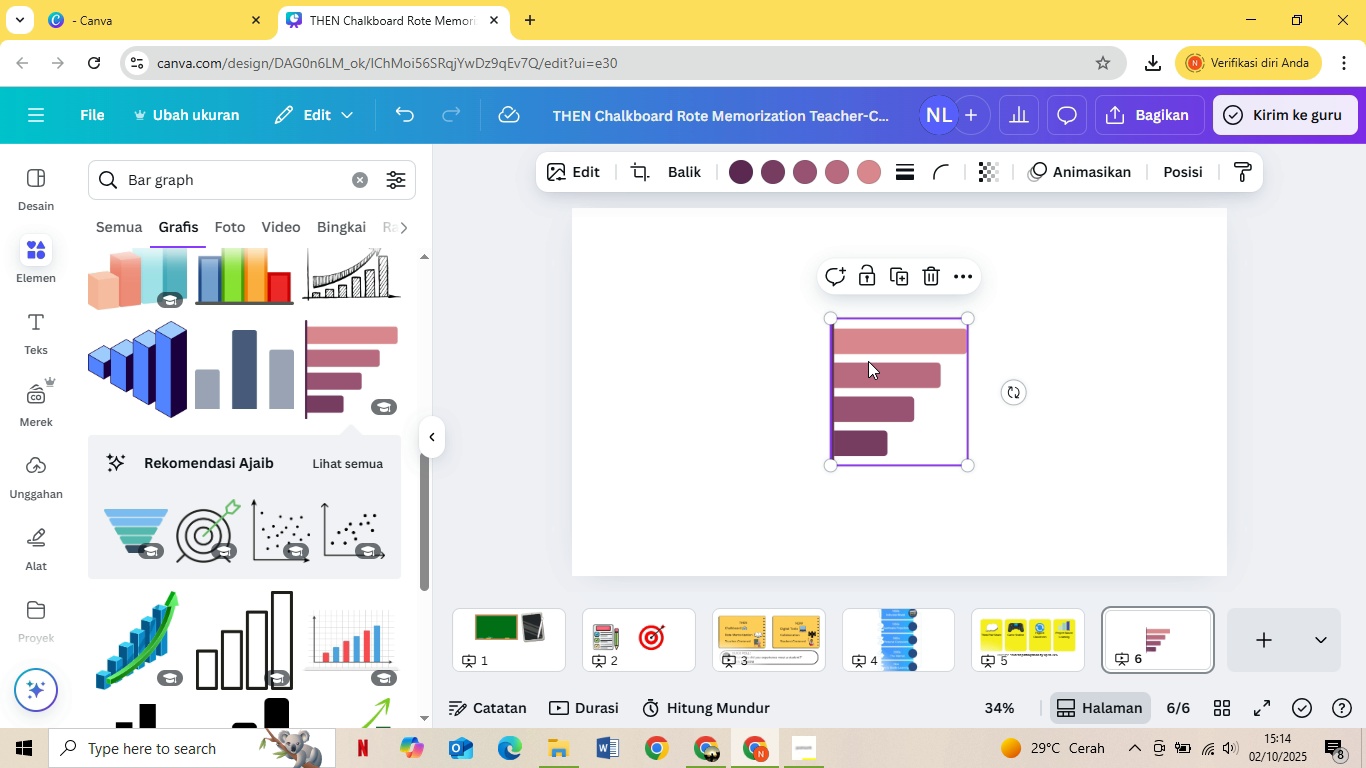 
left_click([880, 380])
 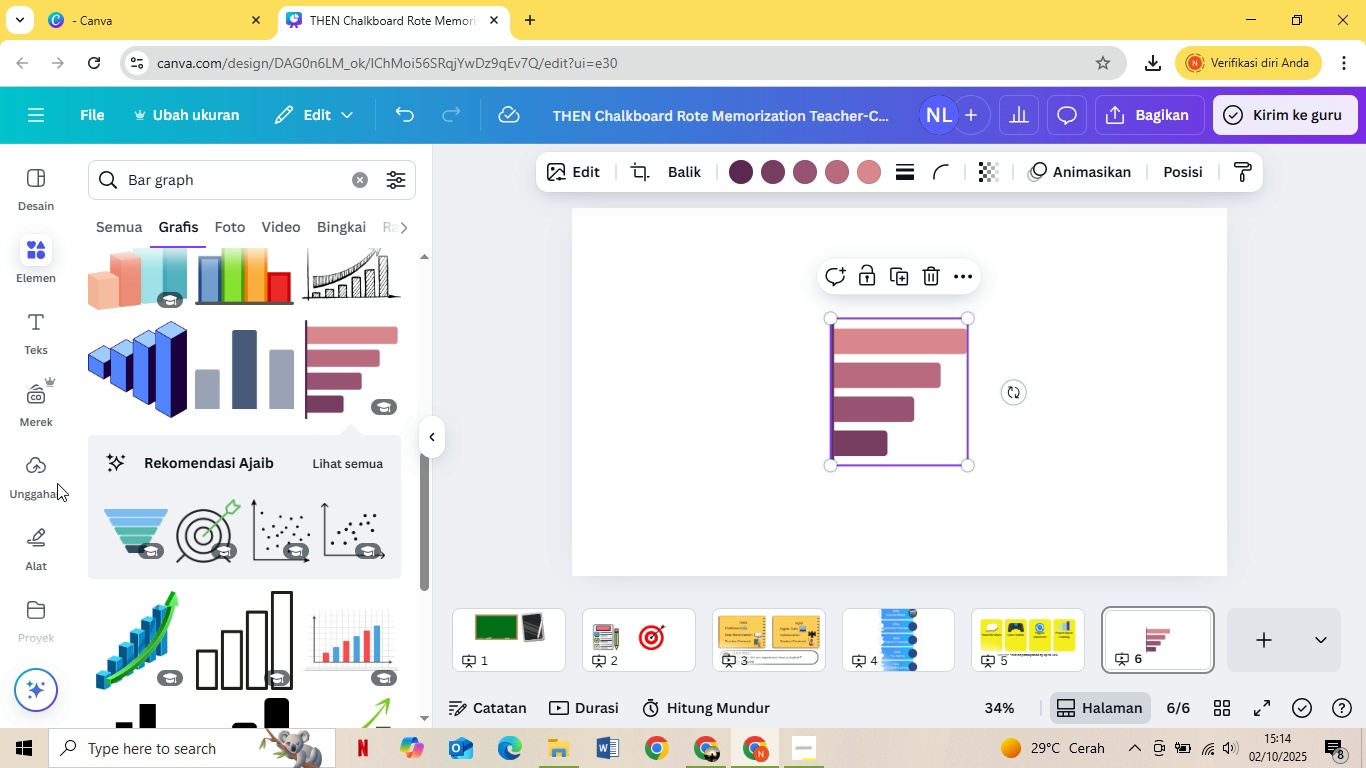 
scroll: coordinate [375, 535], scroll_direction: up, amount: 14.0
 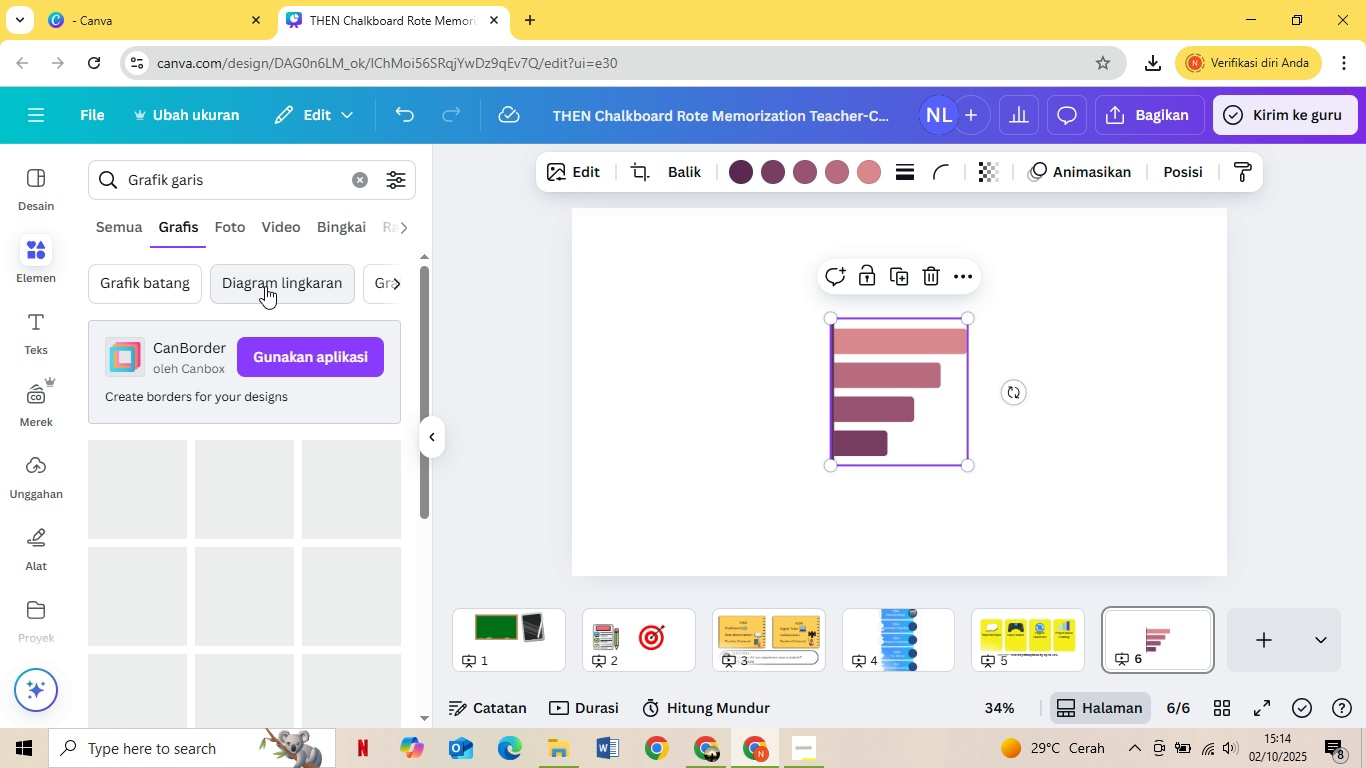 
left_click([263, 286])
 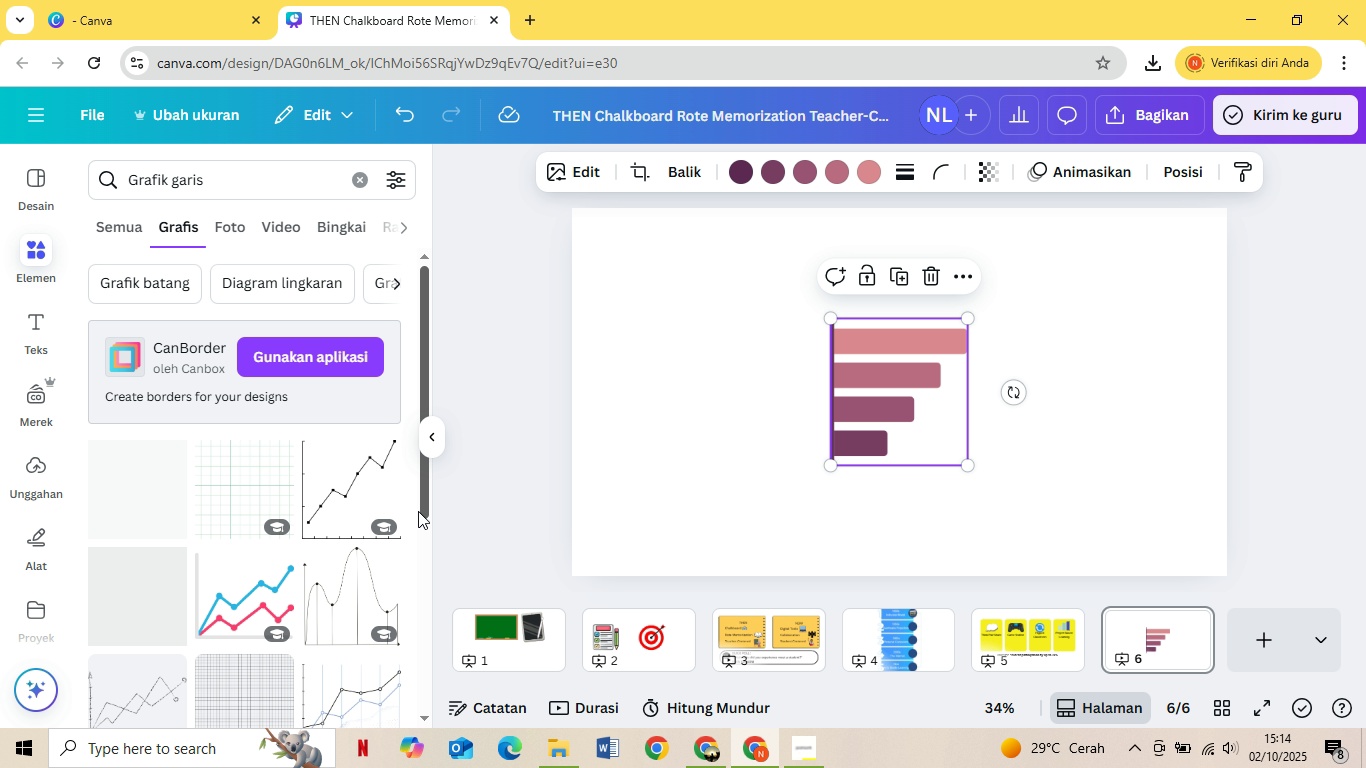 
scroll: coordinate [411, 512], scroll_direction: up, amount: 1.0
 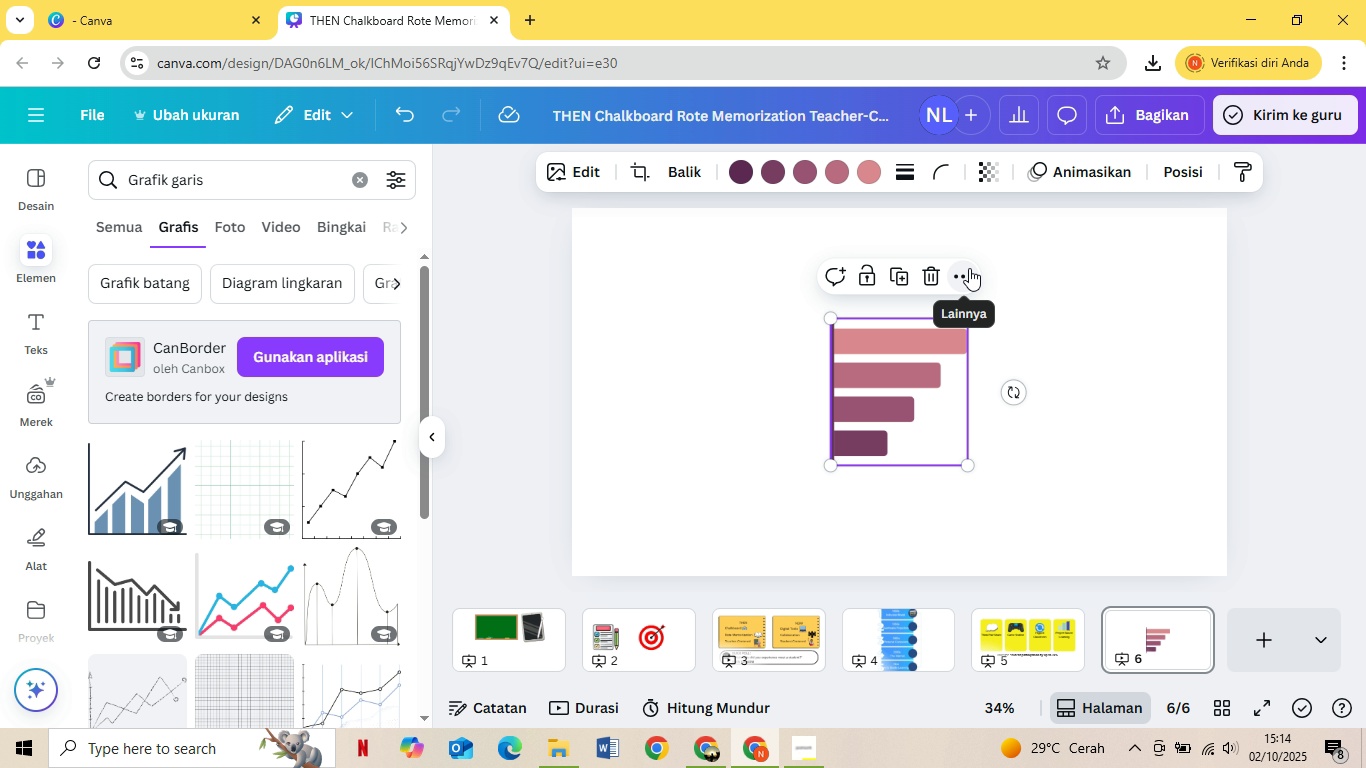 
wait(23.05)
 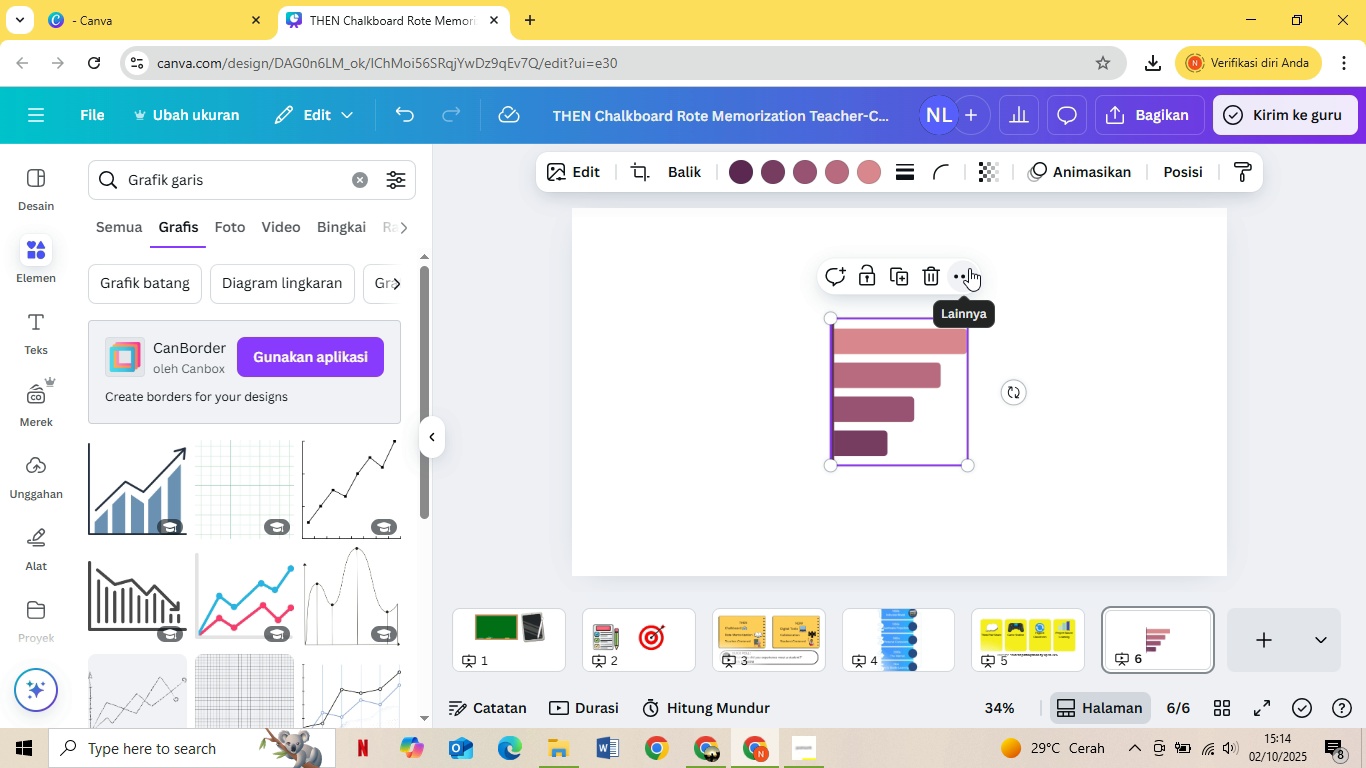 
mouse_move([486, -1])
 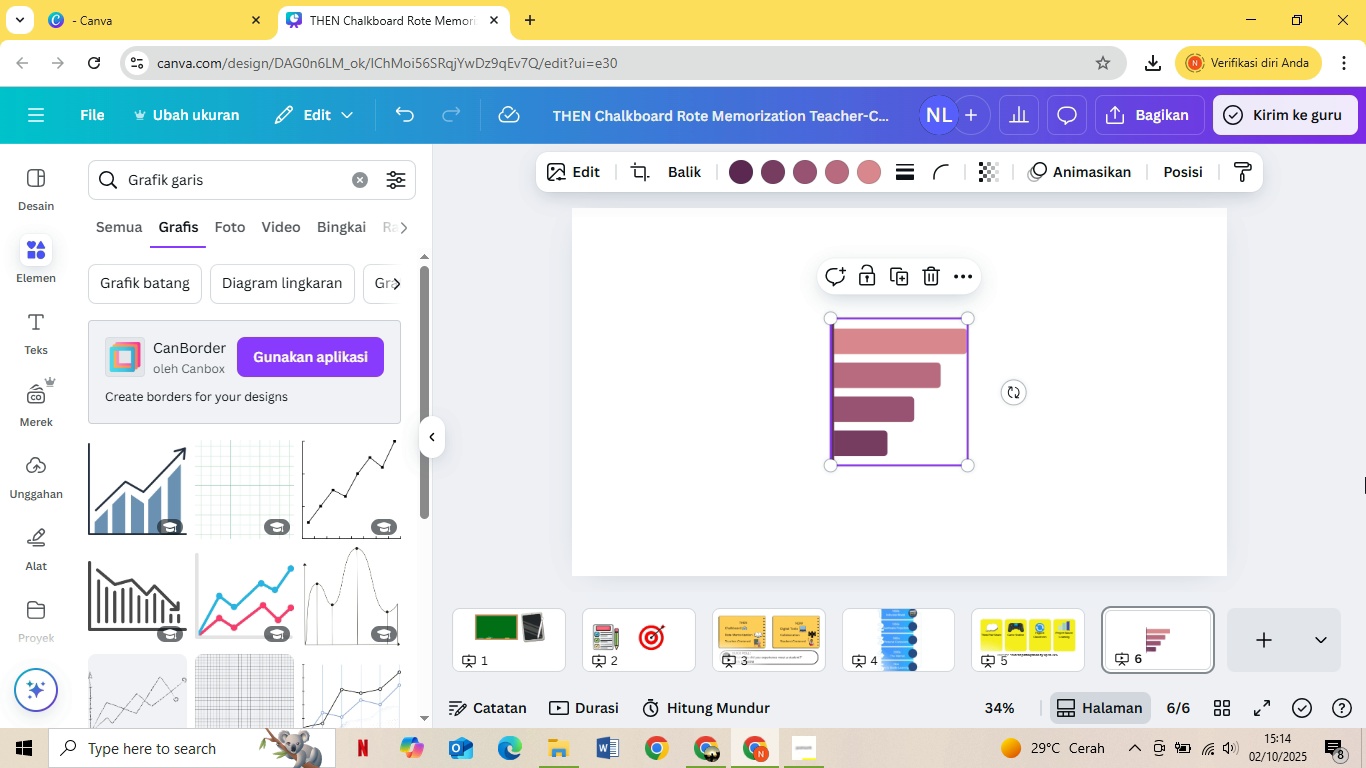 
hold_key(key=MetaLeft, duration=0.46)
 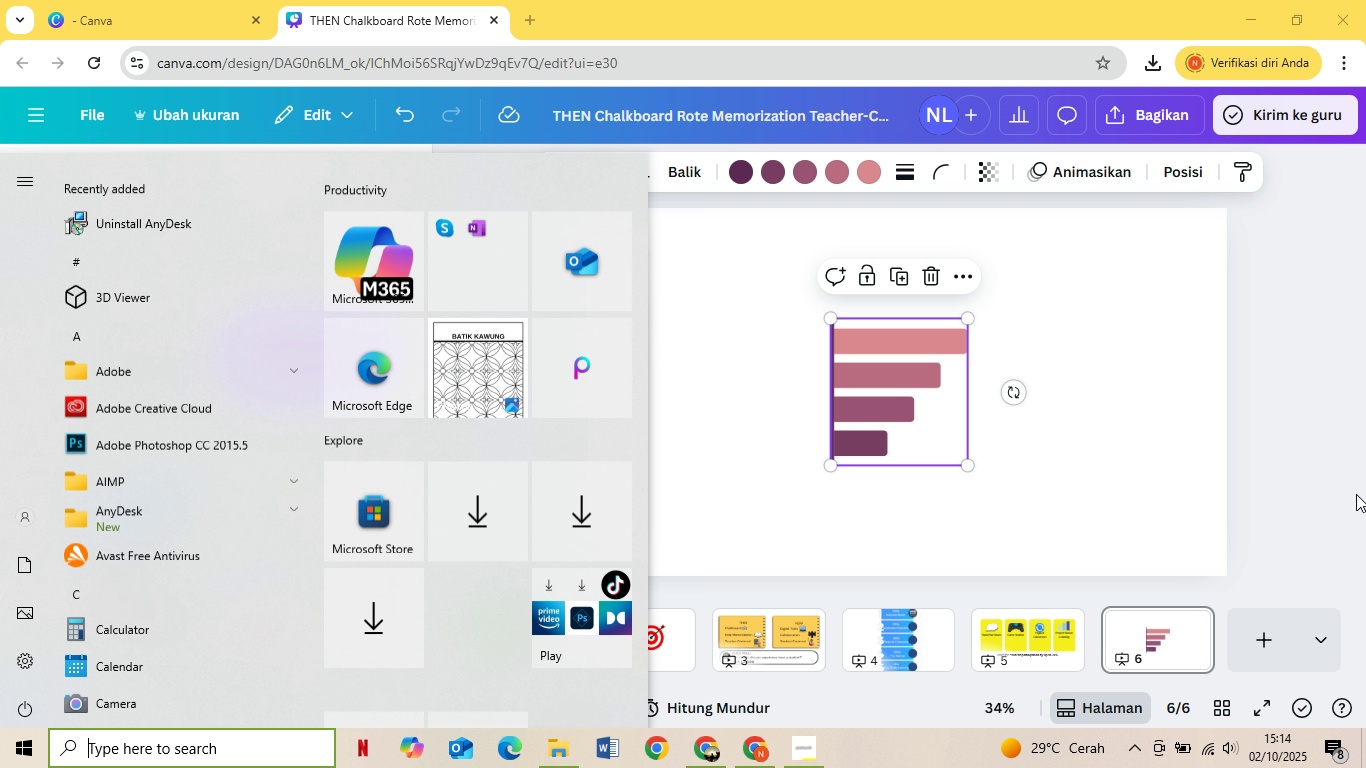 
hold_key(key=ControlLeft, duration=1.94)
left_click([1310, 462])
 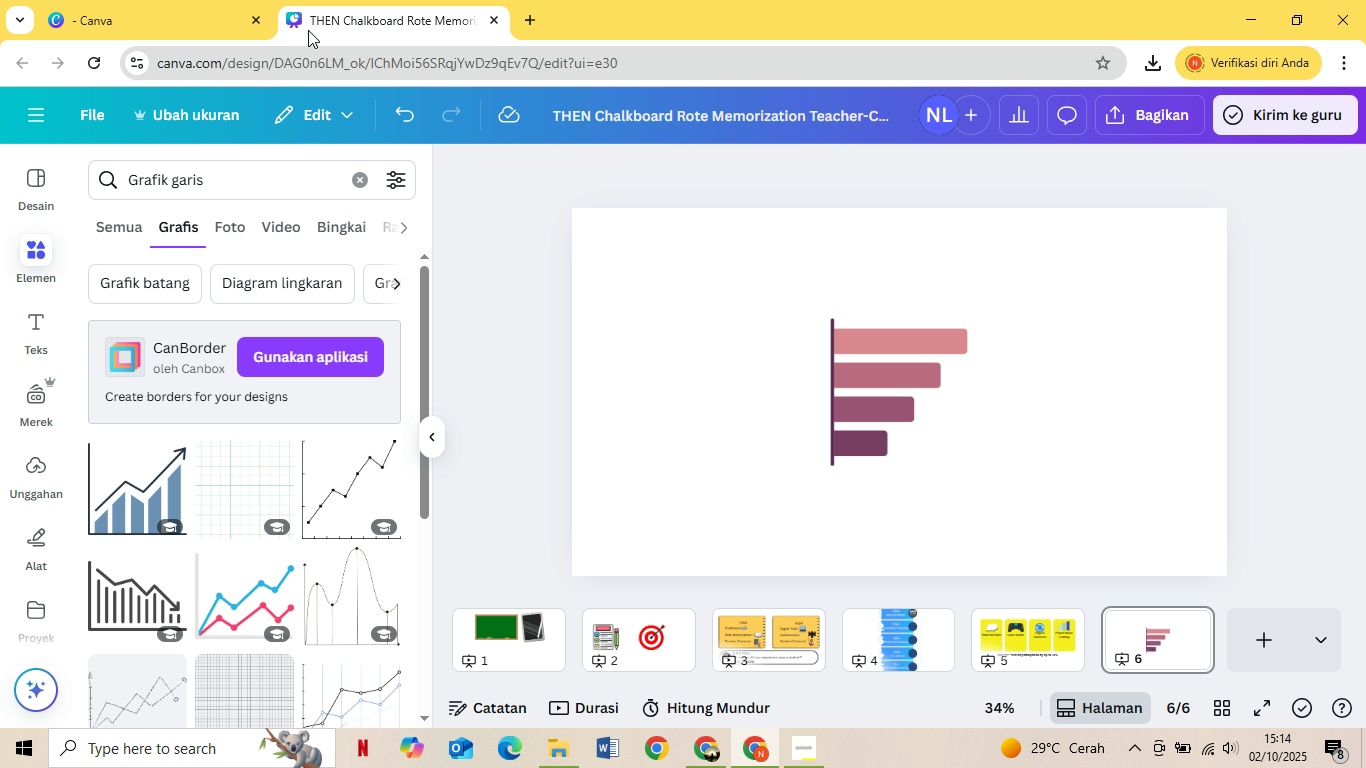 
hold_key(key=ControlLeft, duration=7.82)
hold_key(key=MetaLeft, duration=7.53)
scroll: coordinate [244, 413], scroll_direction: down, amount: 2.0
 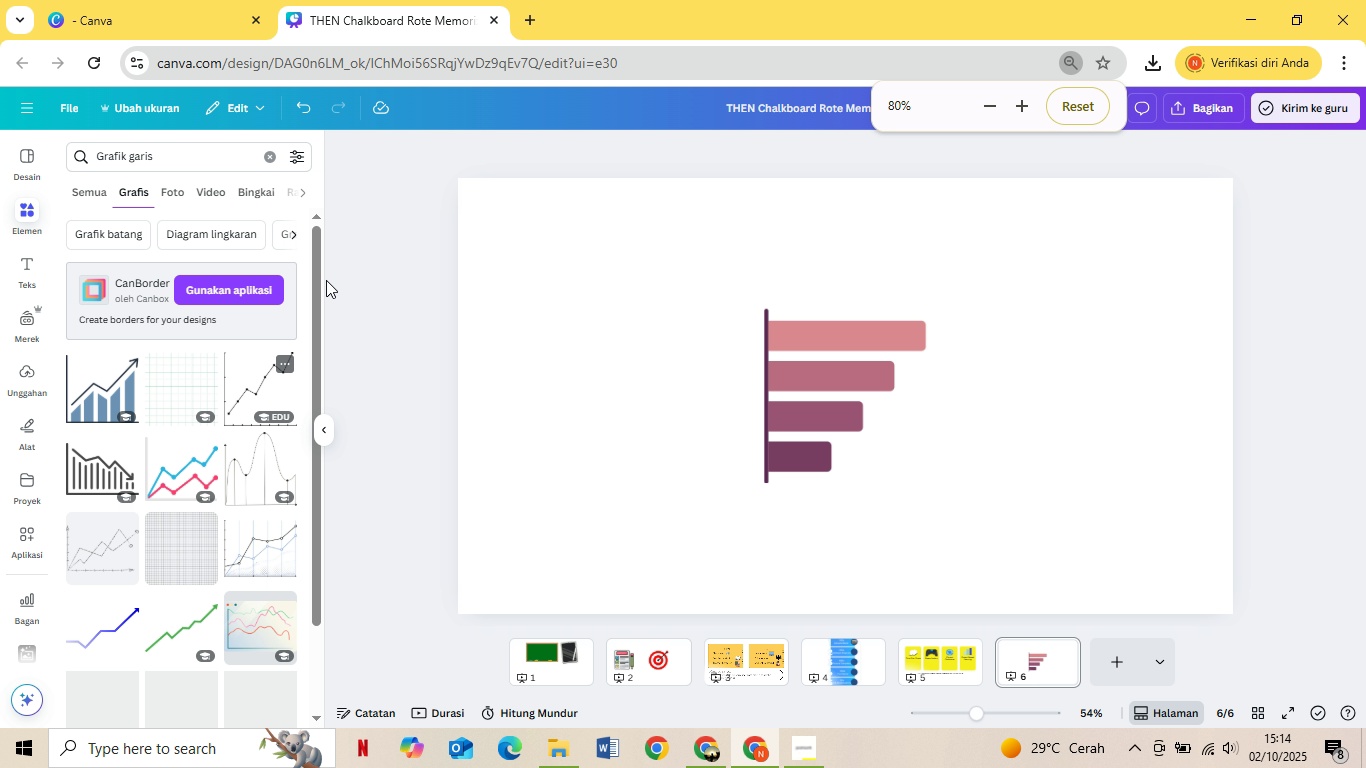 
scroll: coordinate [386, 286], scroll_direction: up, amount: 2.0
 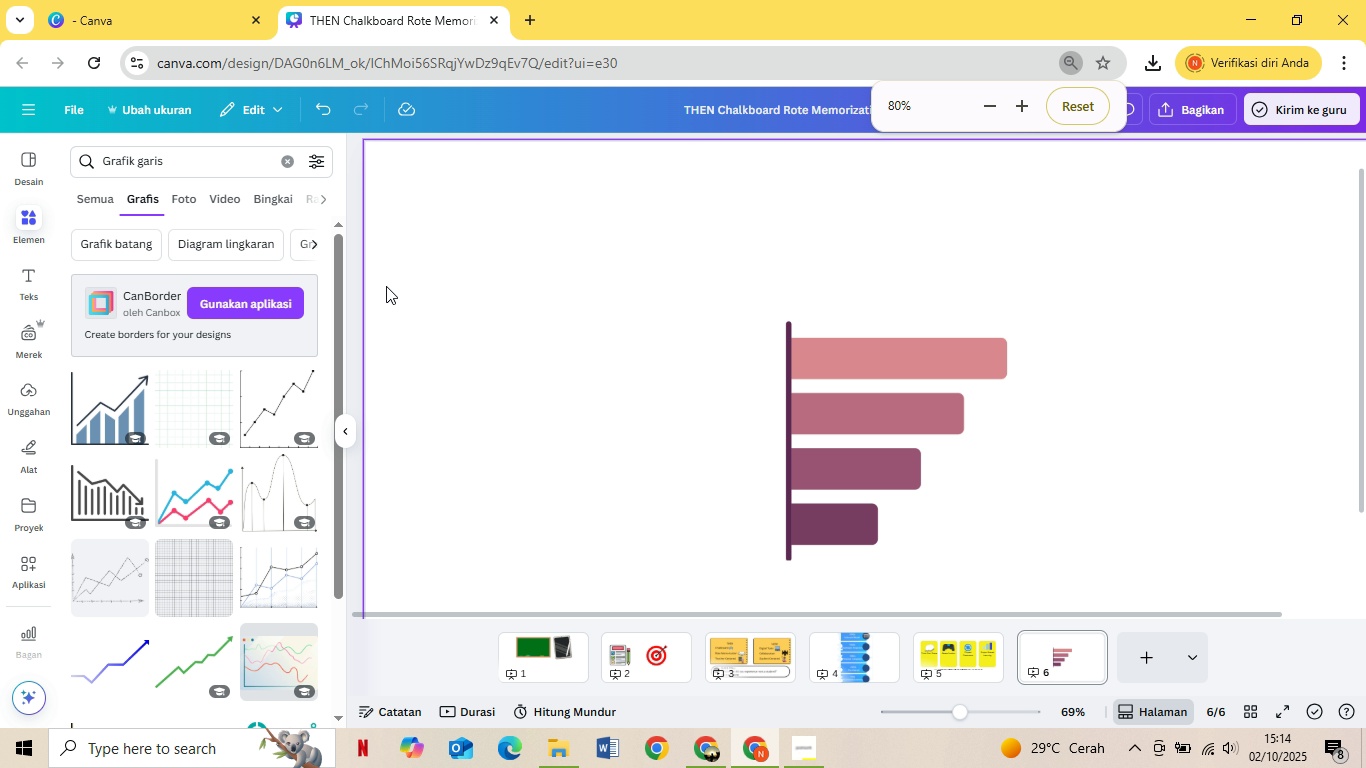 
scroll: coordinate [386, 286], scroll_direction: down, amount: 3.0
 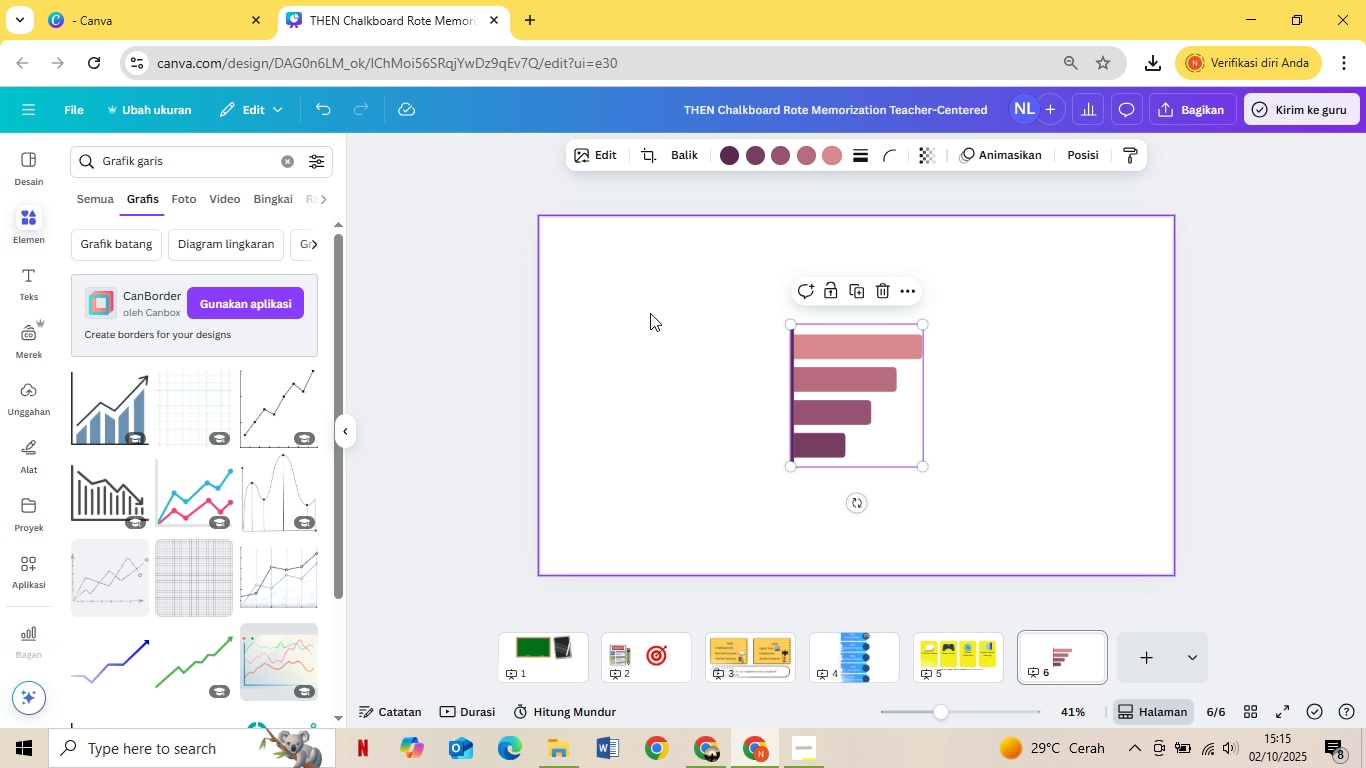 
left_click([847, 351])
 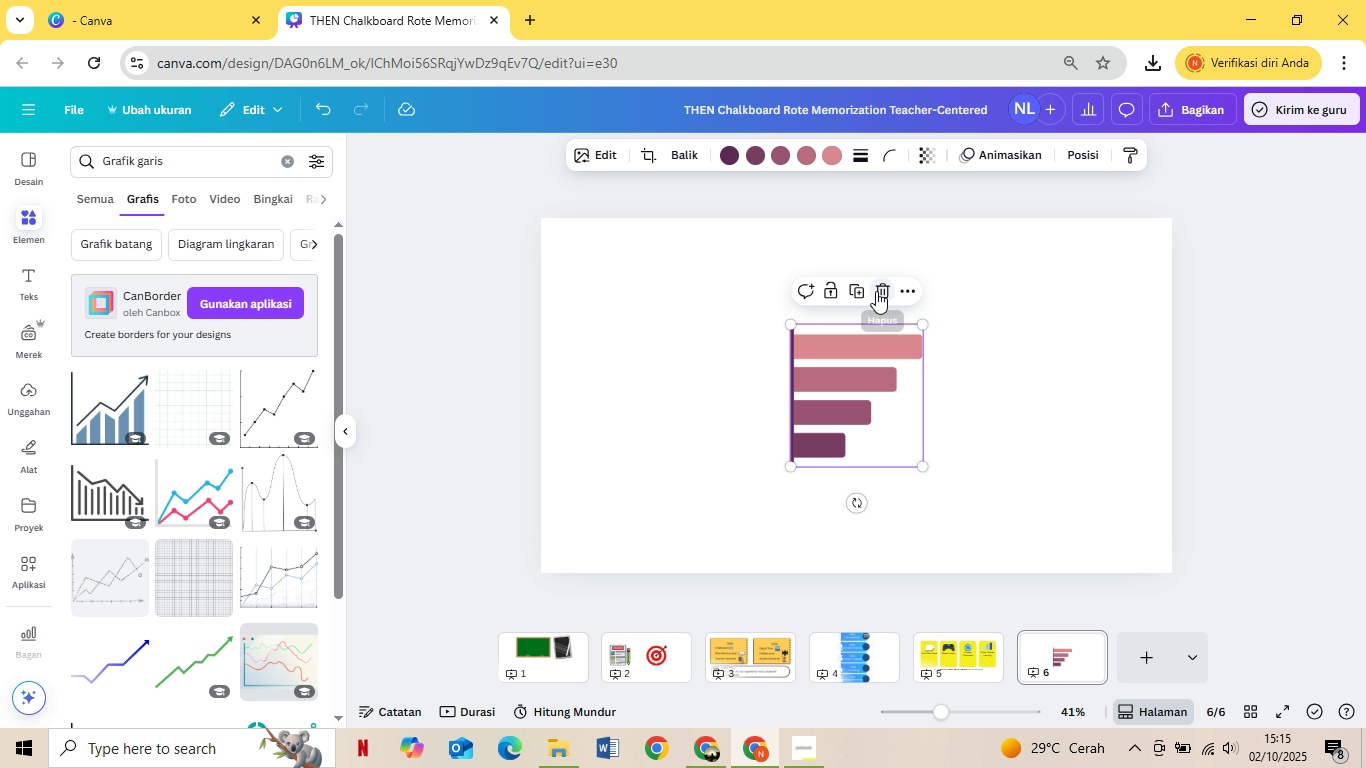 
double_click([847, 351])
 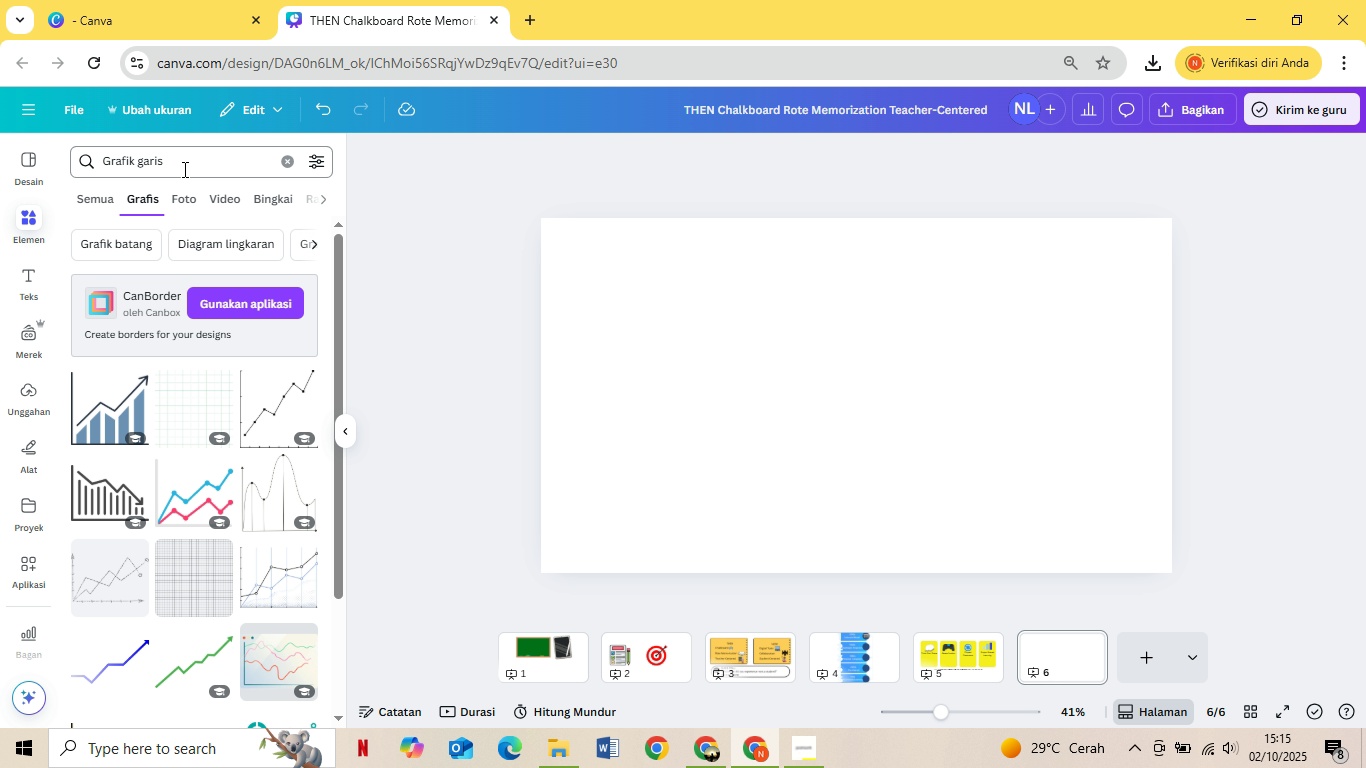 
left_click([876, 291])
 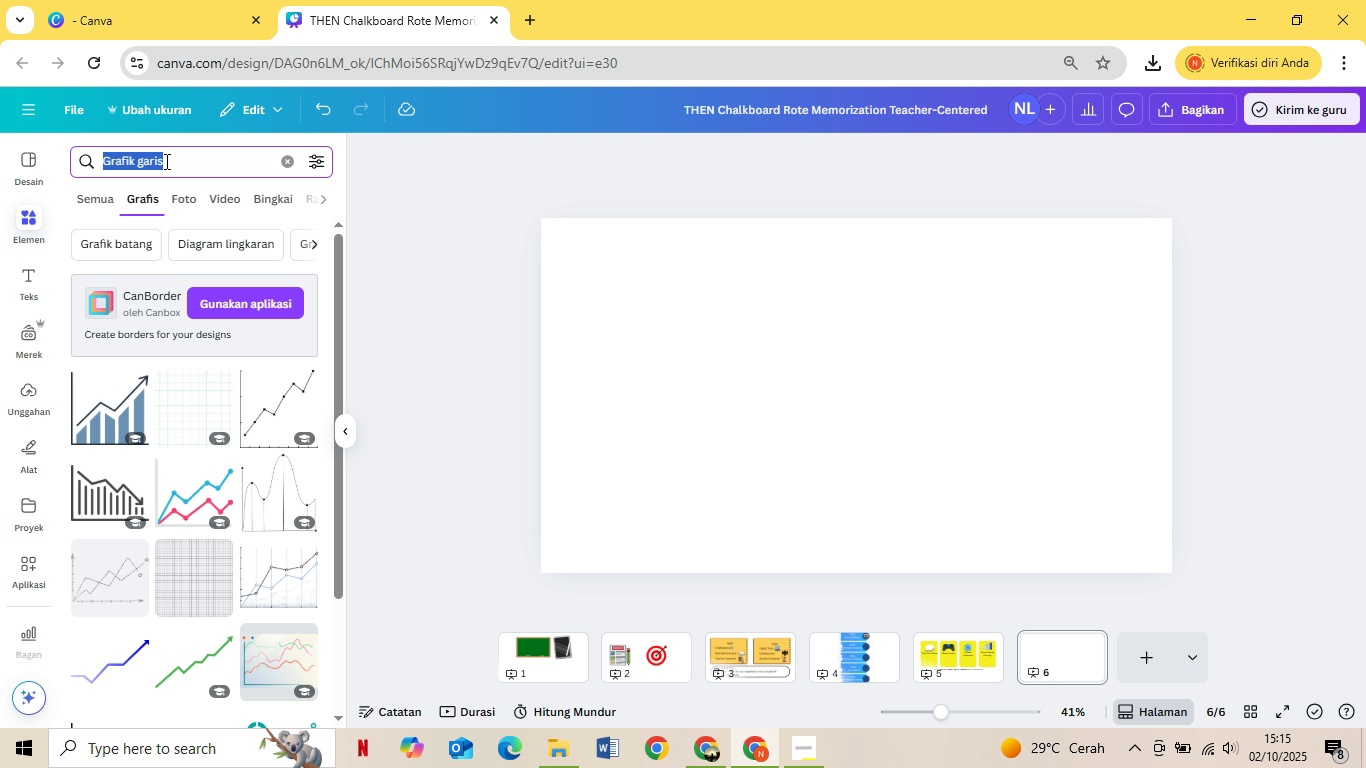 
double_click([165, 161])
 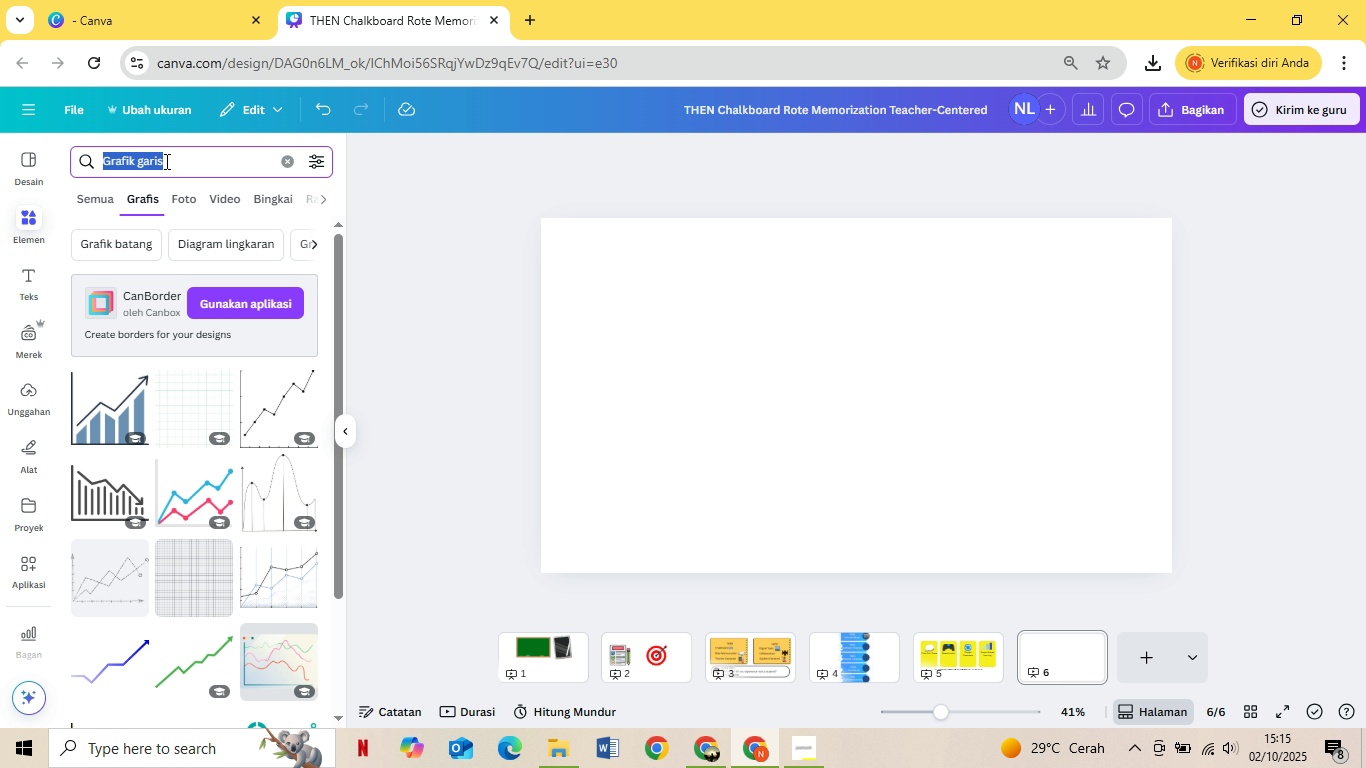 
triple_click([165, 161])
 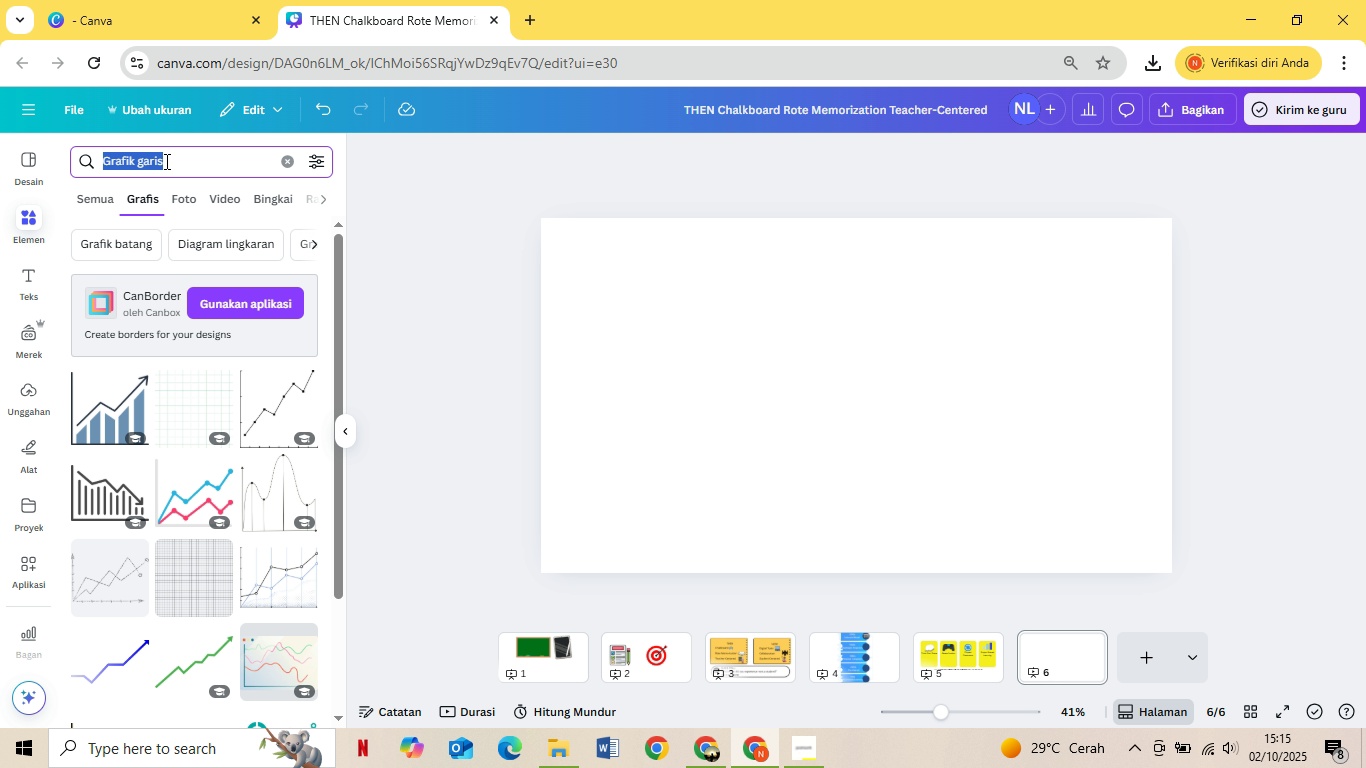 
type(GARFIK S)
key(Backspace)
key(Backspace)
key(Backspace)
key(Backspace)
key(Backspace)
key(Backspace)
 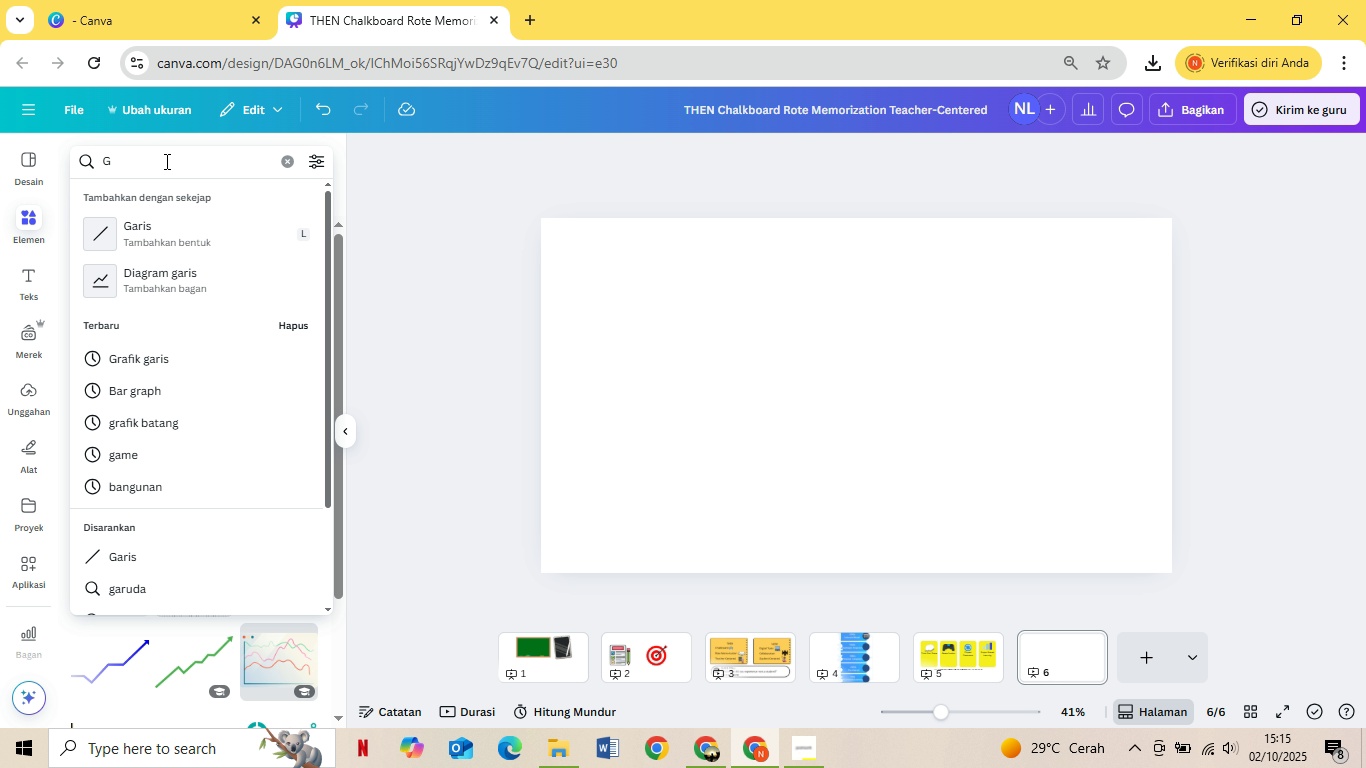 
key(Shift+ArrowRight)
 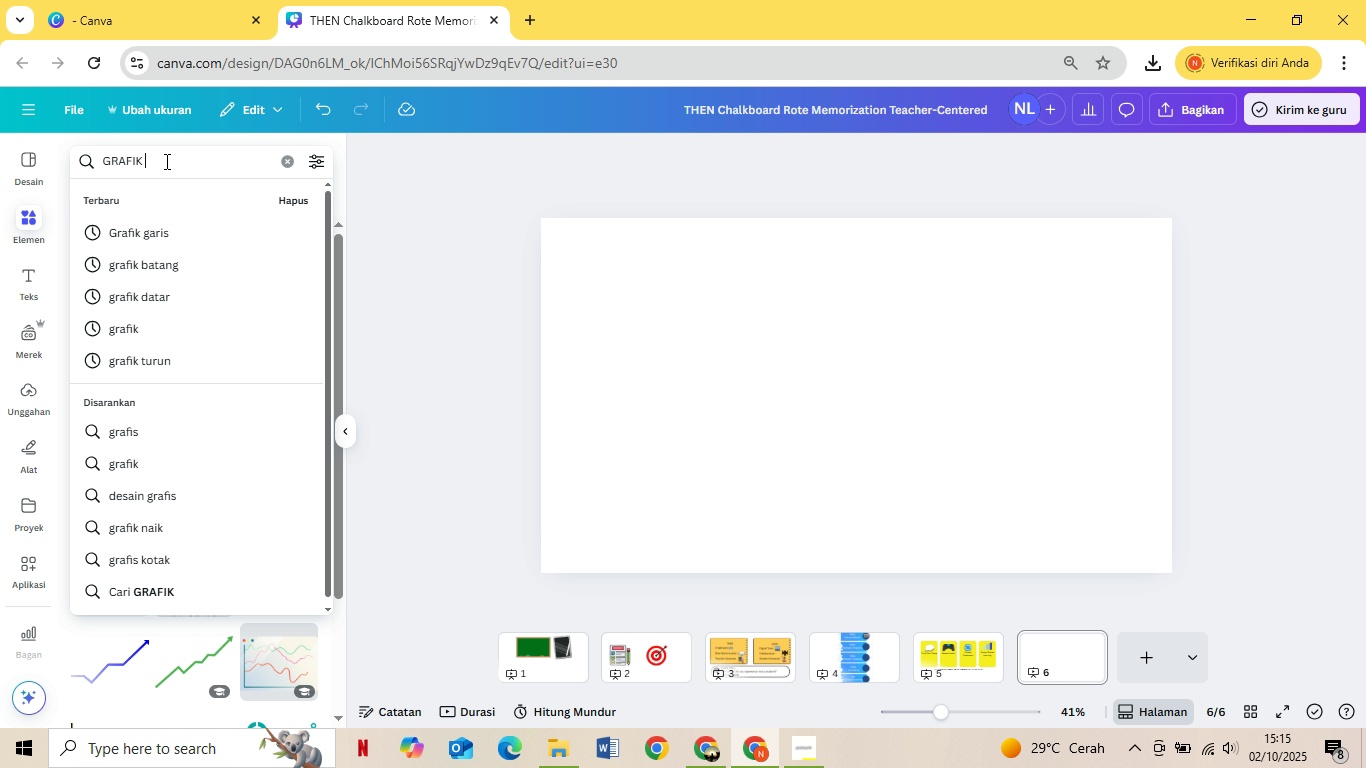 
key(Shift+Backspace)
 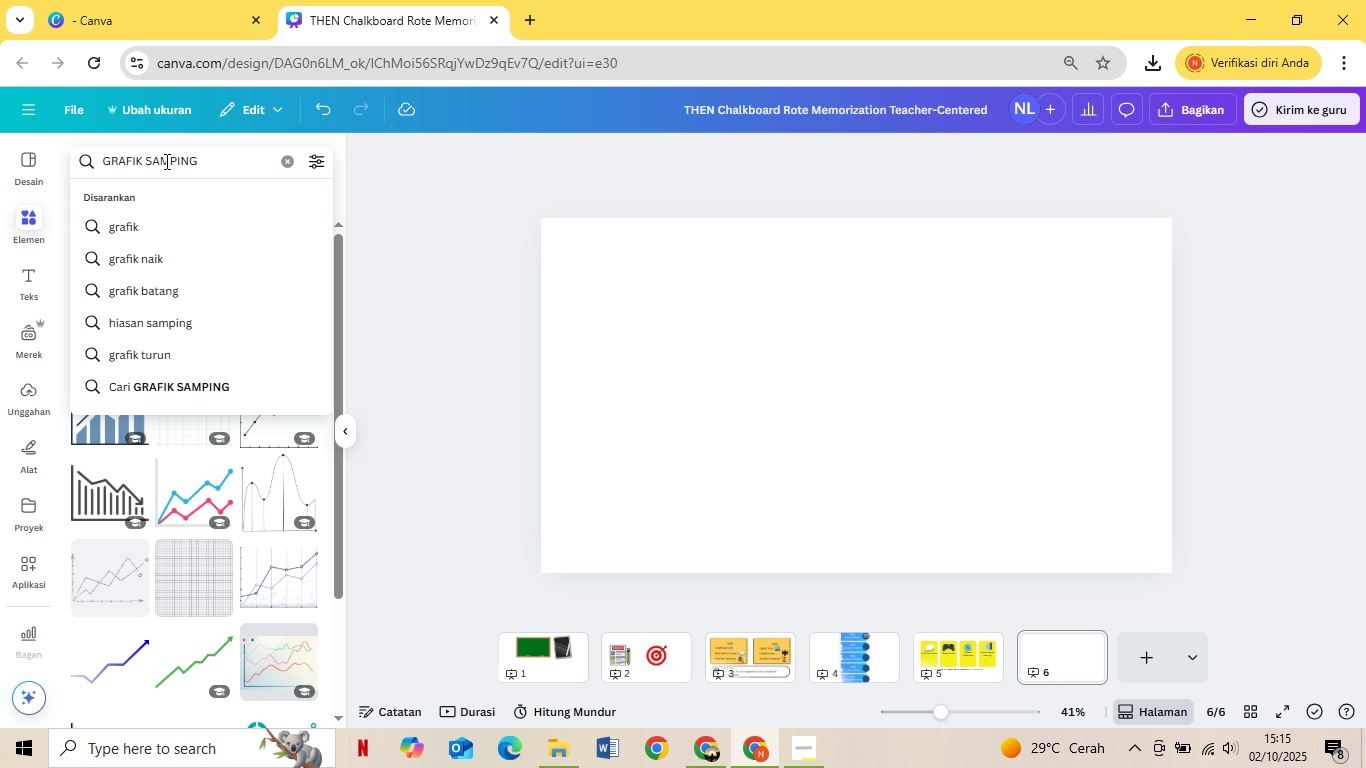 
key(Shift+ArrowRight)
 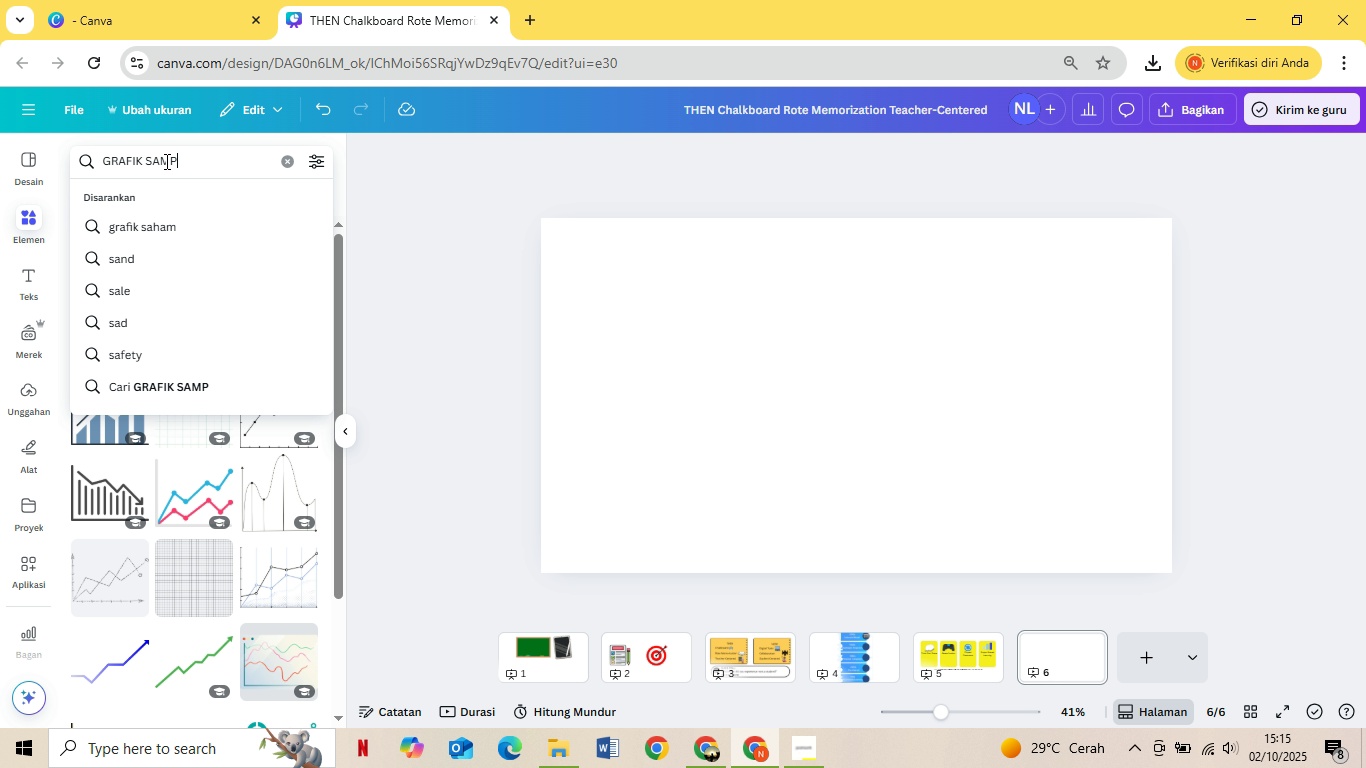 
type(RAFIK SAMPING)
 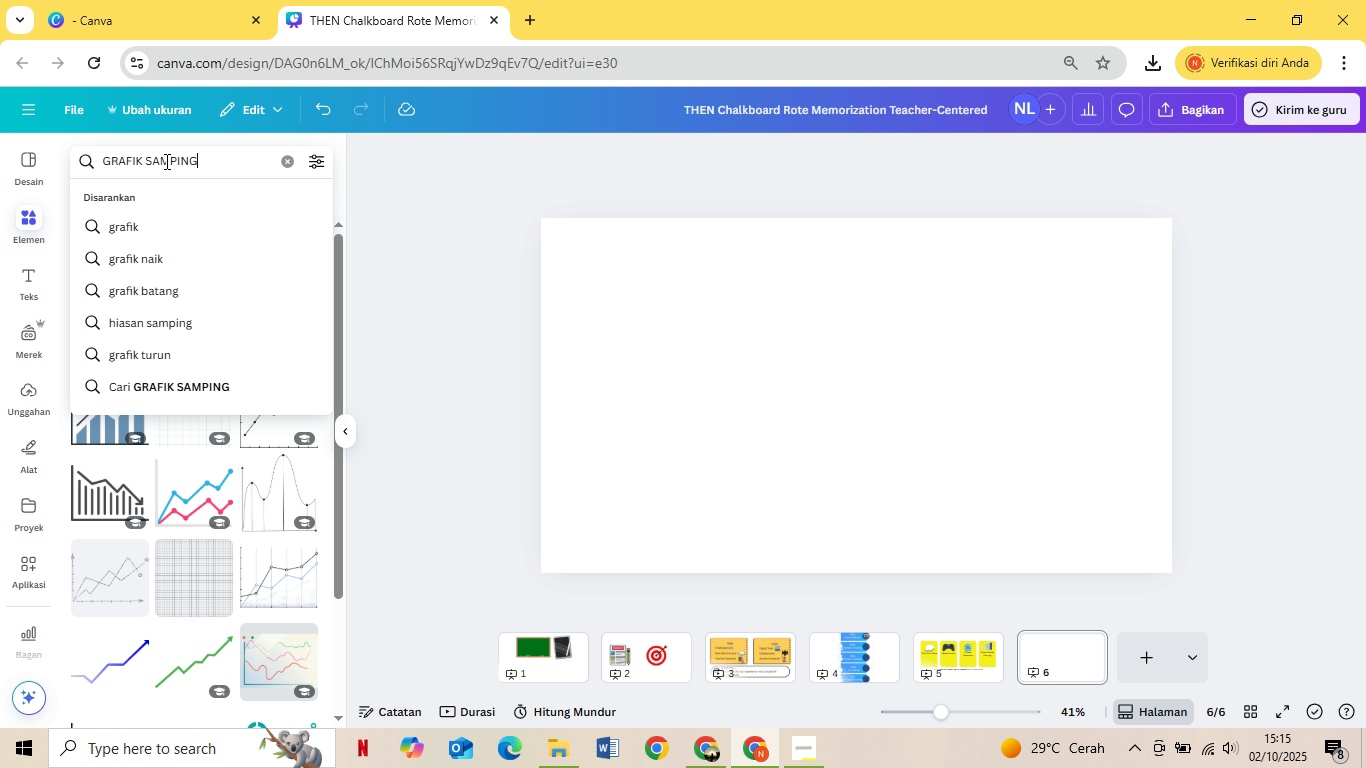 
key(Shift+Enter)
 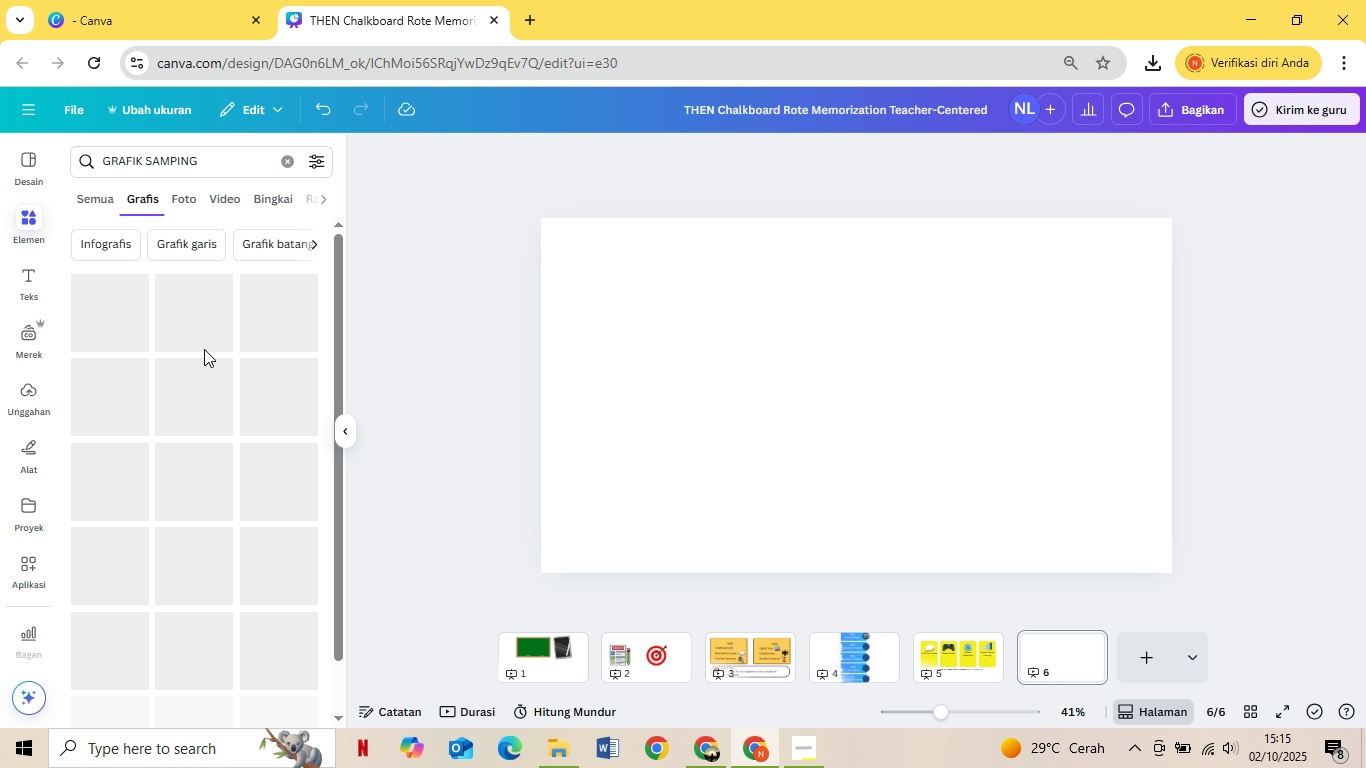 
left_click([182, 388])
 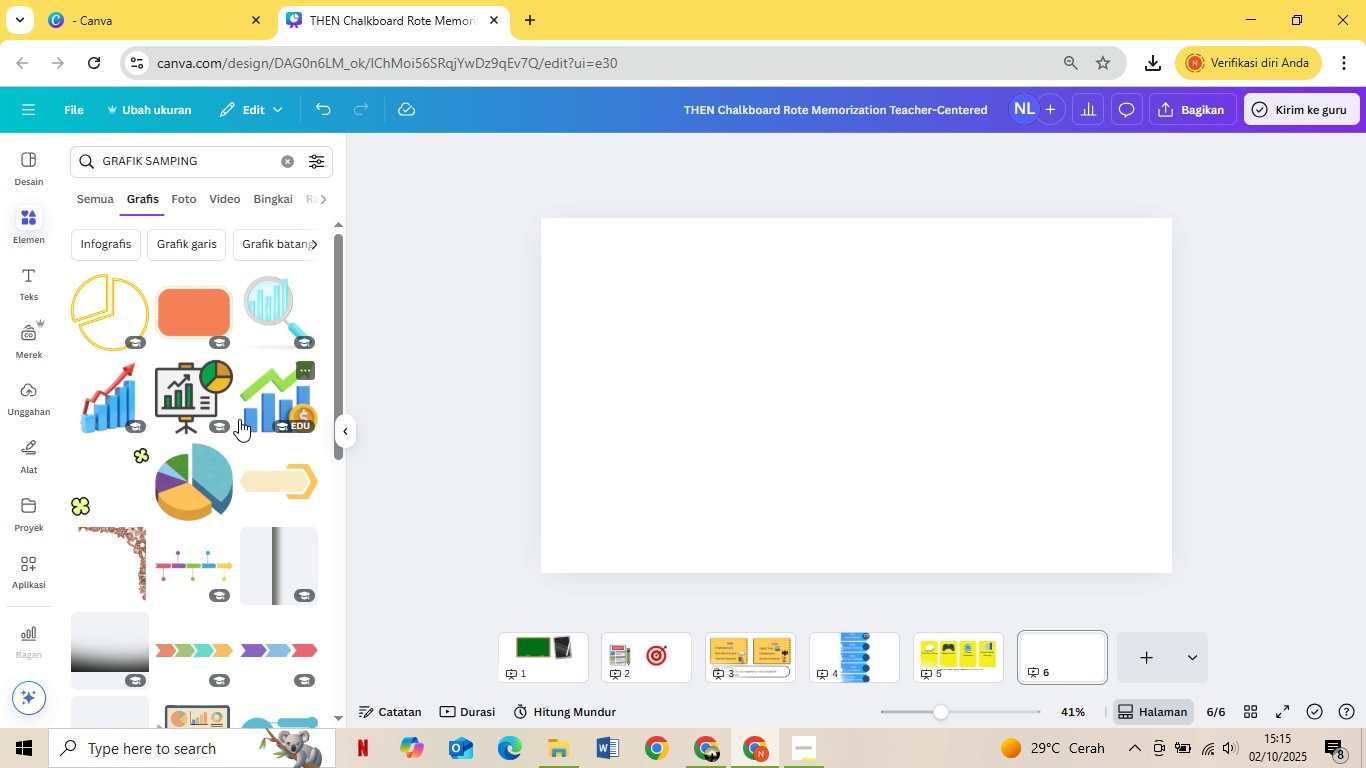 
scroll: coordinate [237, 414], scroll_direction: down, amount: 1.0
 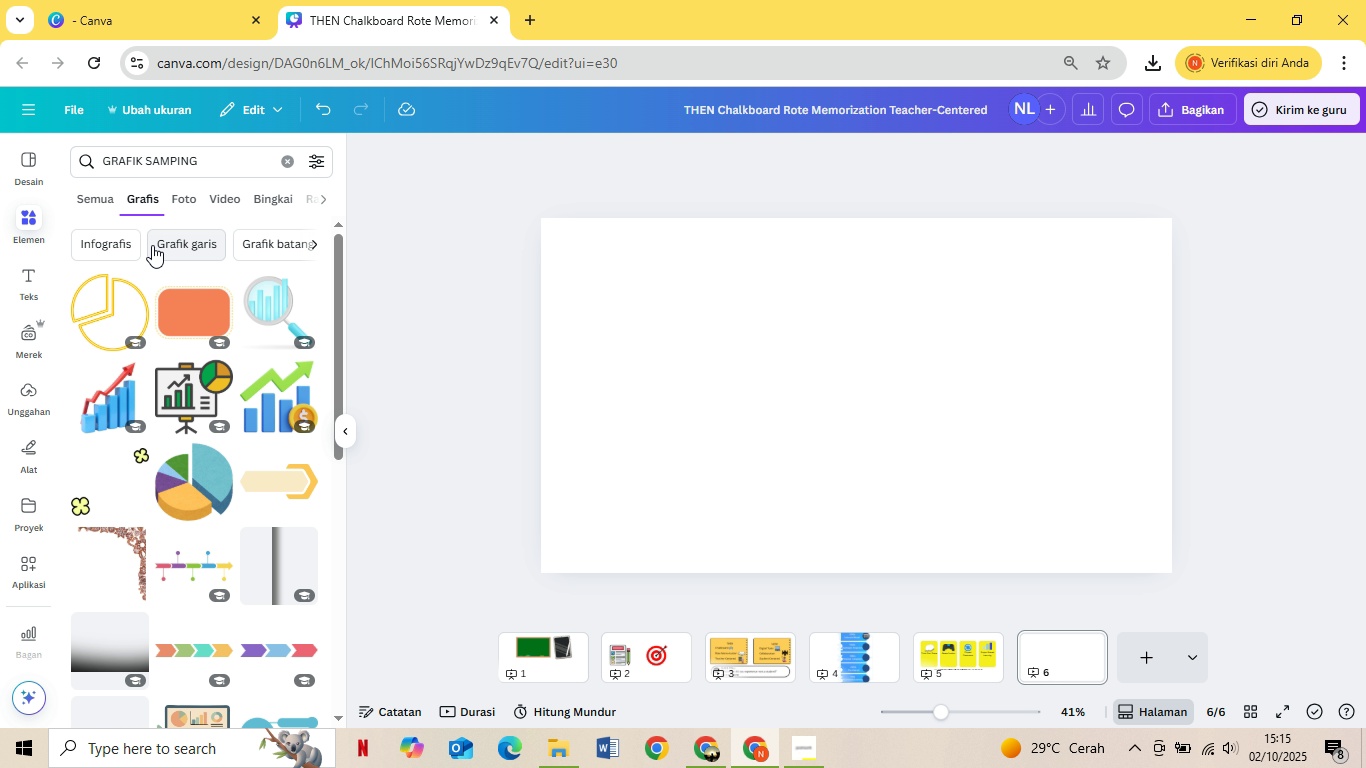 
mouse_move([155, 245])
 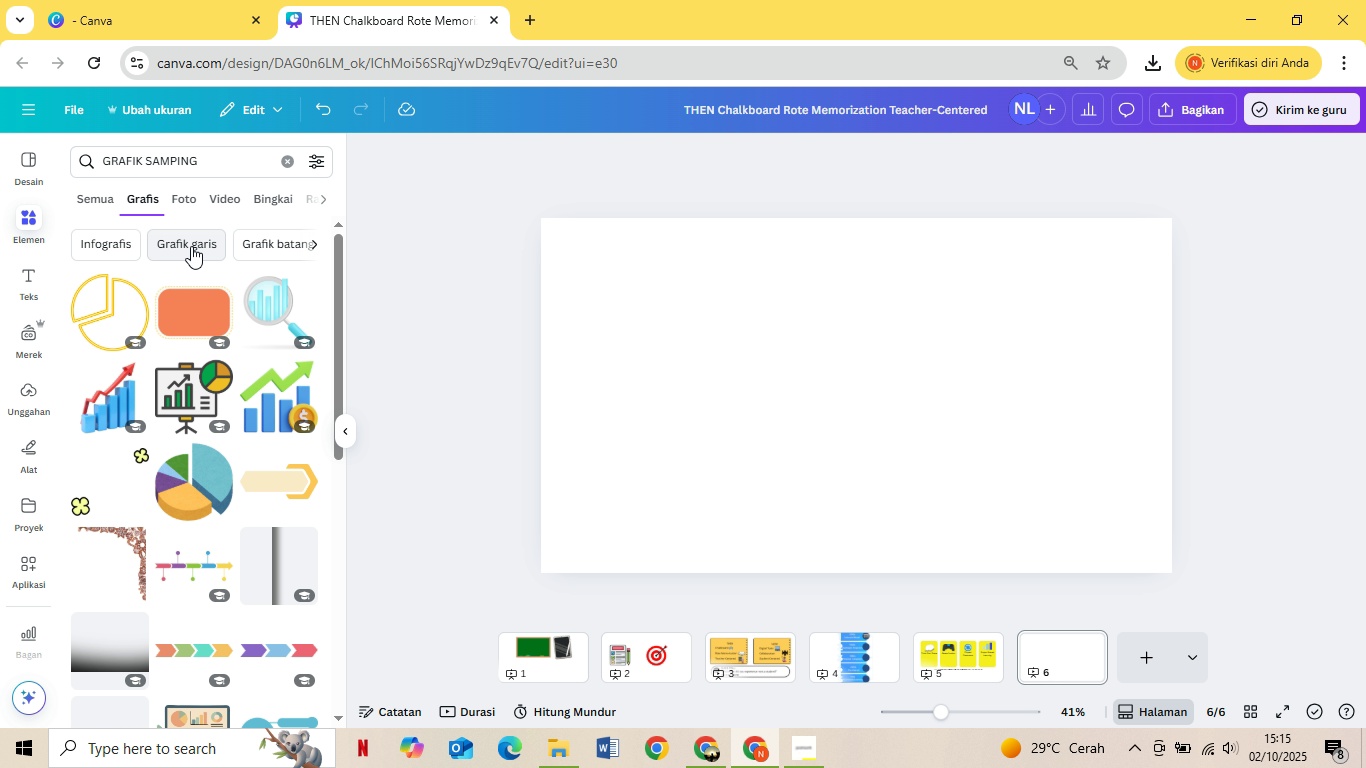 
scroll: coordinate [244, 290], scroll_direction: down, amount: 2.0
 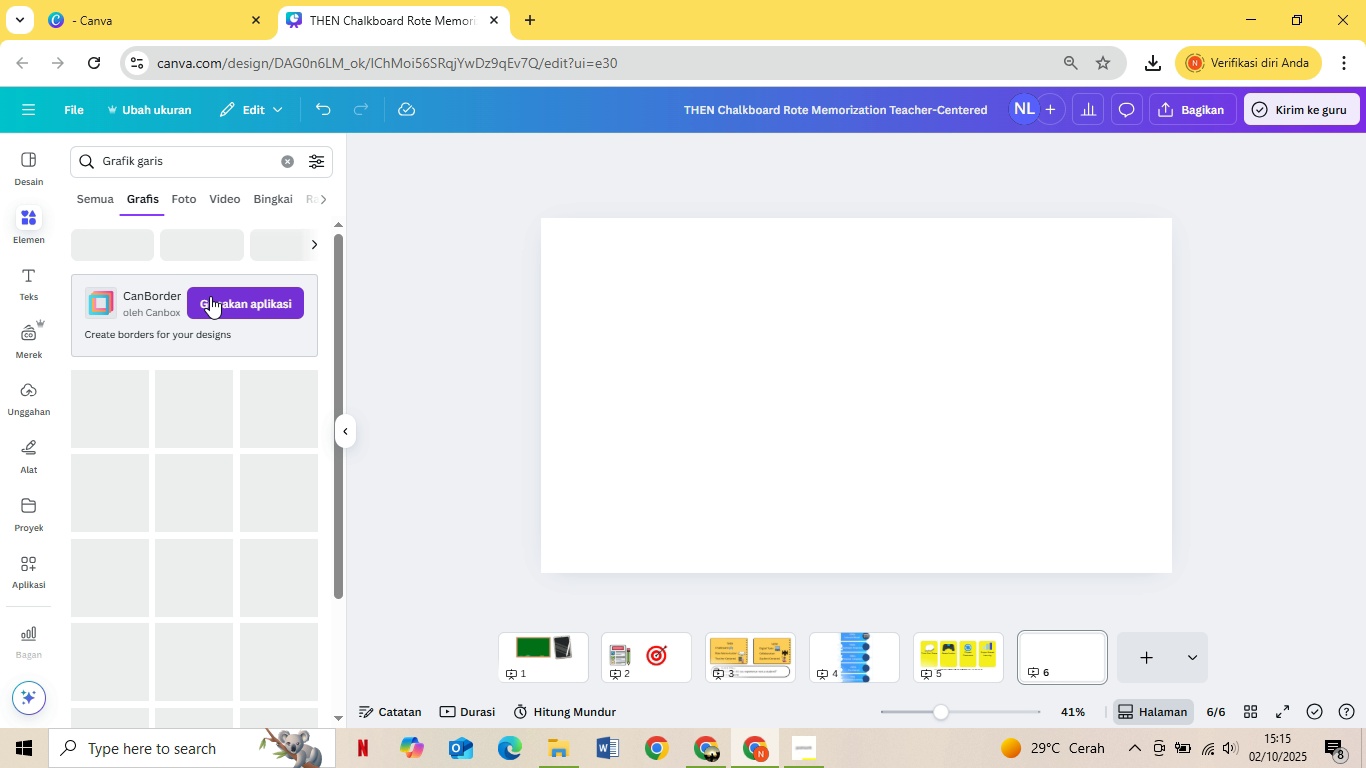 
double_click([191, 246])
 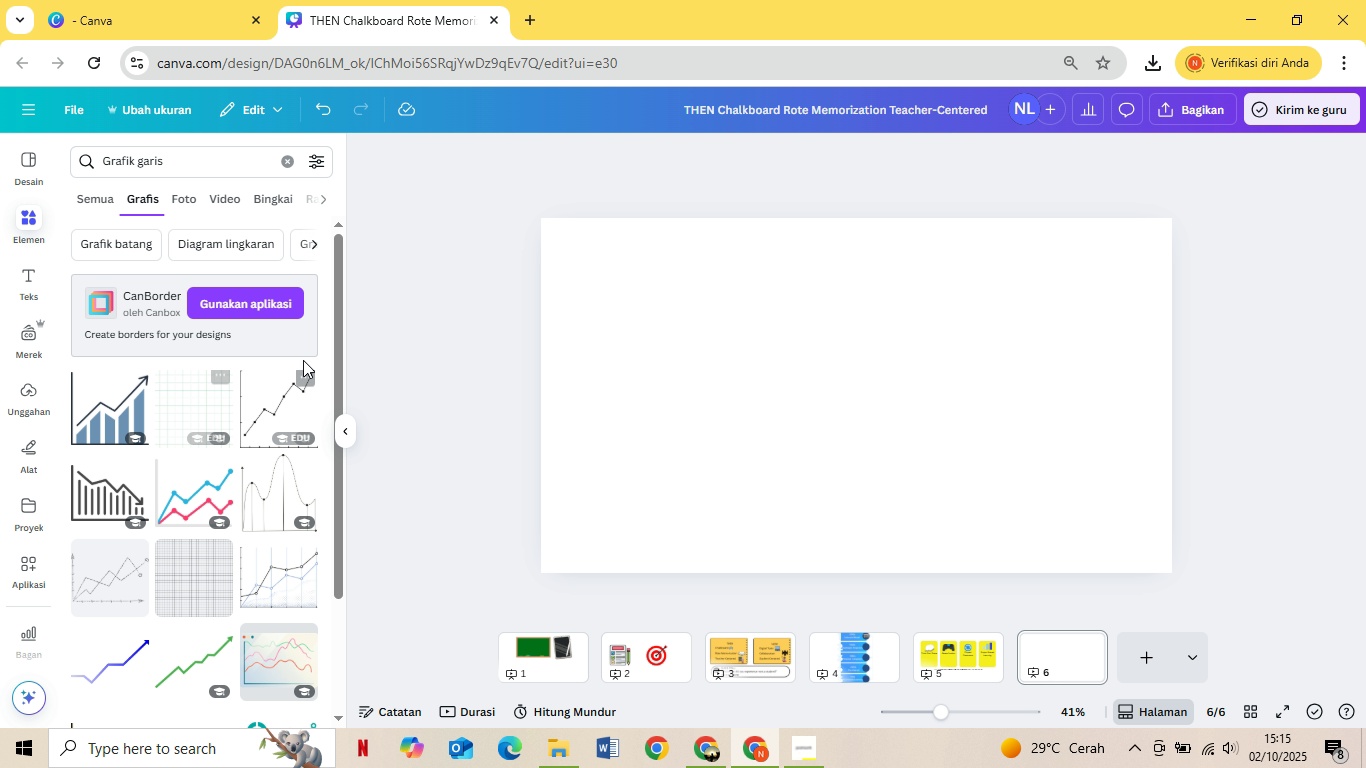 
scroll: coordinate [320, 319], scroll_direction: down, amount: 6.0
 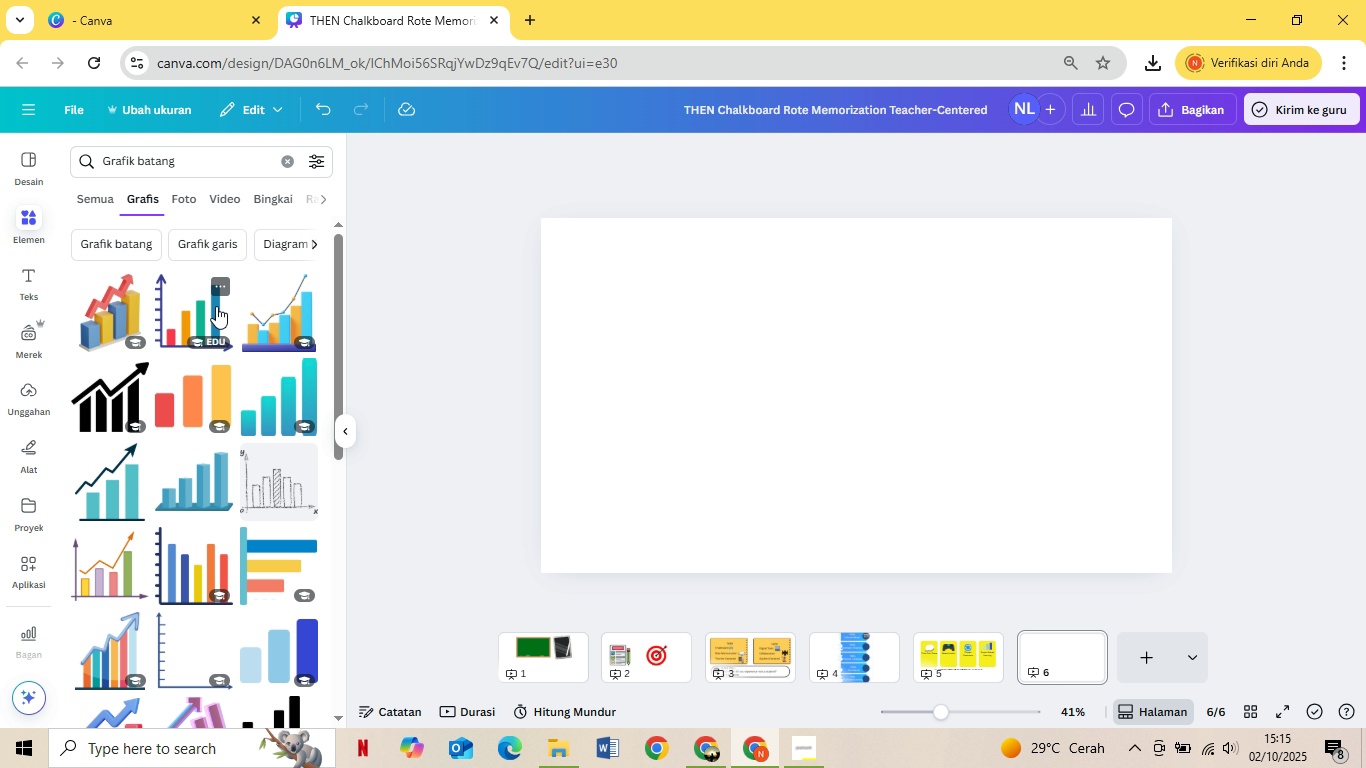 
left_click([113, 254])
 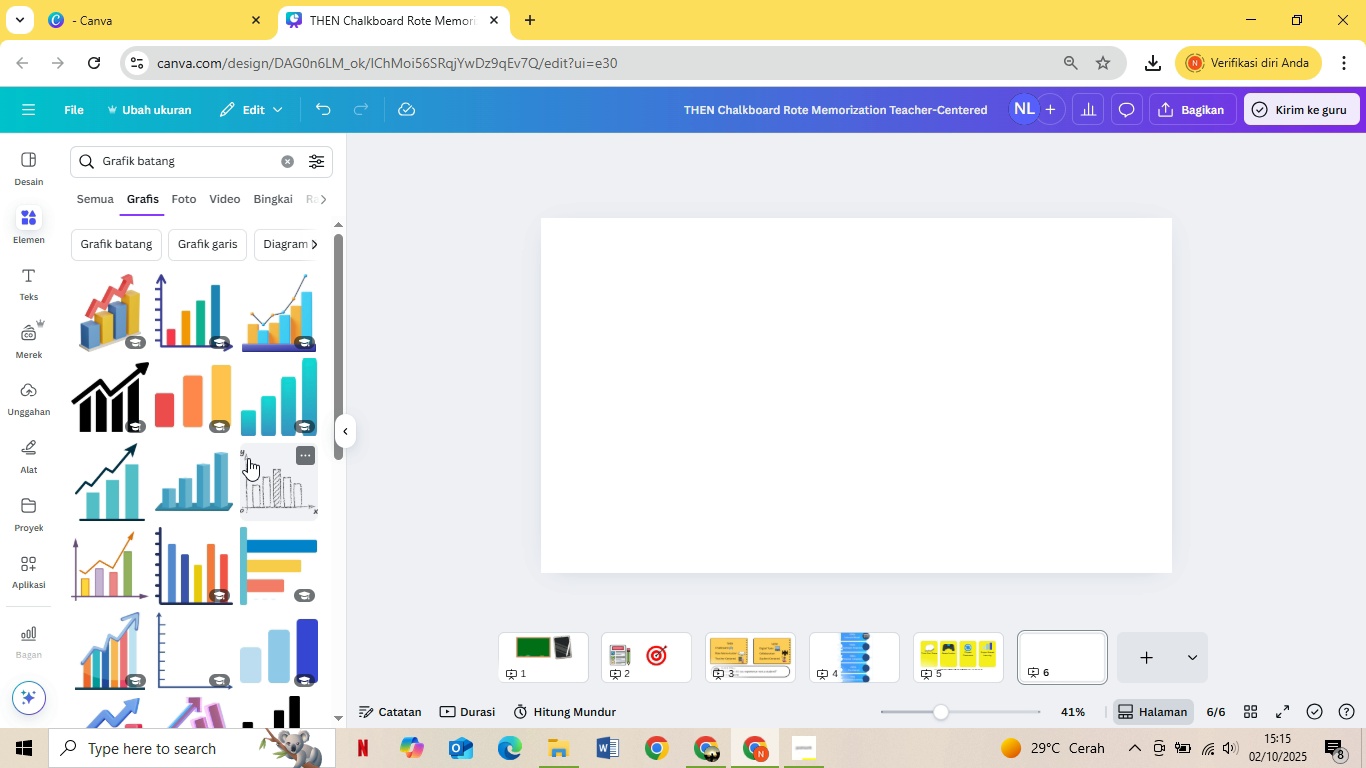 
scroll: coordinate [249, 463], scroll_direction: down, amount: 3.0
 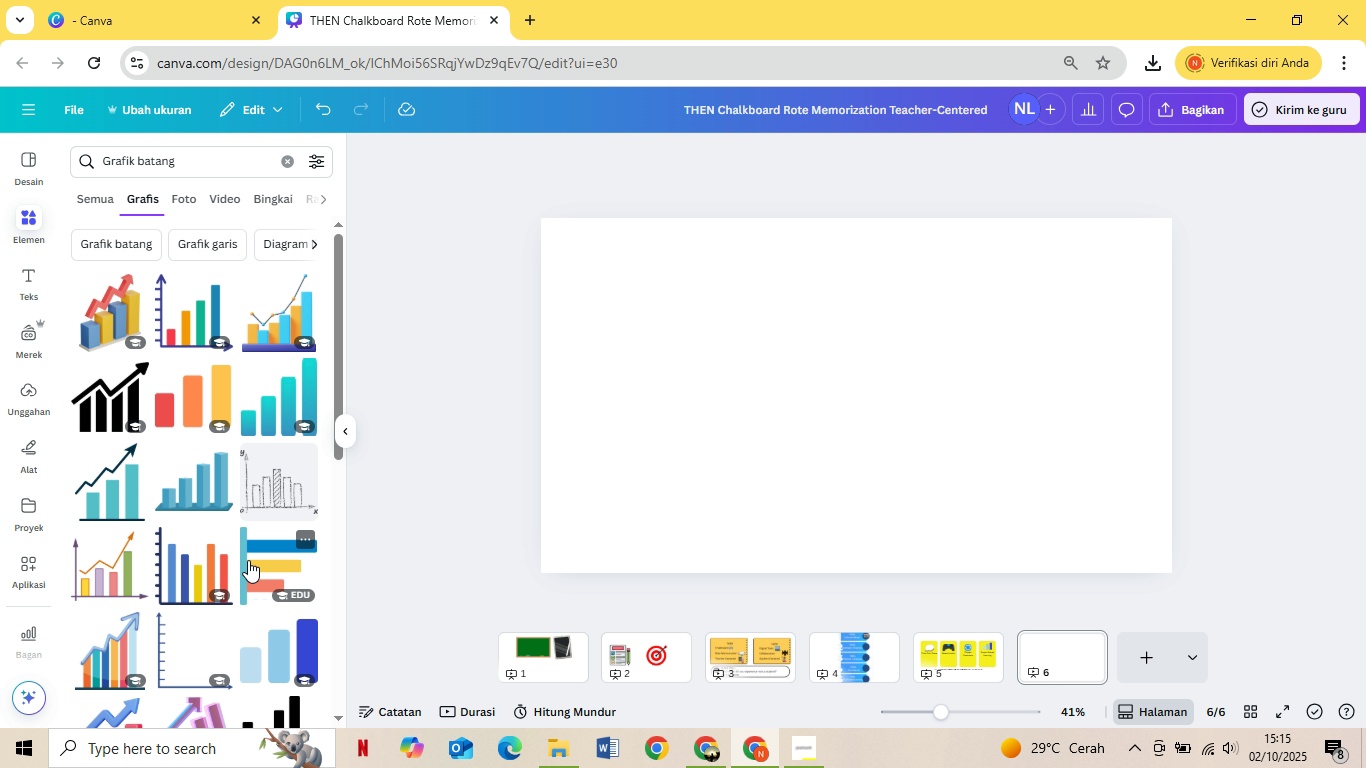 
mouse_move([248, 559])
 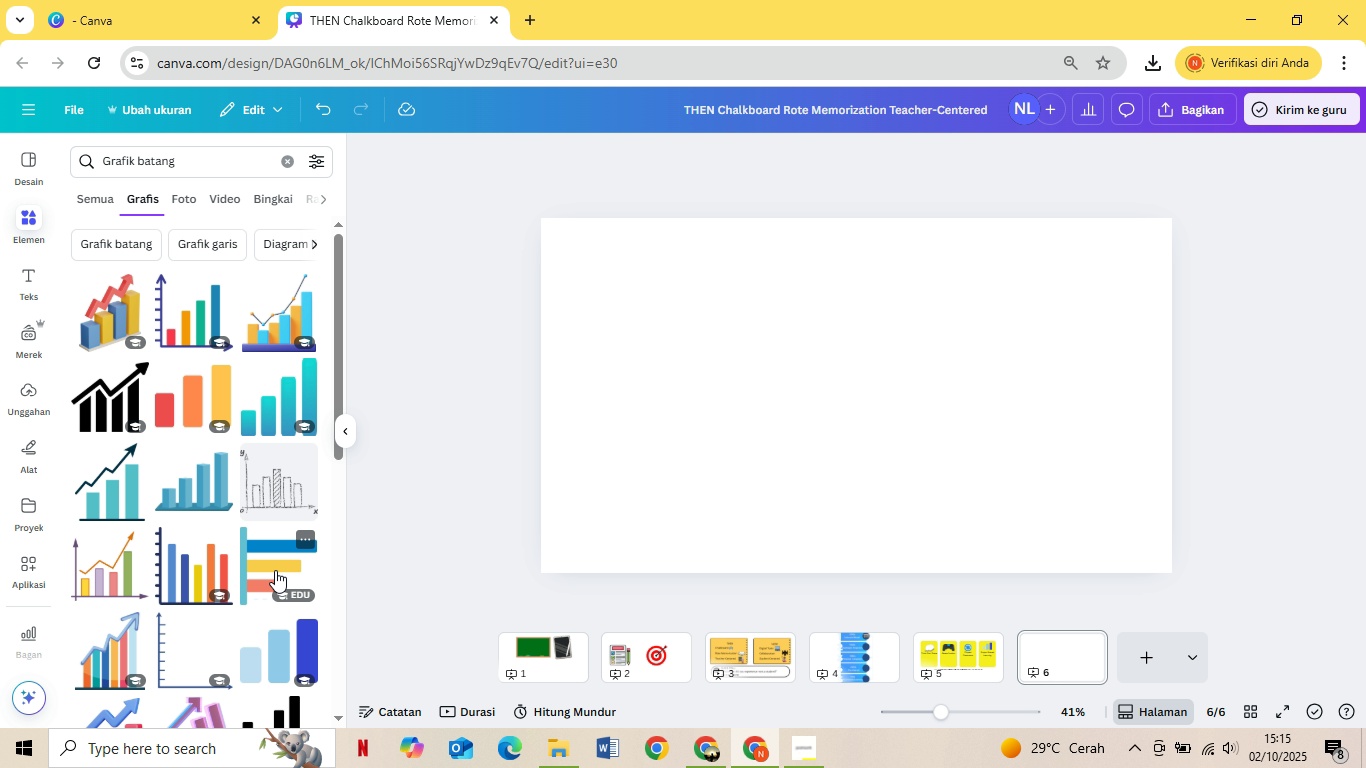 
key(Shift+ArrowLeft)
 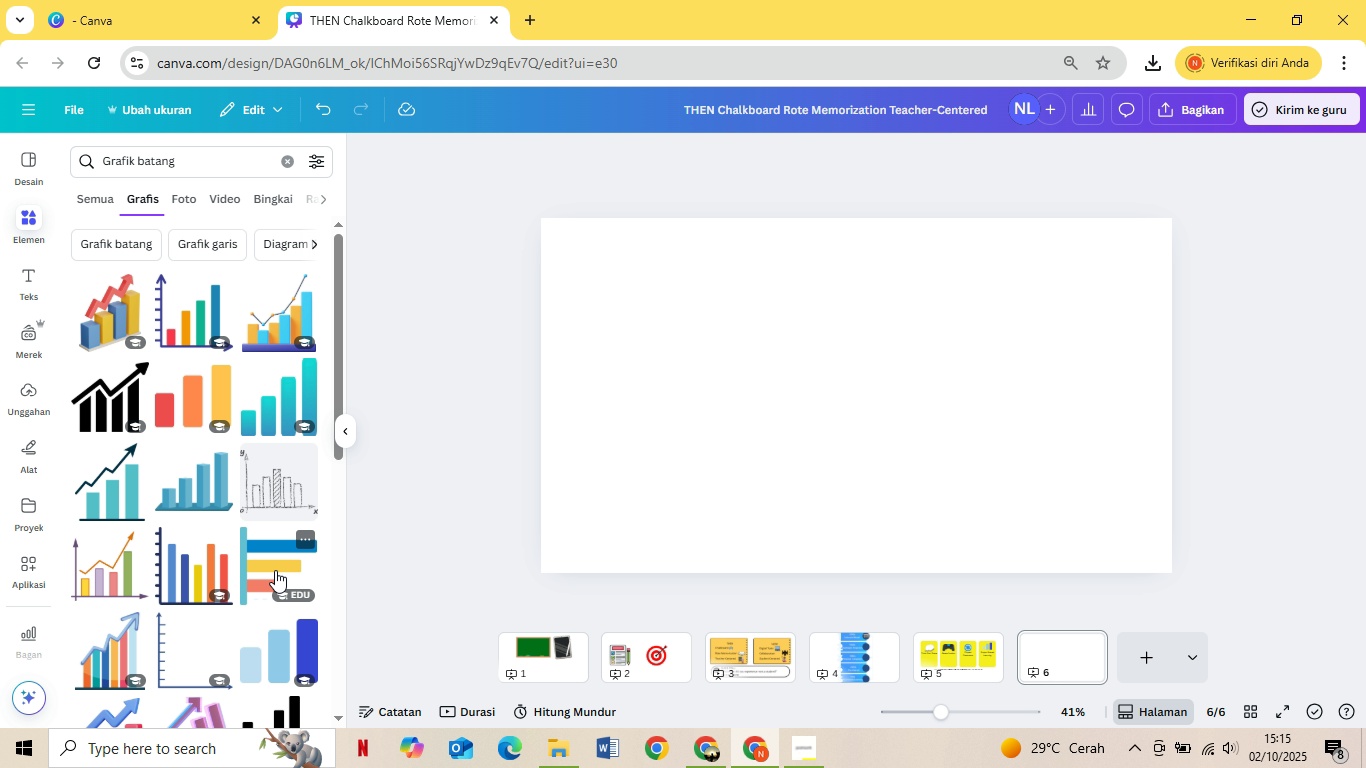 
key(Shift+ArrowDown)
 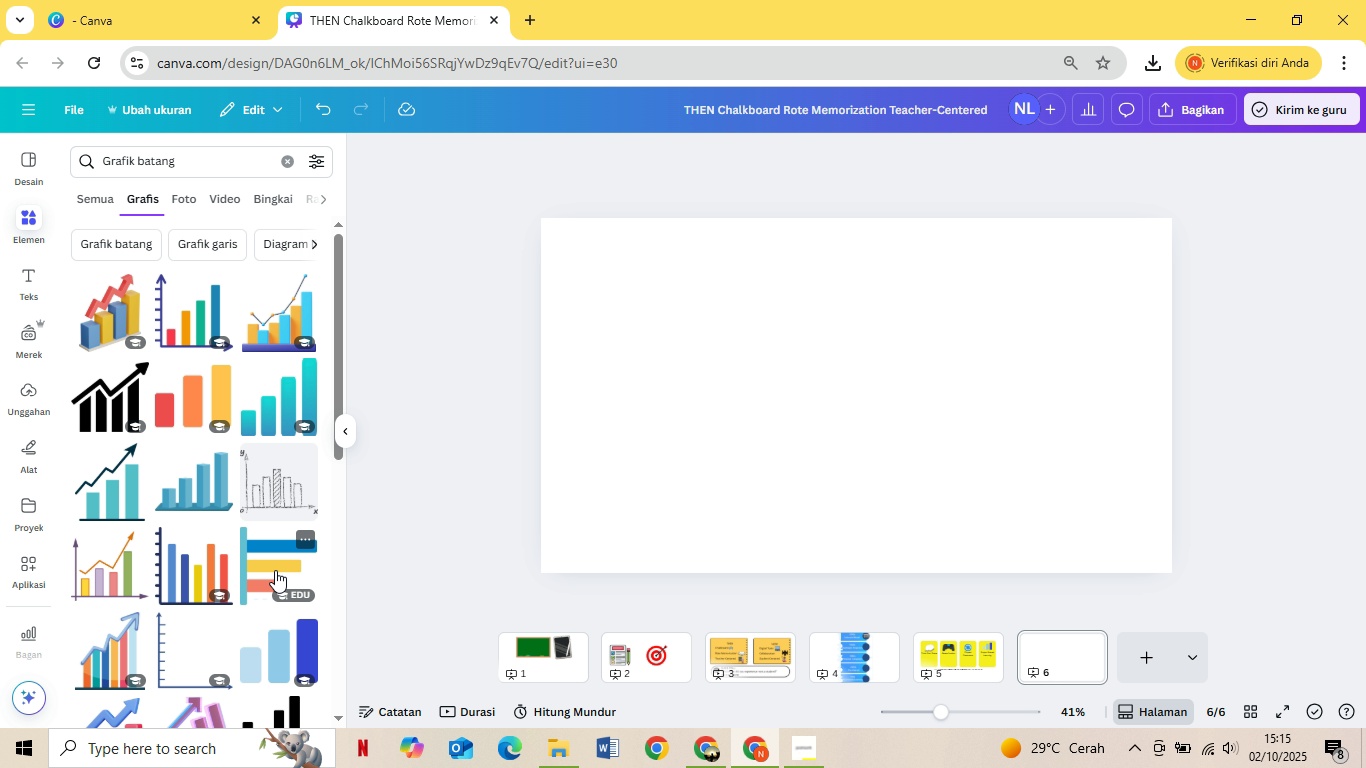 
key(Shift+ArrowRight)
 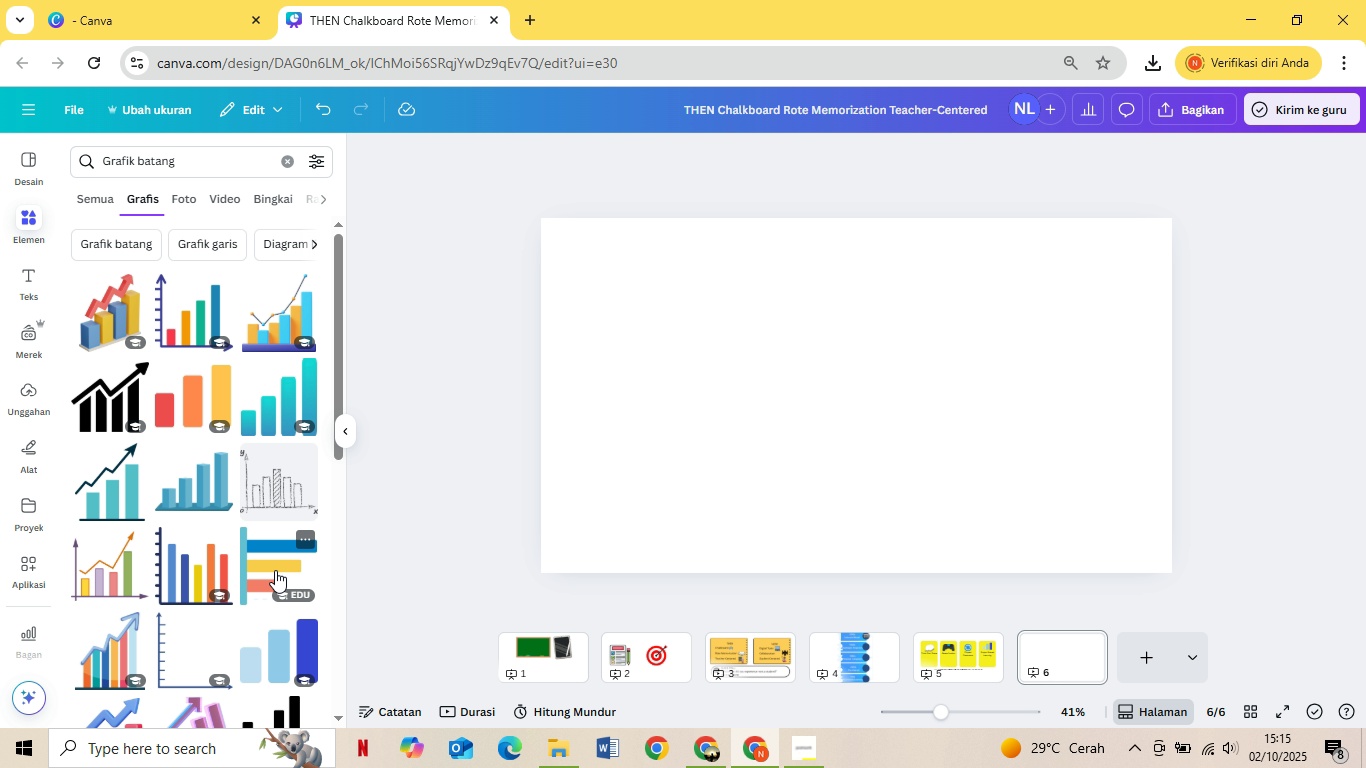 
key(Shift+ArrowUp)
 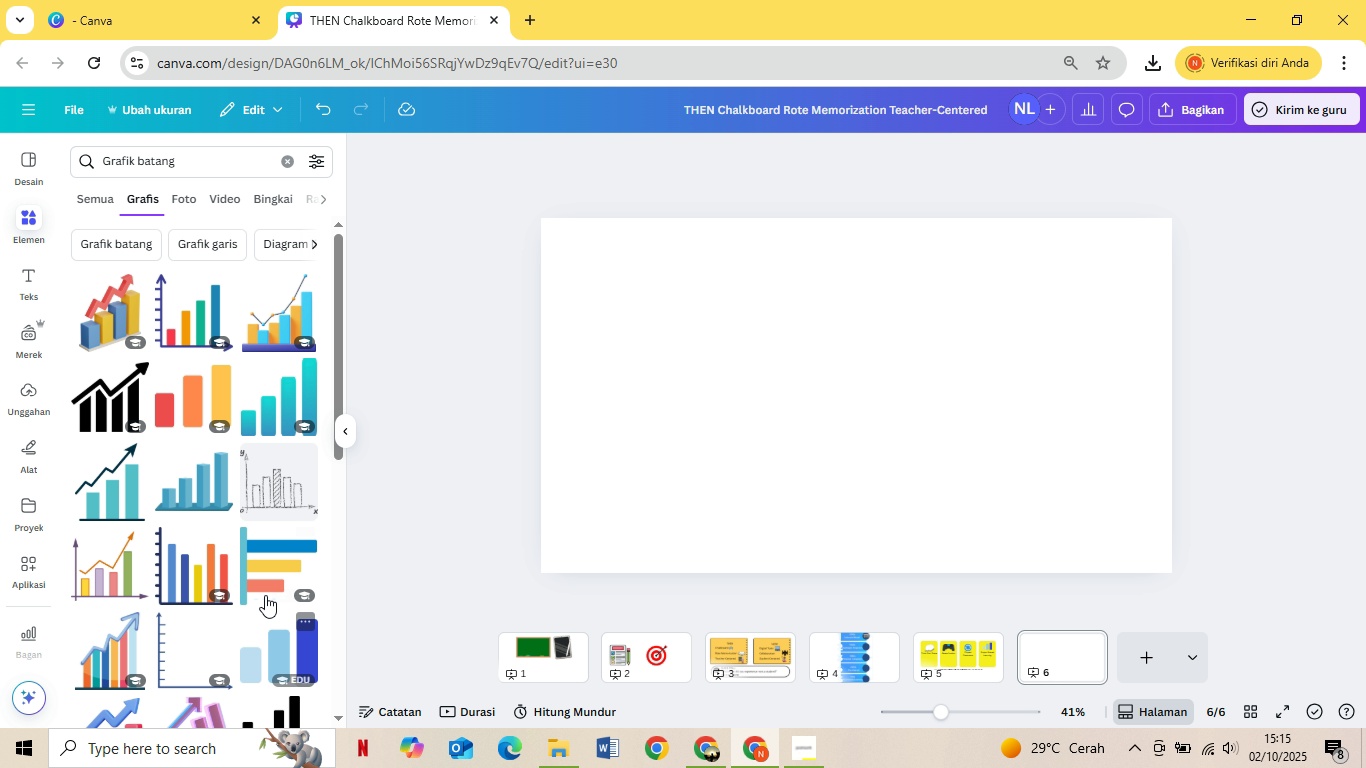 
hold_key(key=MetaLeft, duration=1.81)
 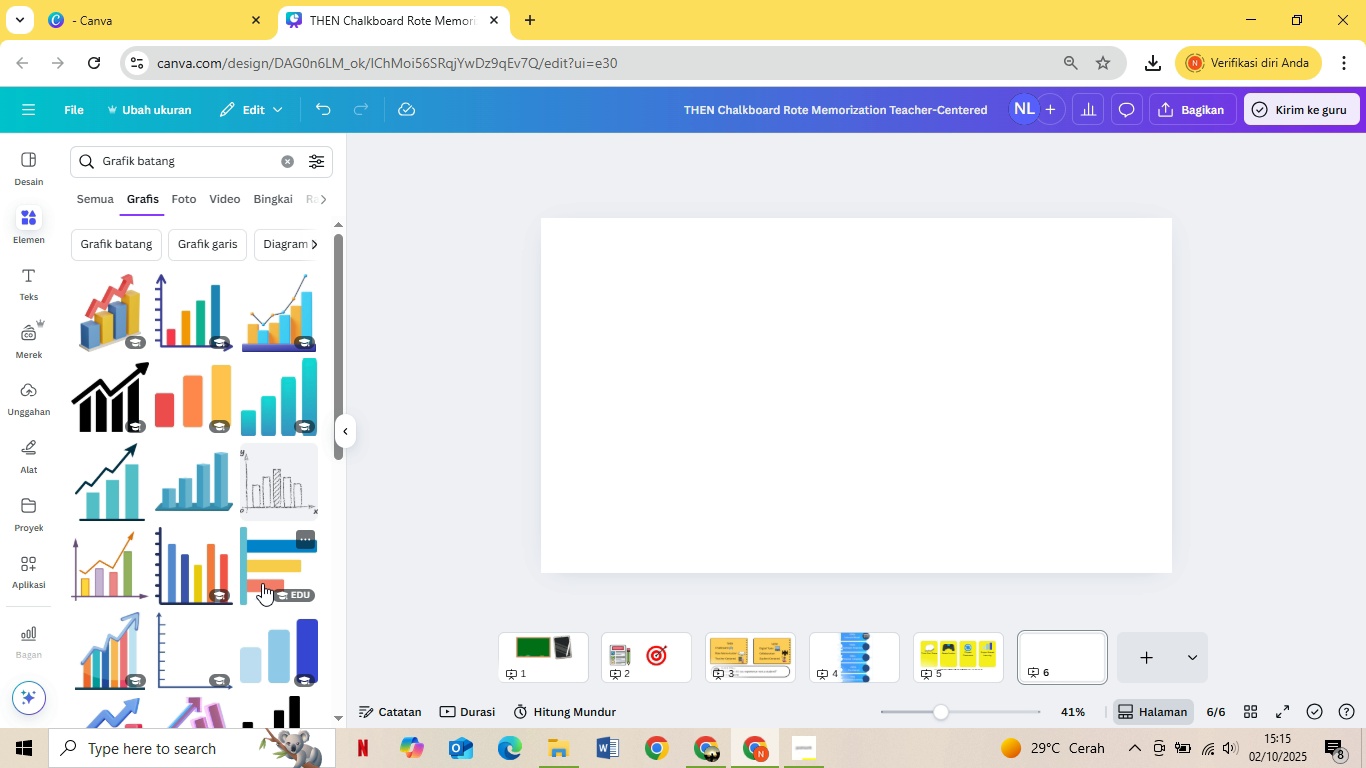 
hold_key(key=MetaLeft, duration=0.46)
 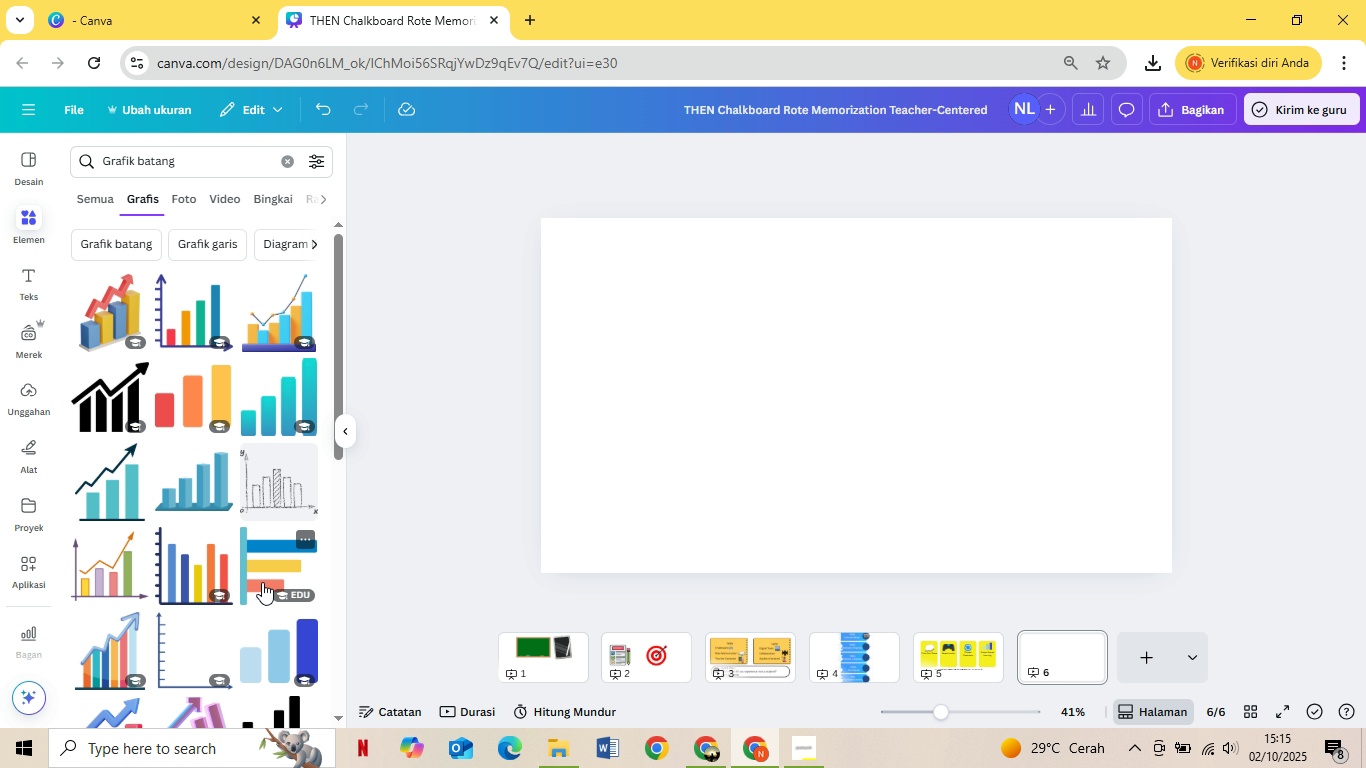 
hold_key(key=MetaLeft, duration=0.64)
left_click([262, 581])
 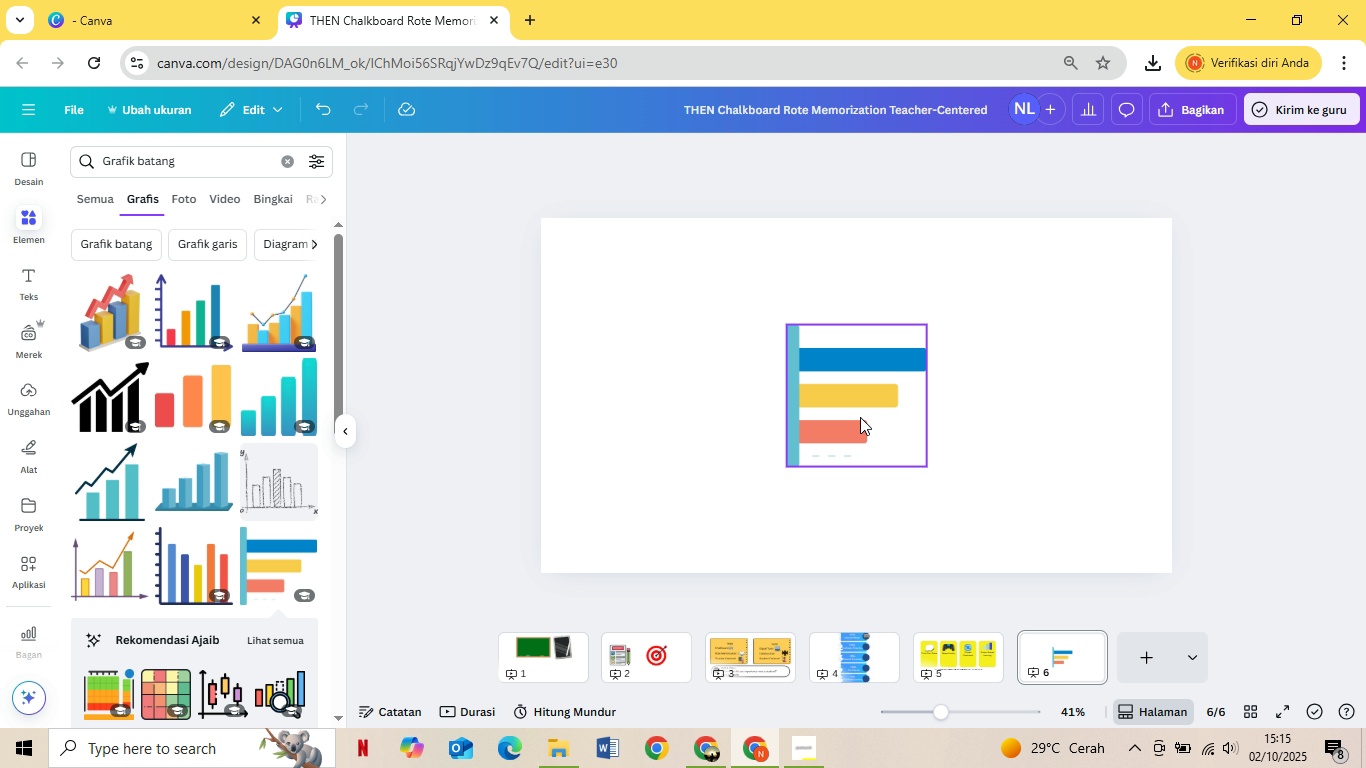 
left_click([855, 364])
 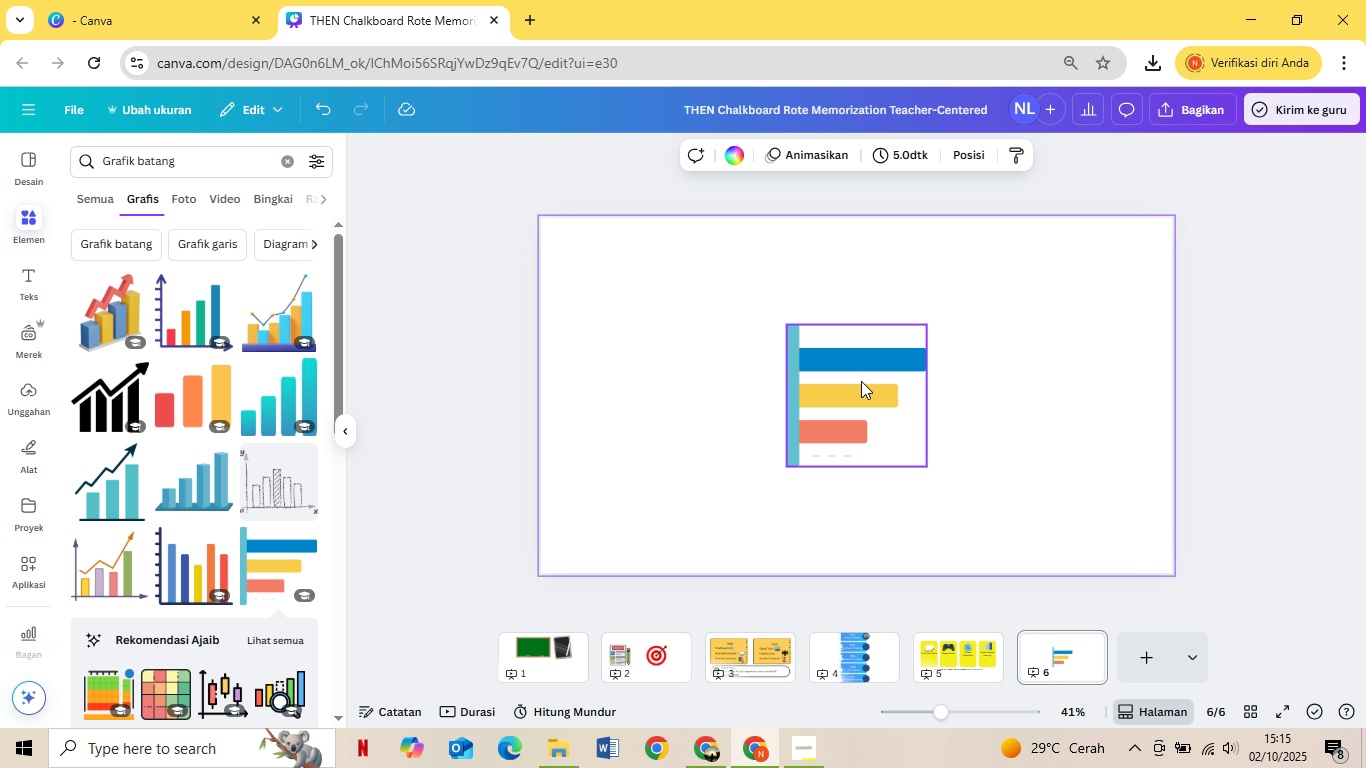 
left_click([876, 472])
 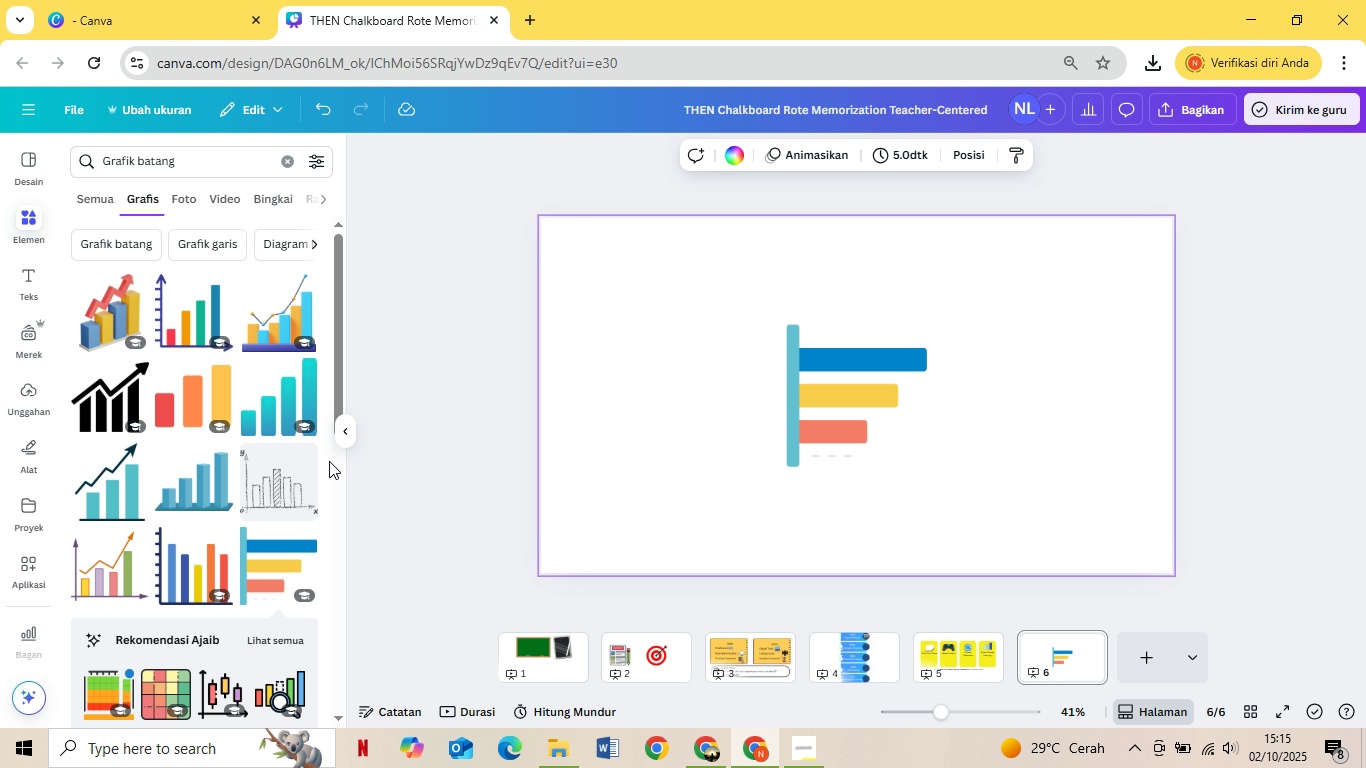 
scroll: coordinate [879, 420], scroll_direction: down, amount: 3.0
 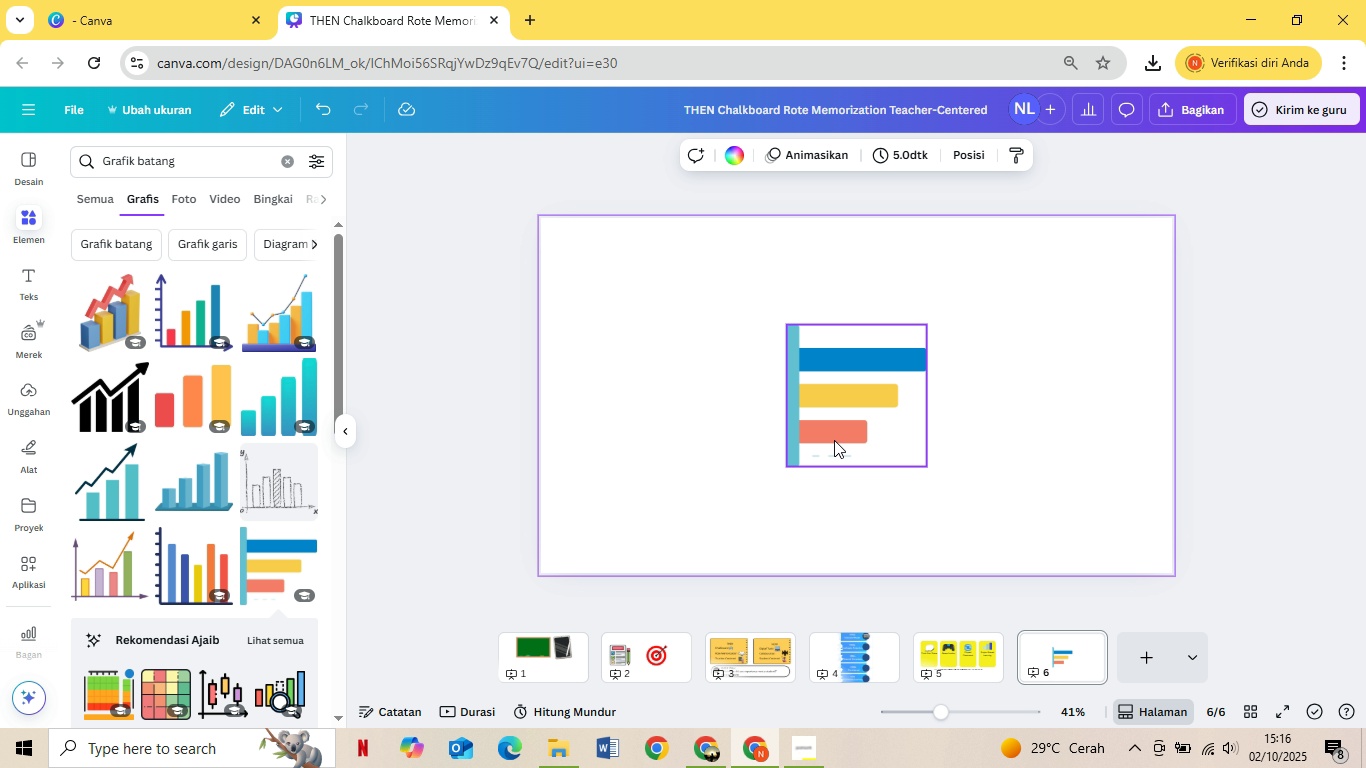 
hold_key(key=MetaLeft, duration=2.45)
 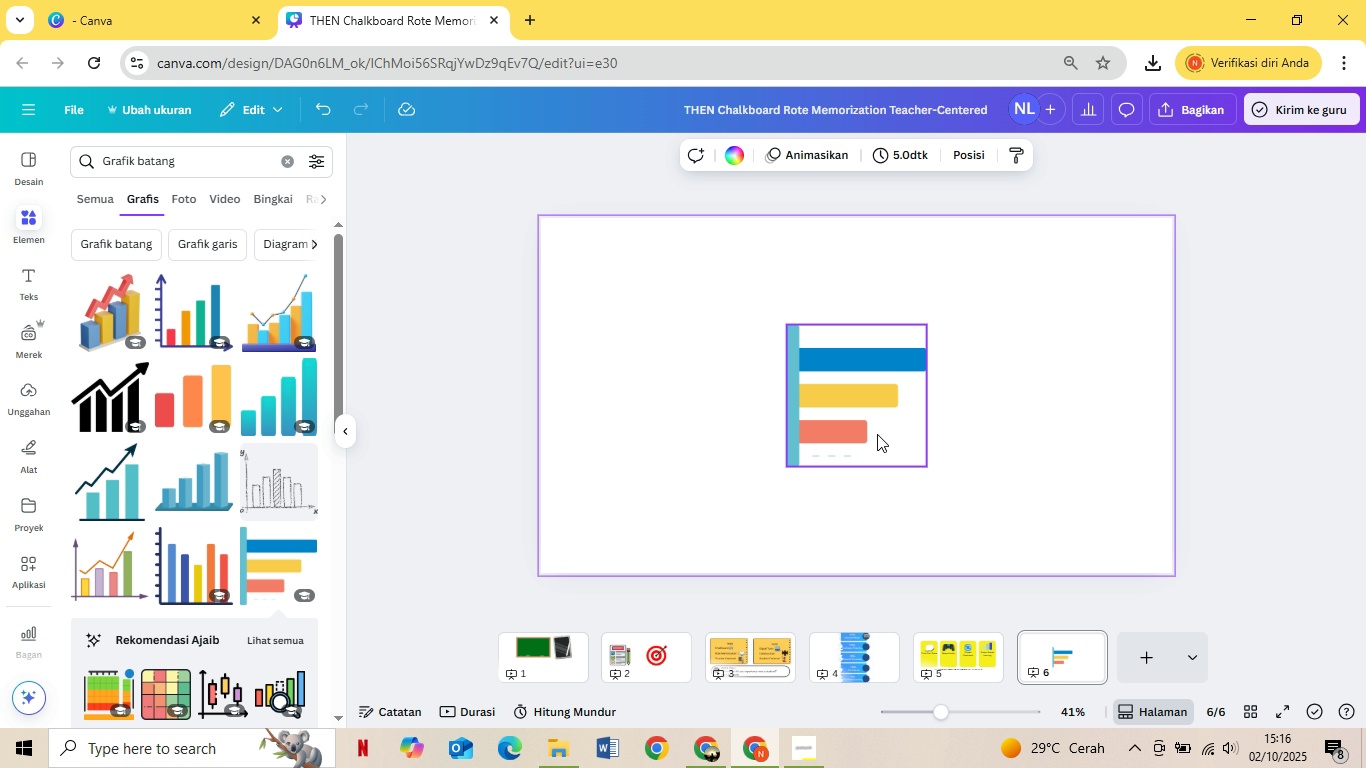 
hold_key(key=ControlLeft, duration=0.97)
 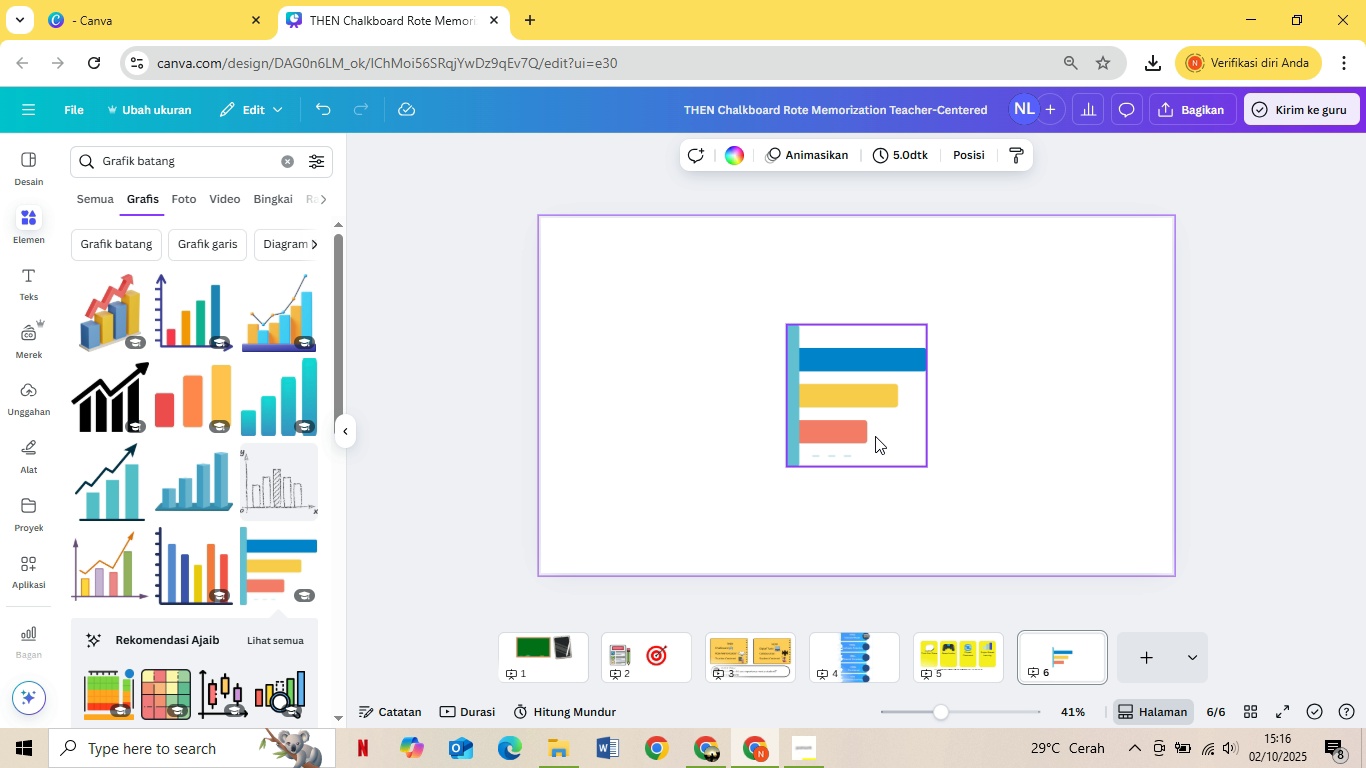 
hold_key(key=ShiftLeft, duration=1.16)
 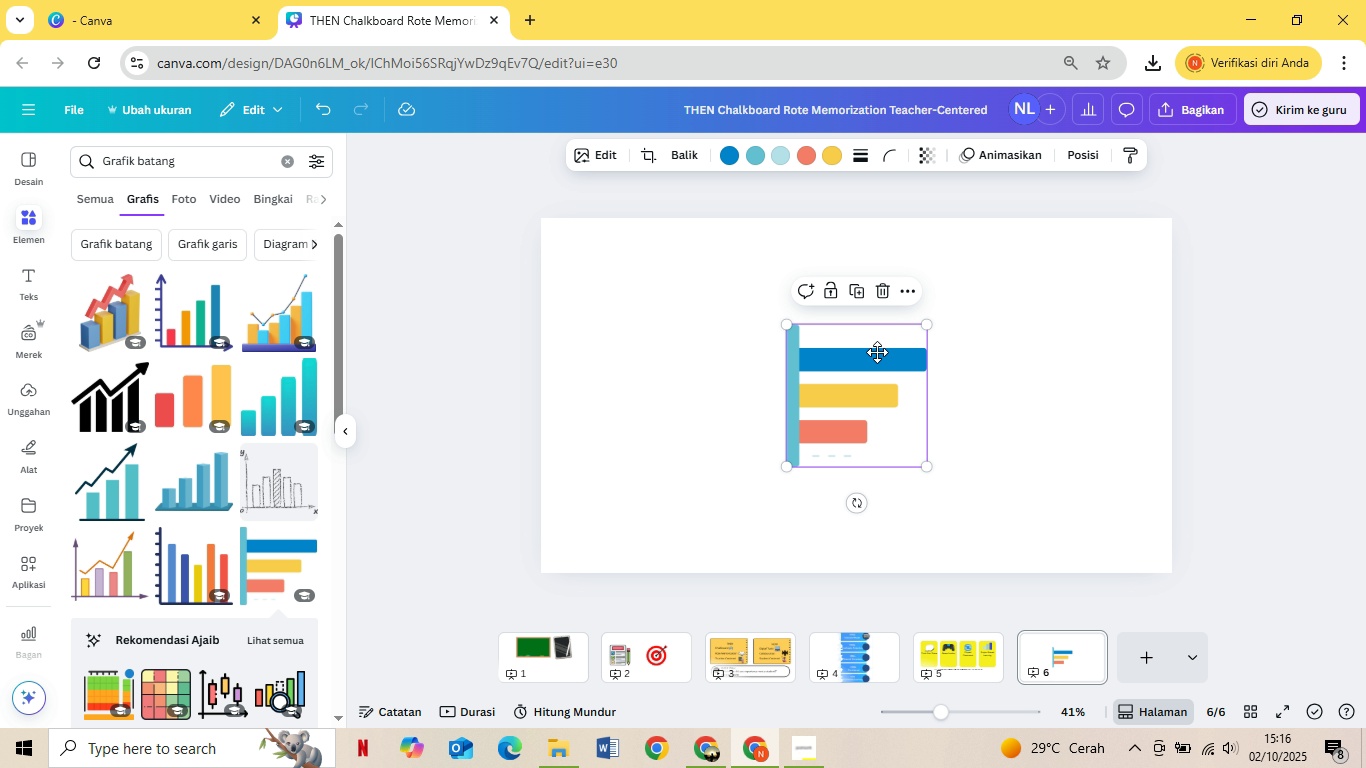 
key(Control+Meta+Shift+MetaLeft)
 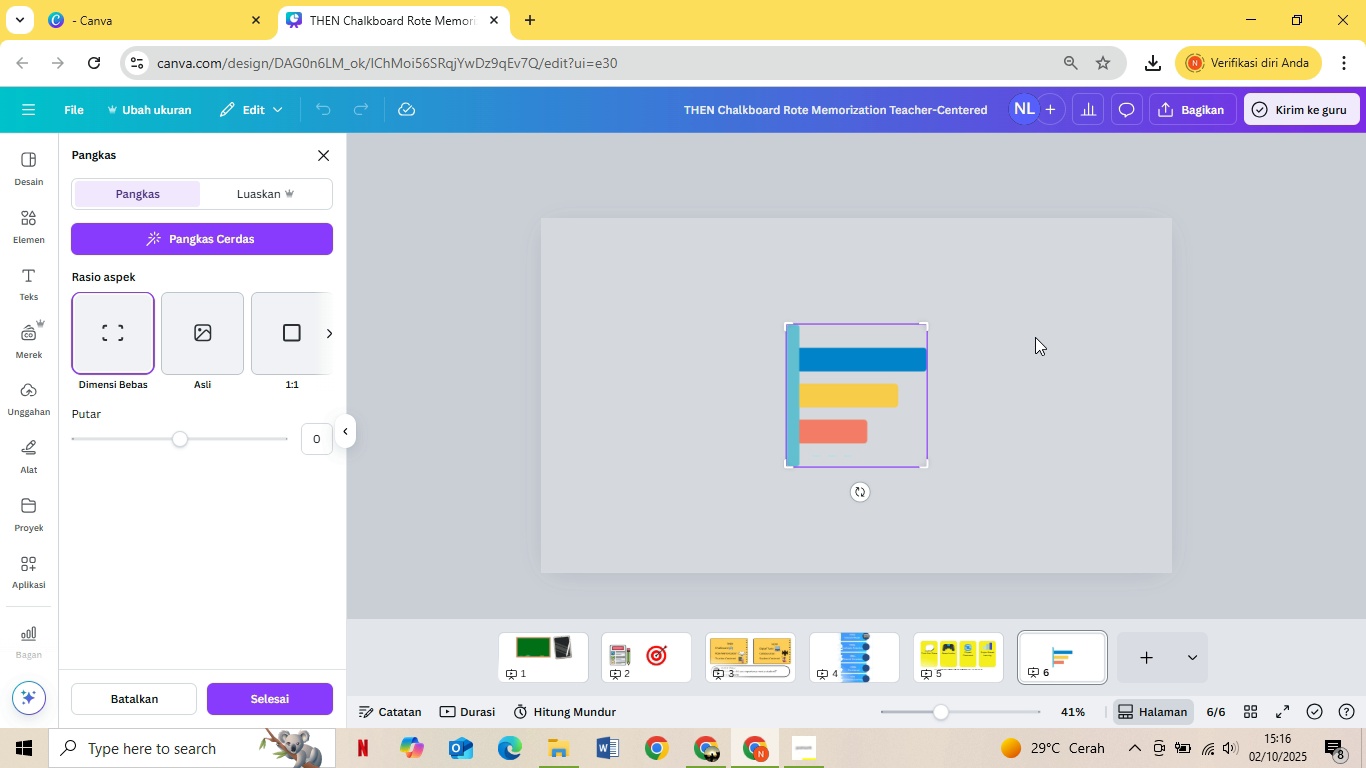 
hold_key(key=AltLeft, duration=0.81)
left_click([875, 436])
 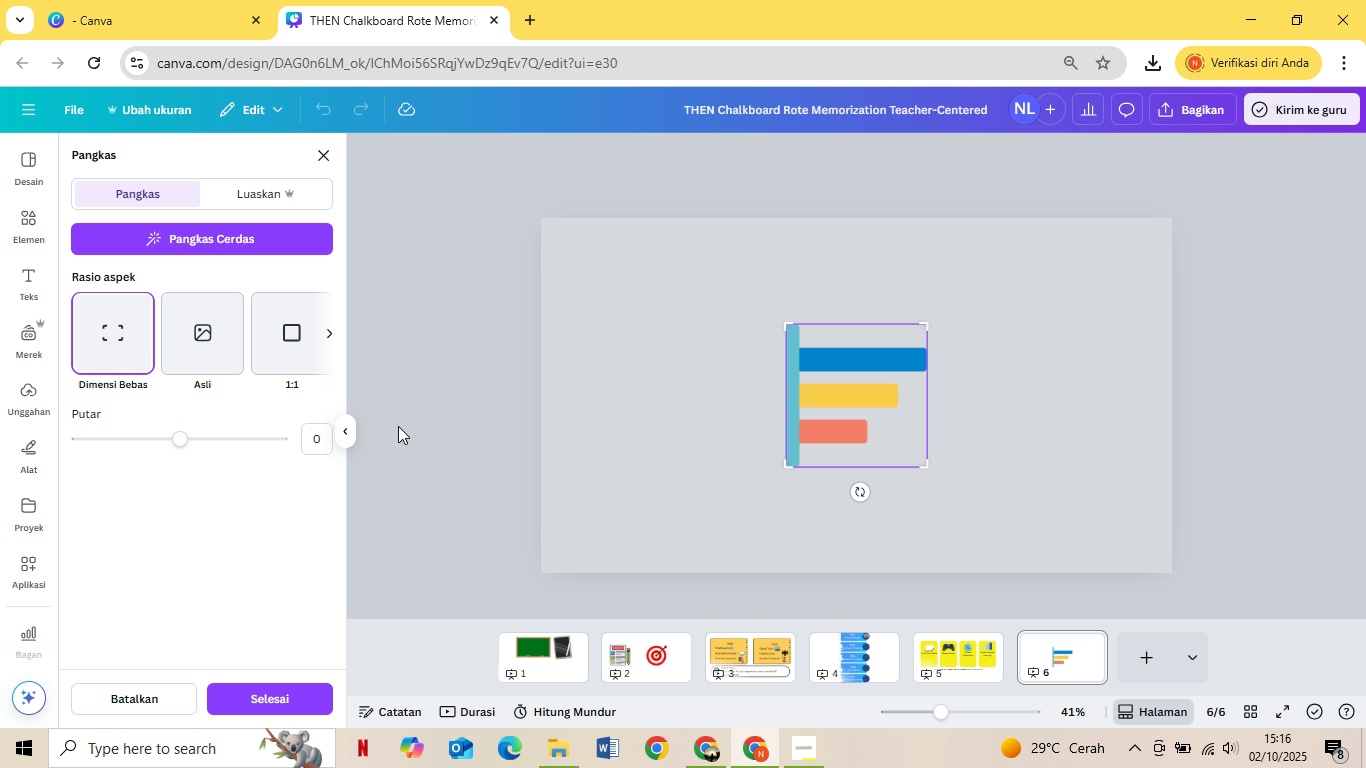 
double_click([875, 436])
 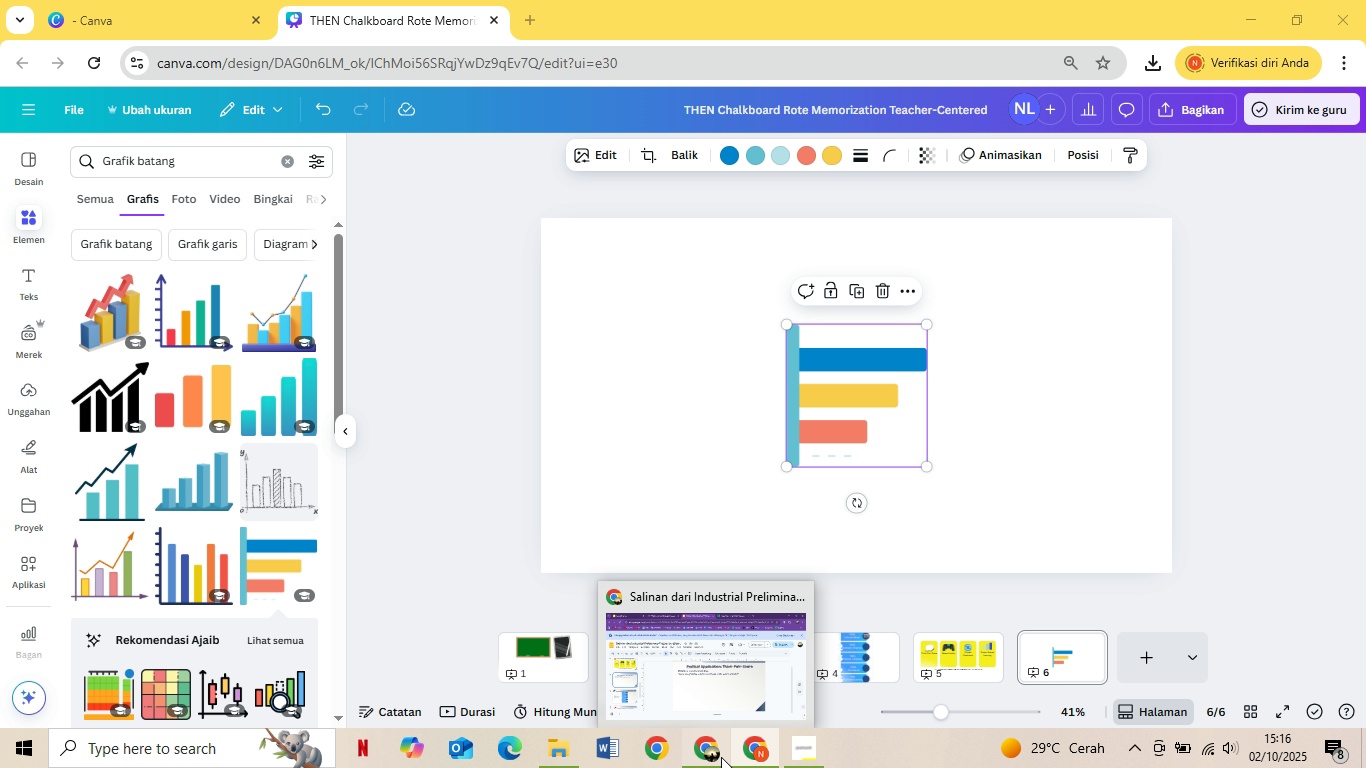 
scroll: coordinate [1038, 337], scroll_direction: up, amount: 1.0
 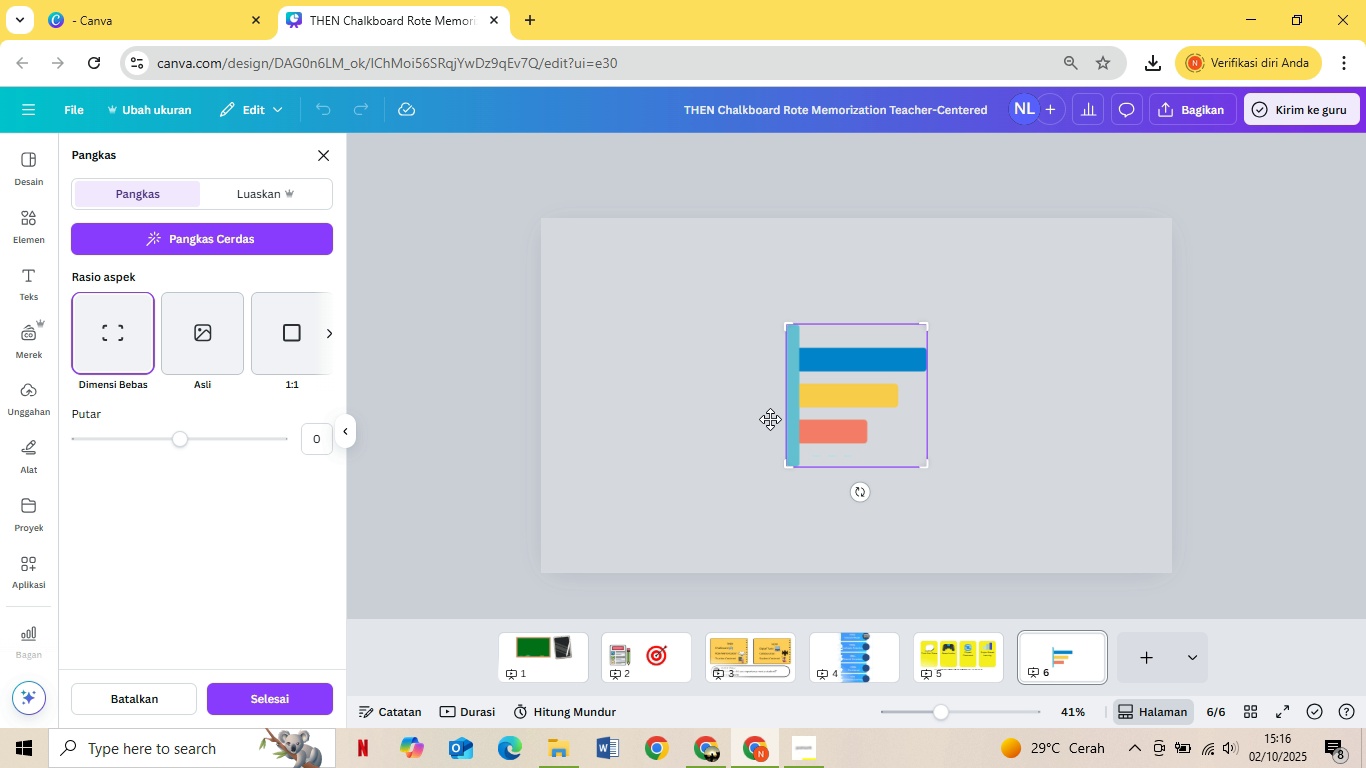 
wait(6.57)
 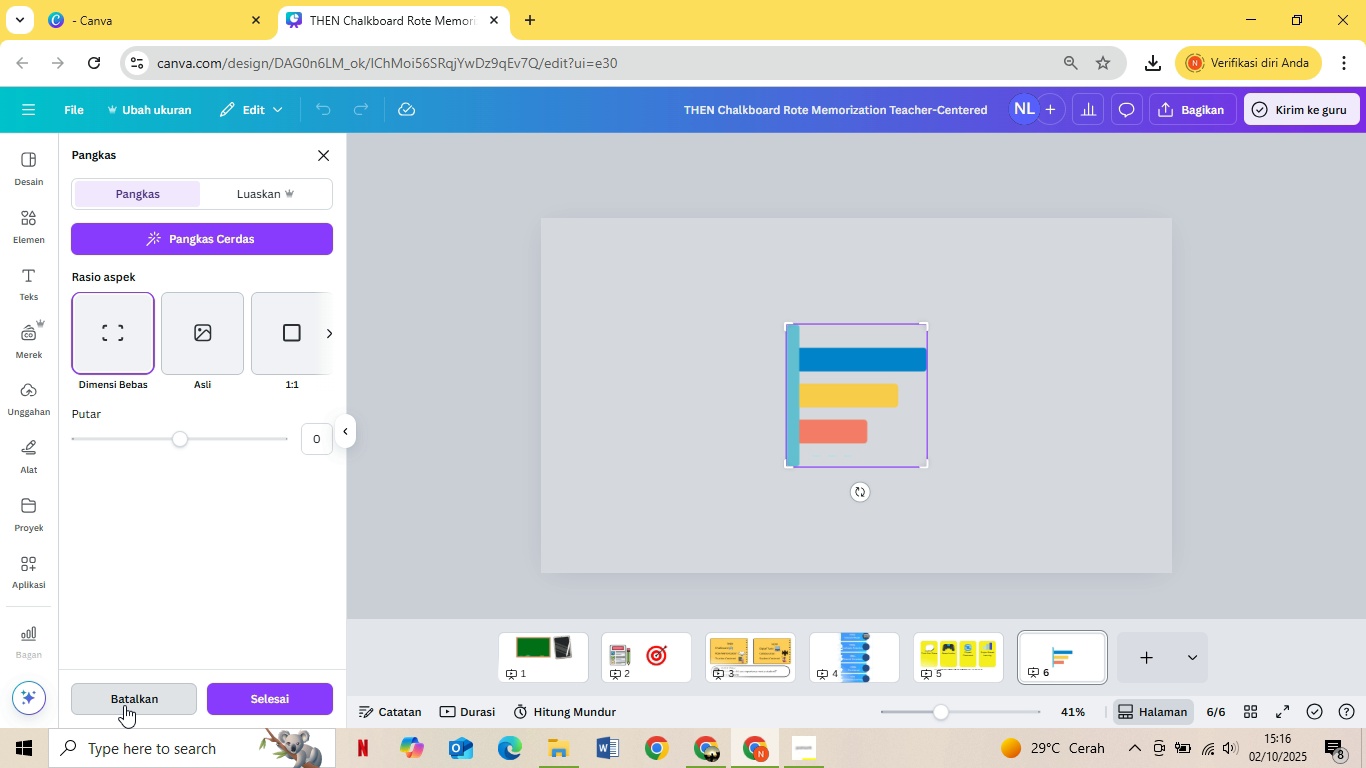 
left_click([721, 757])
 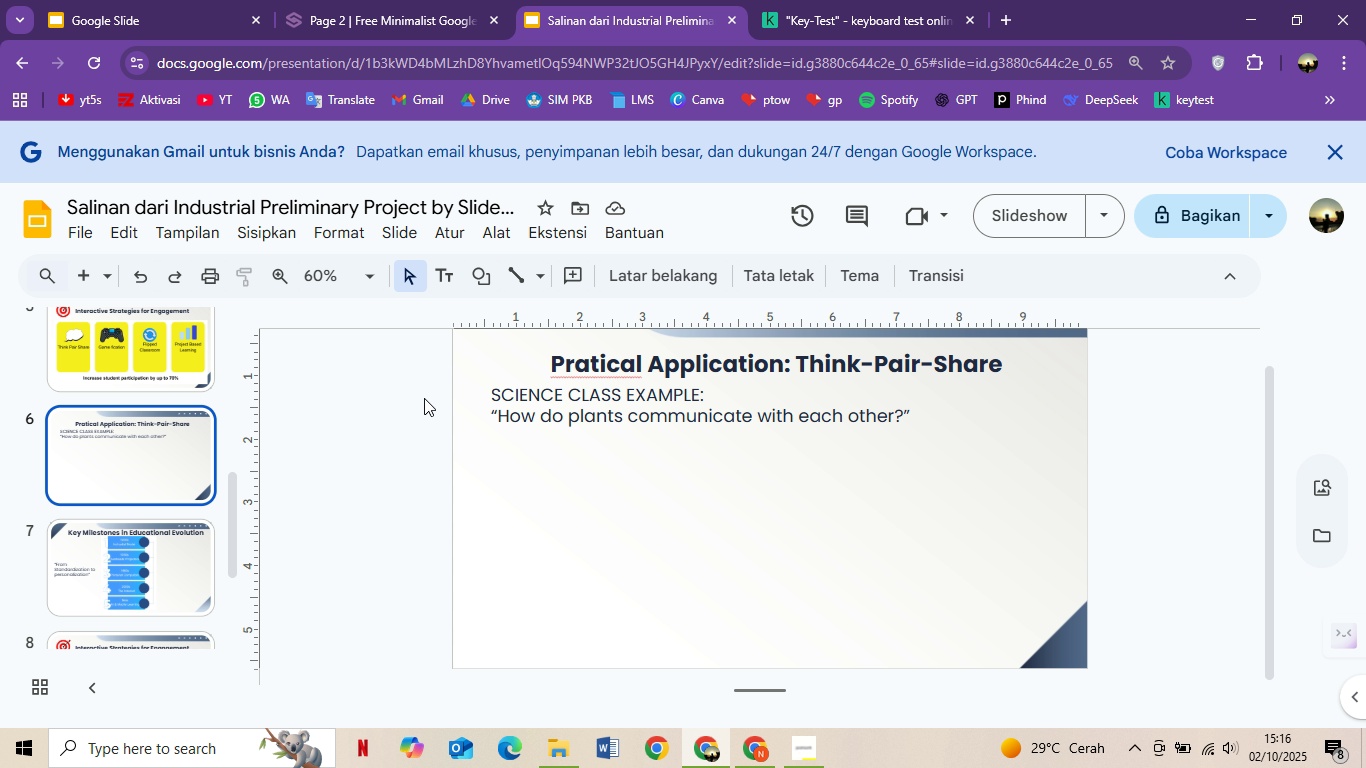 
mouse_move([414, 413])
 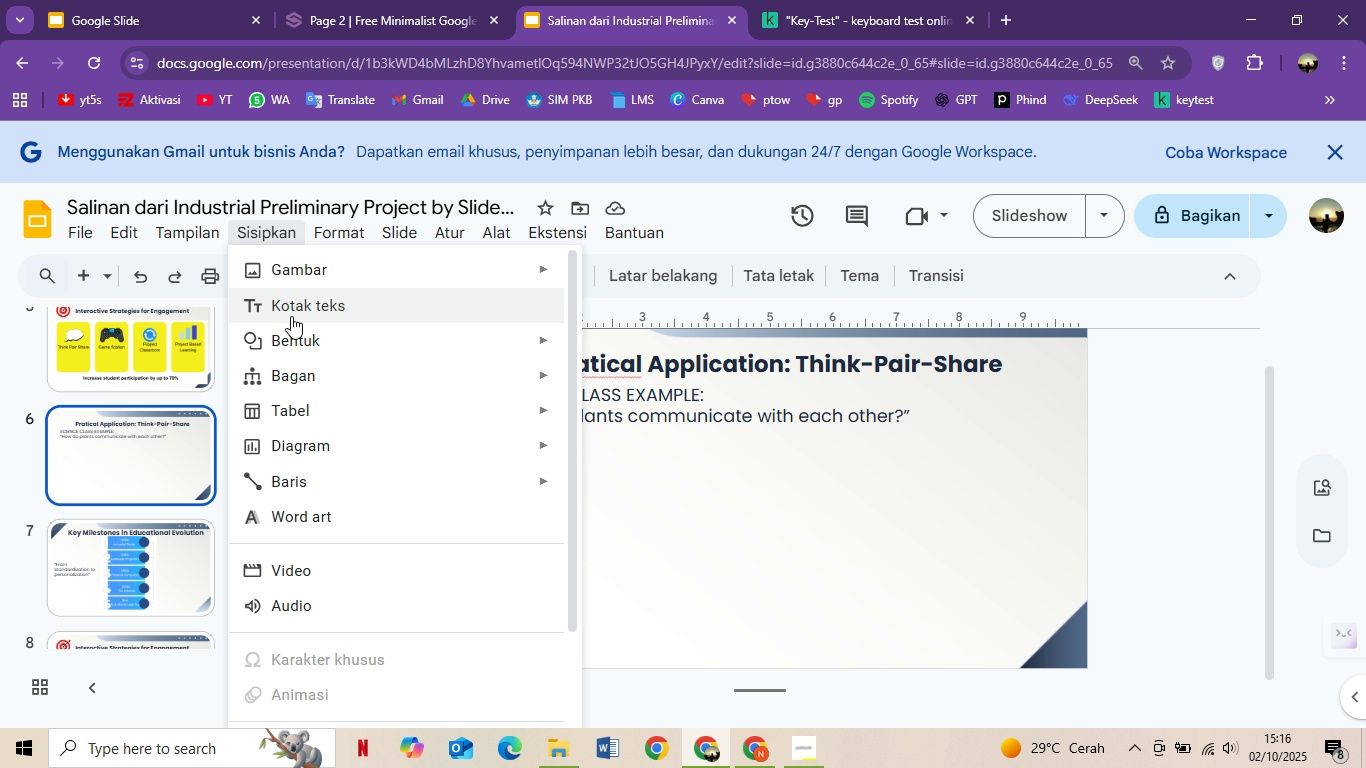 
left_click([279, 236])
 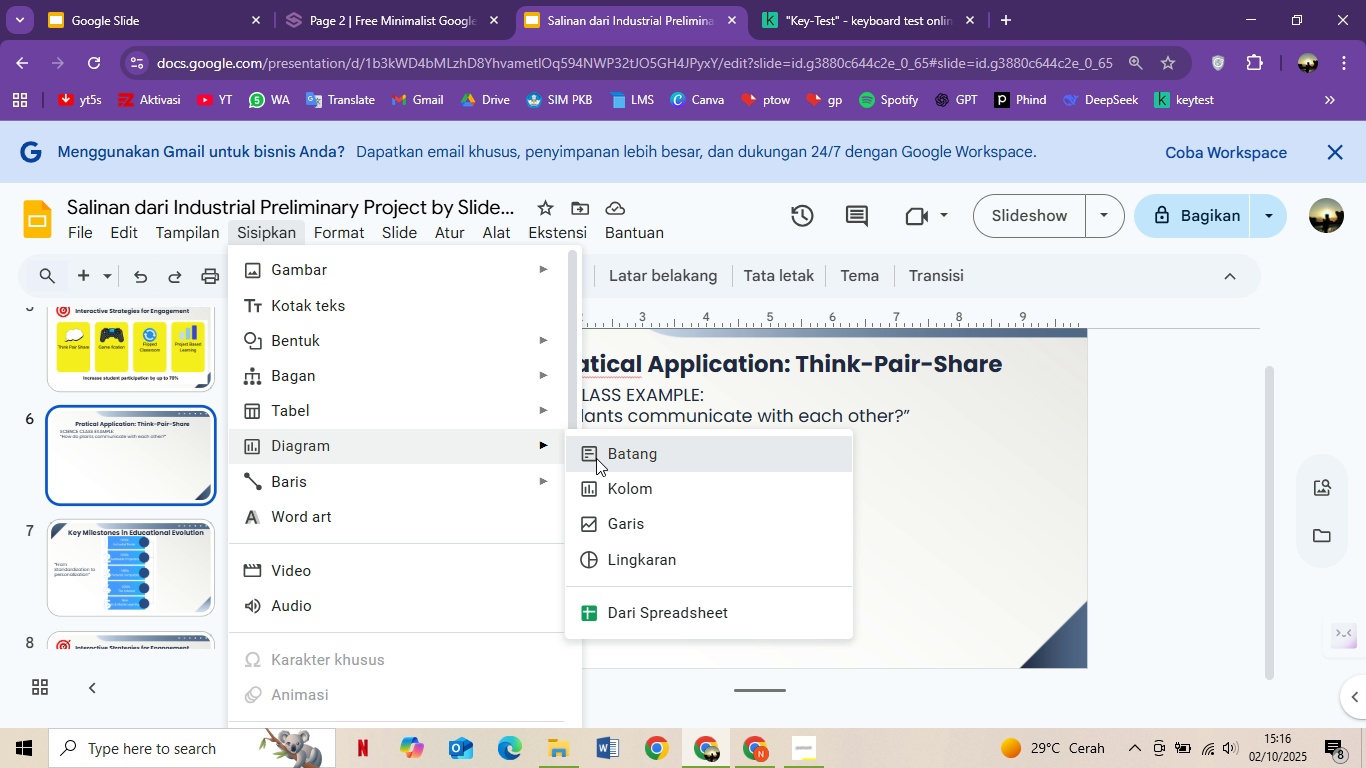 
wait(7.36)
 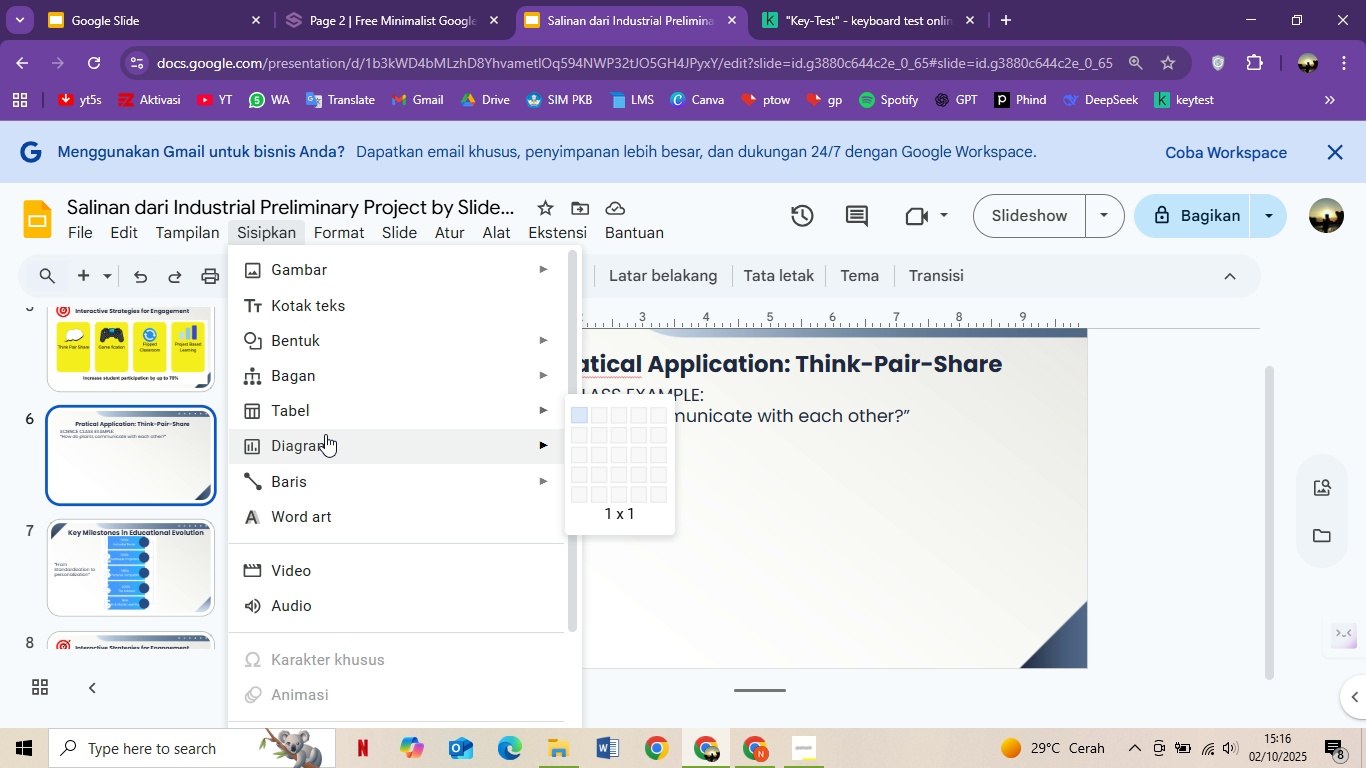 
left_click([596, 458])
 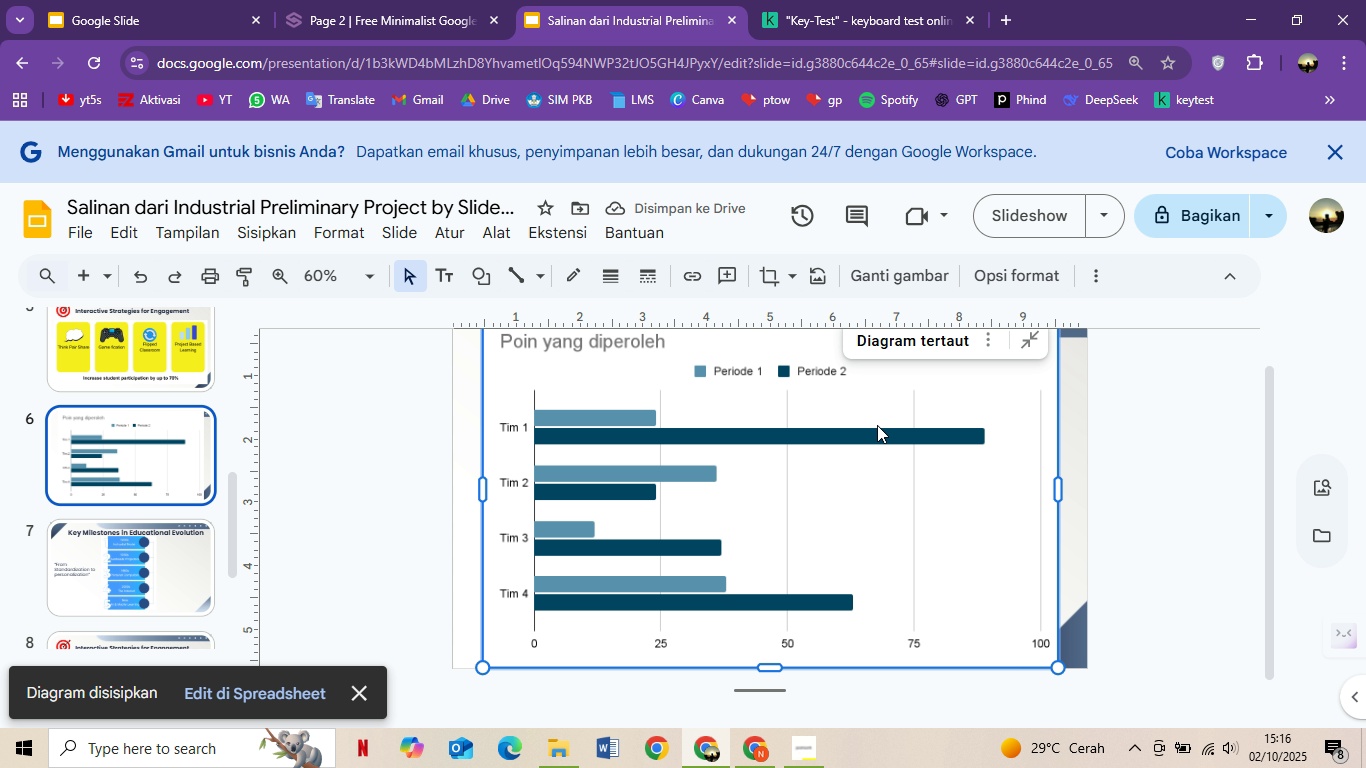 
wait(6.69)
 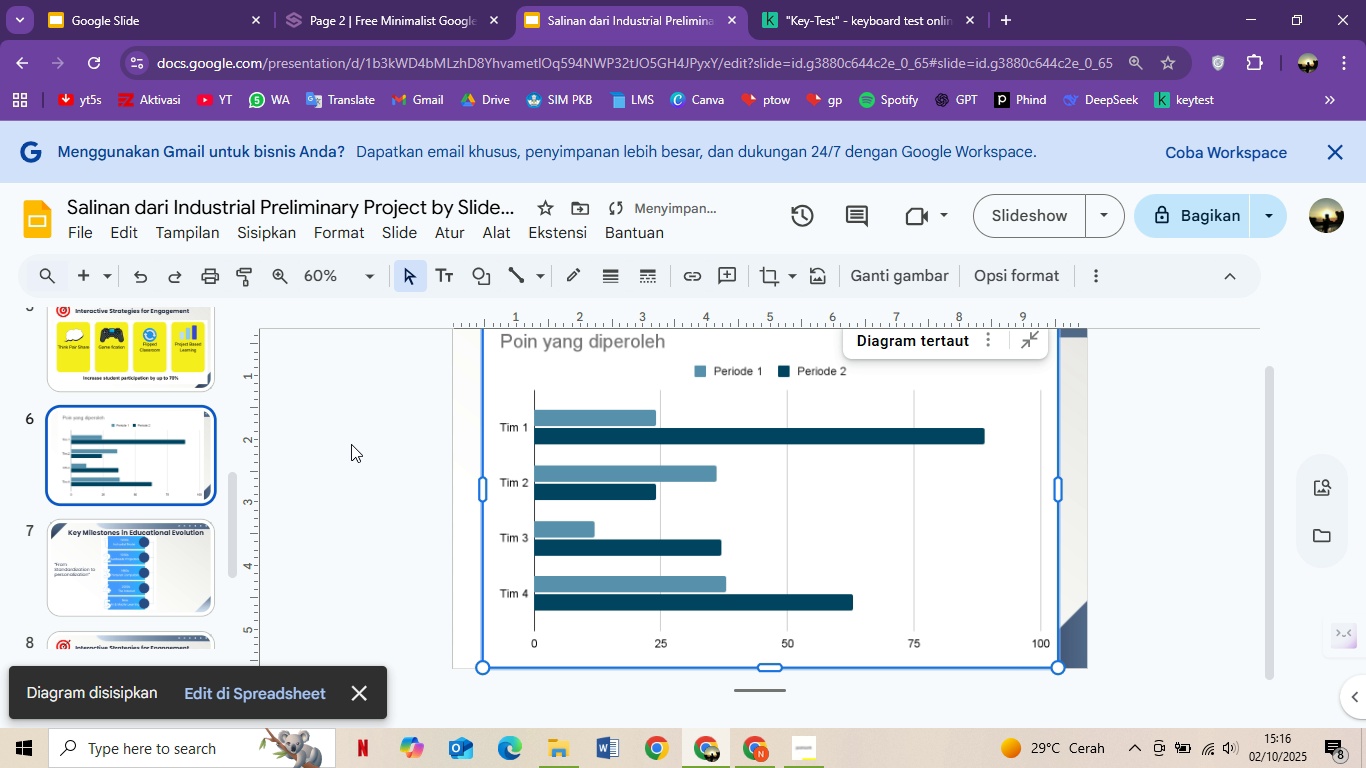 
double_click([880, 421])
 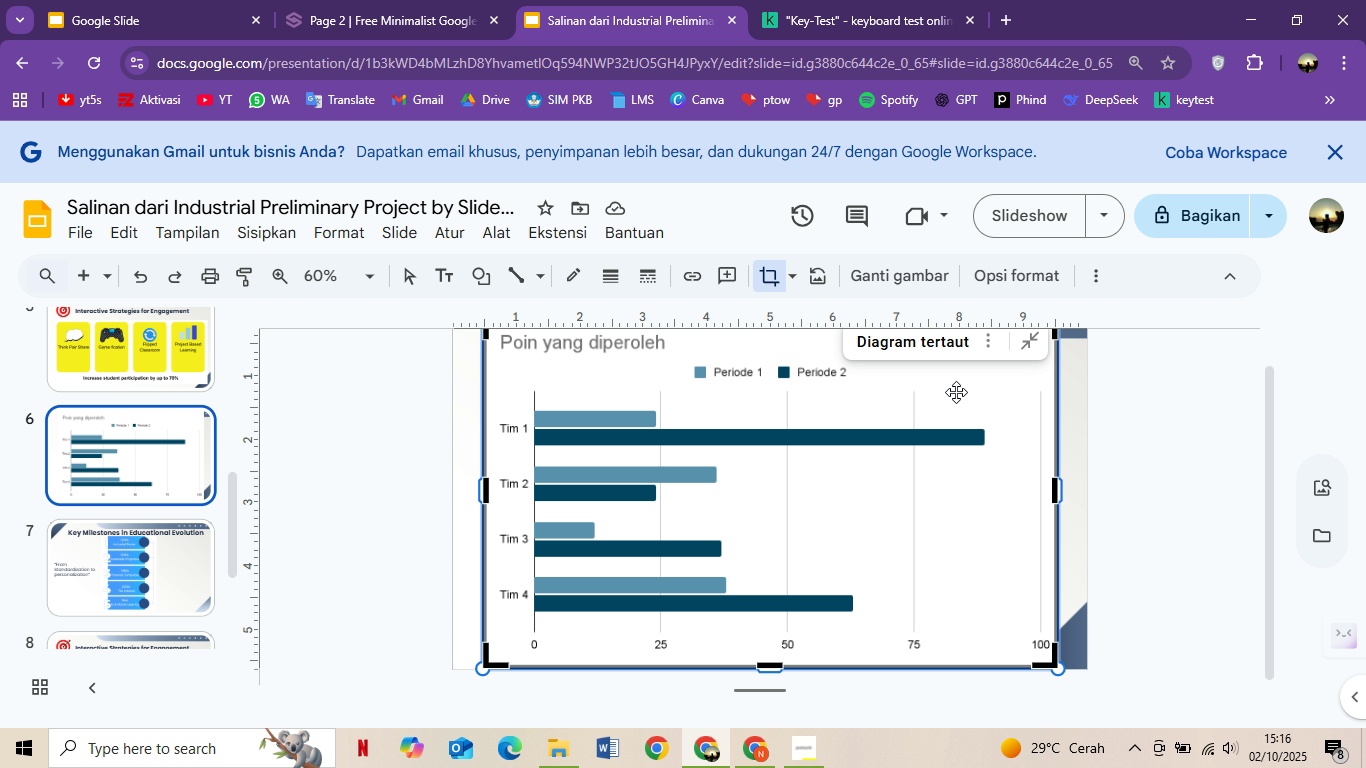 
scroll: coordinate [956, 392], scroll_direction: up, amount: 1.0
 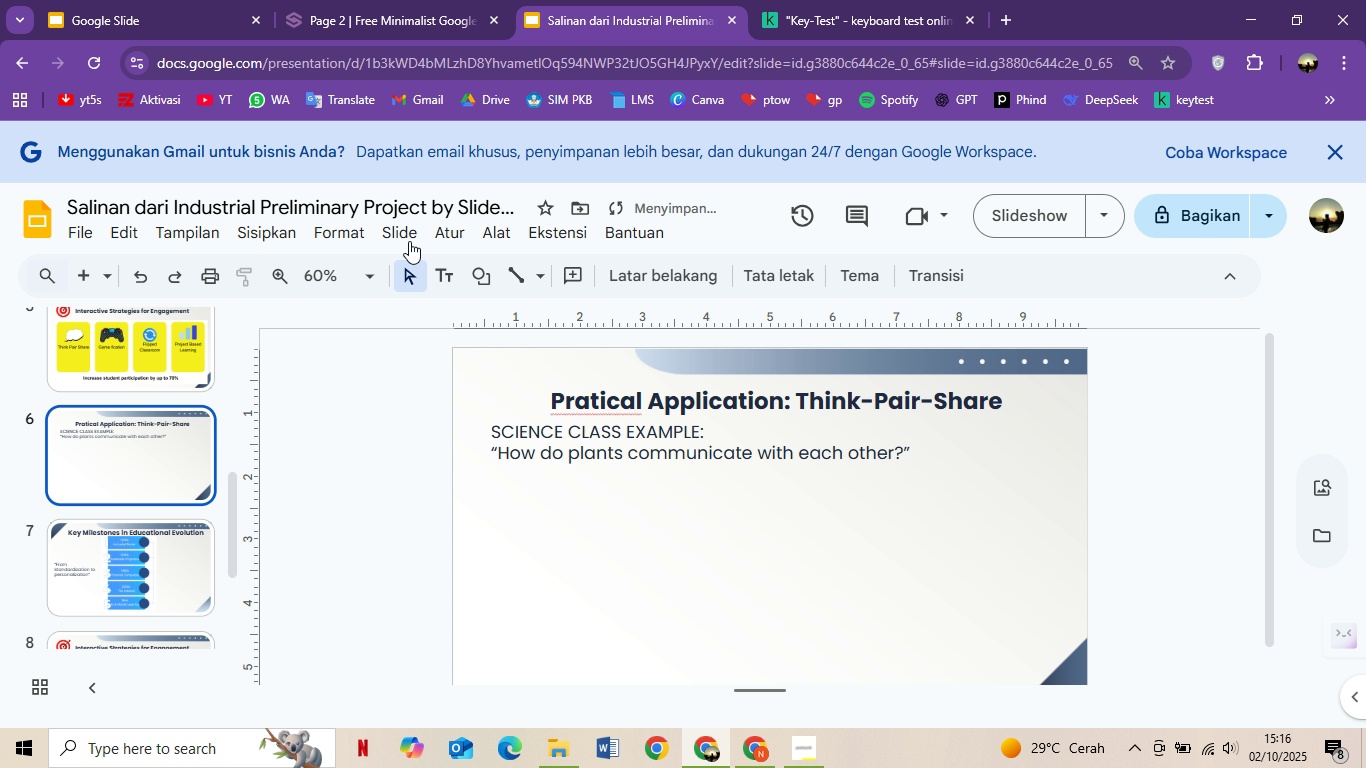 
key(Delete)
 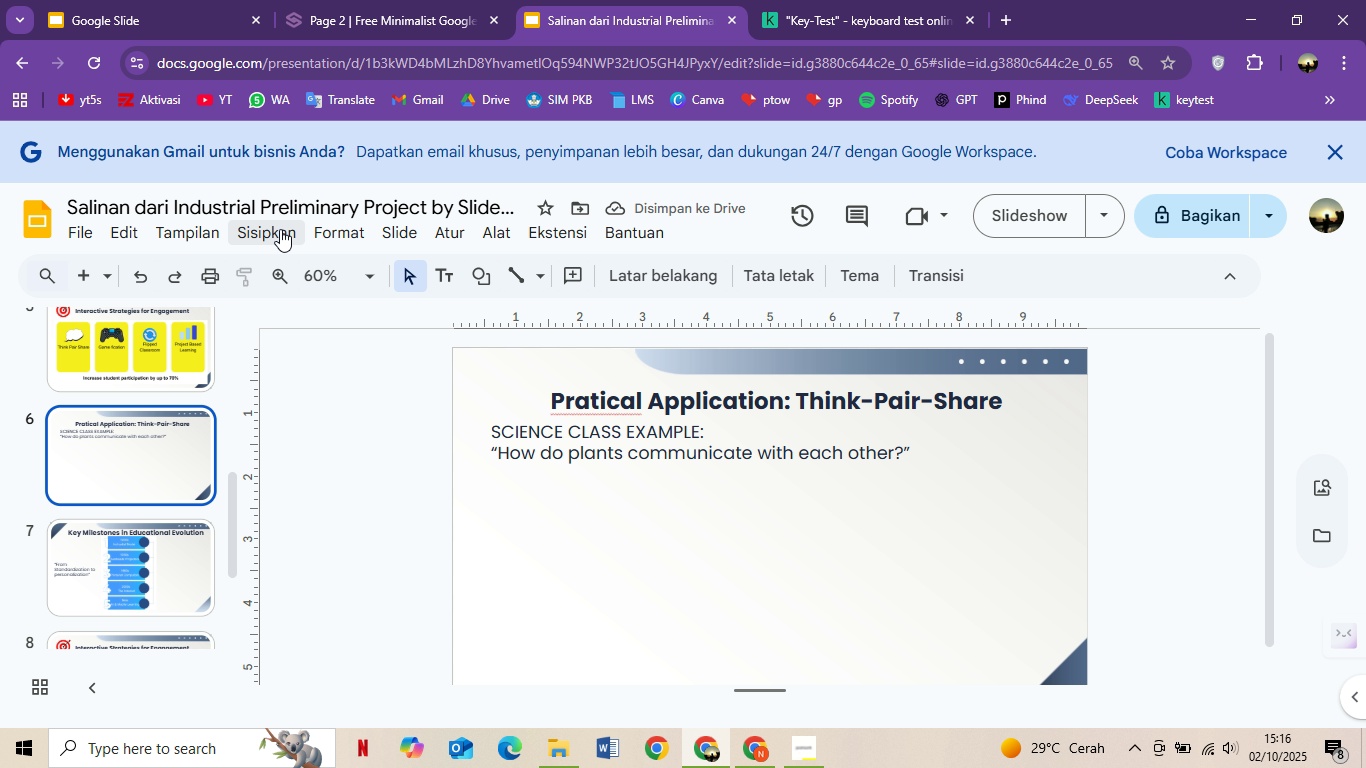 
double_click([257, 235])
 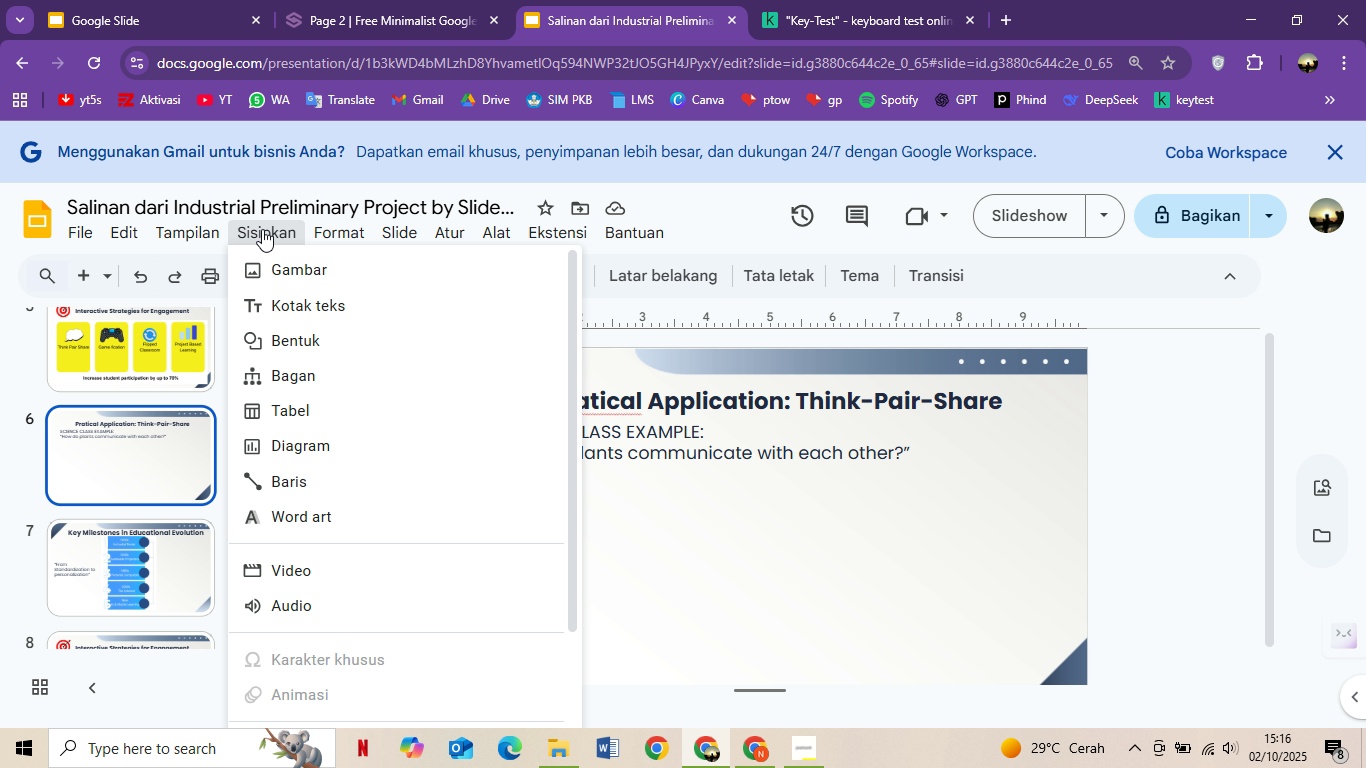 
left_click([262, 229])
 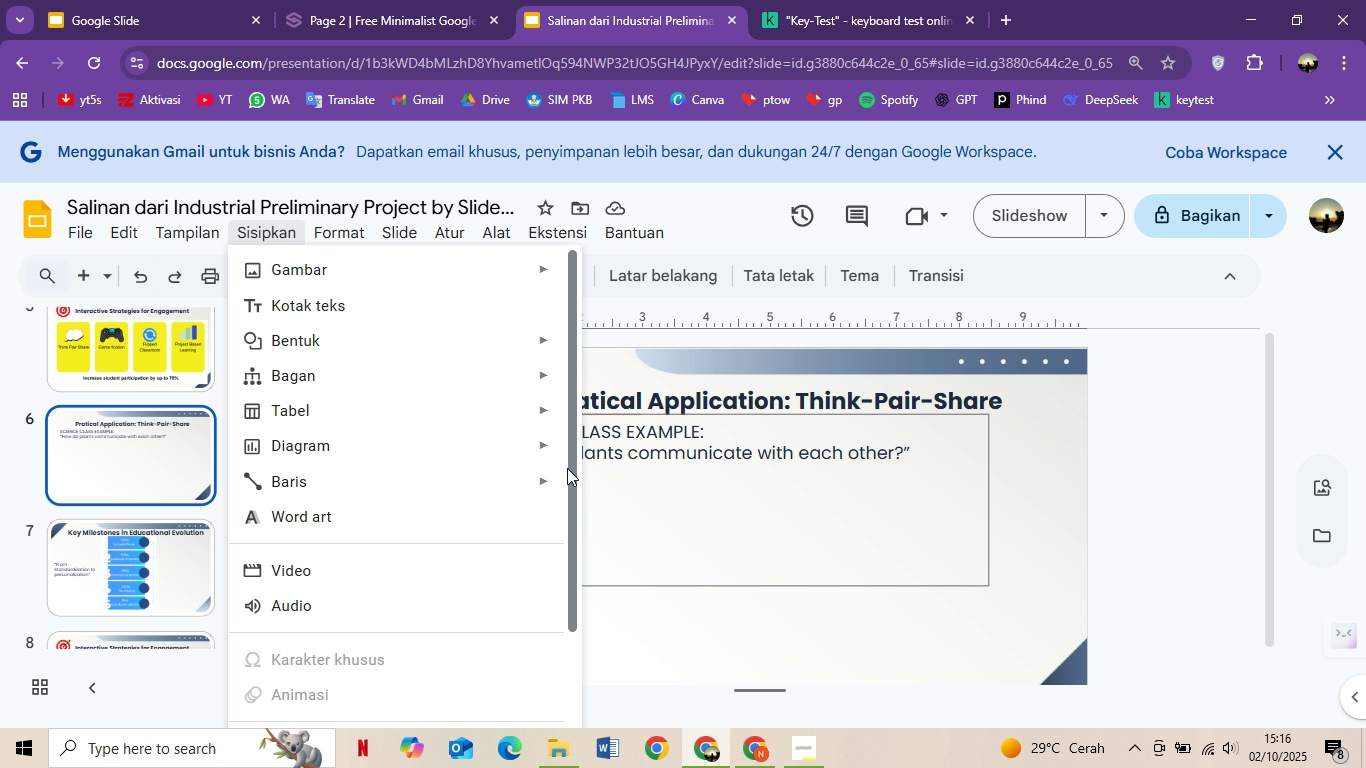 
hold_key(key=ShiftLeft, duration=21.36)
 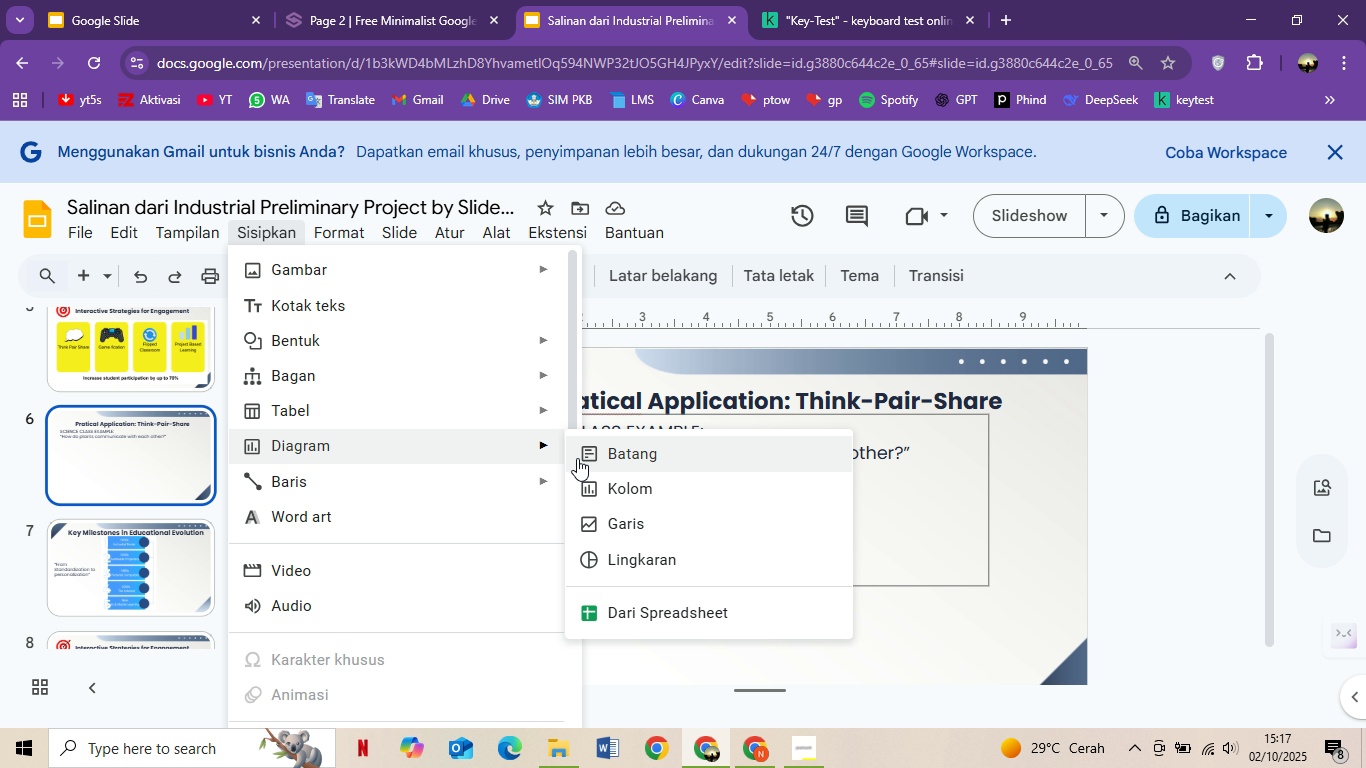 
hold_key(key=AltLeft, duration=14.99)
 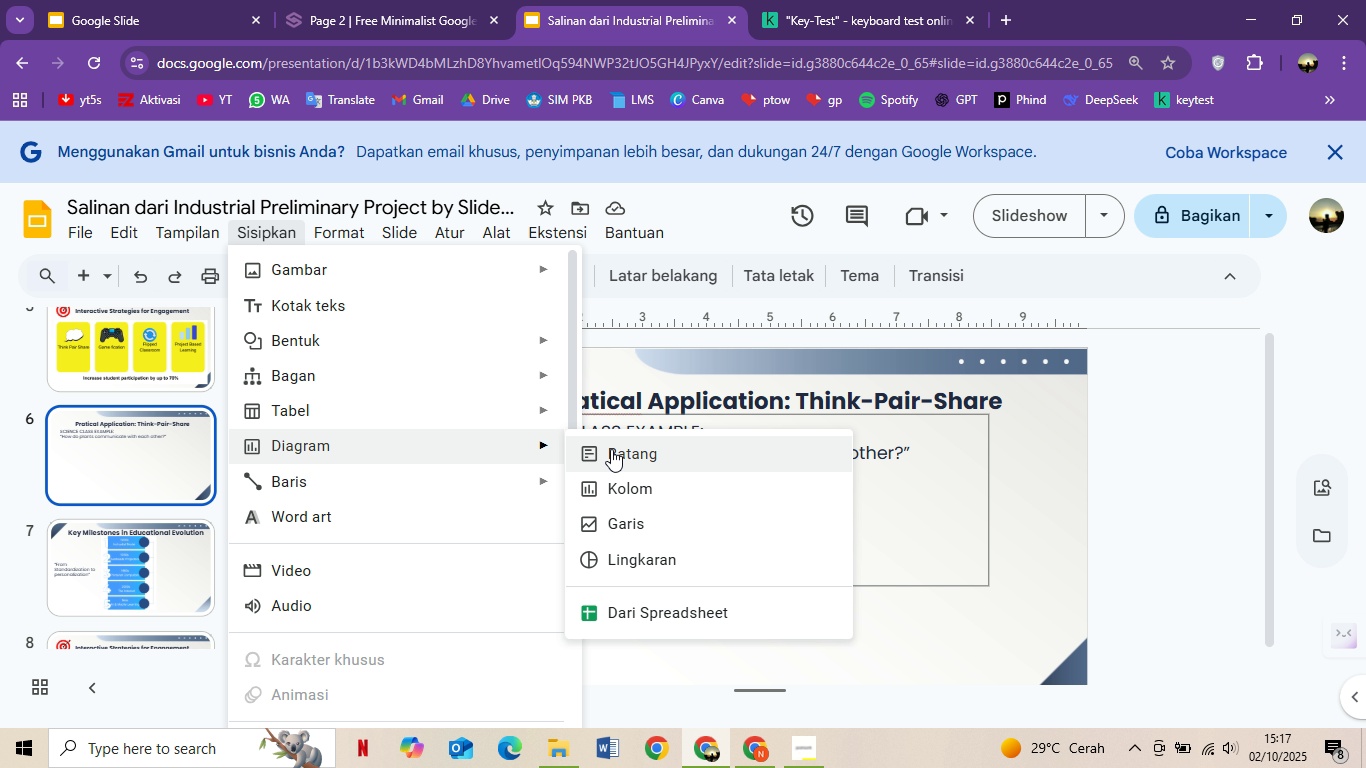 
key(Alt+Control+Shift+ControlLeft)
 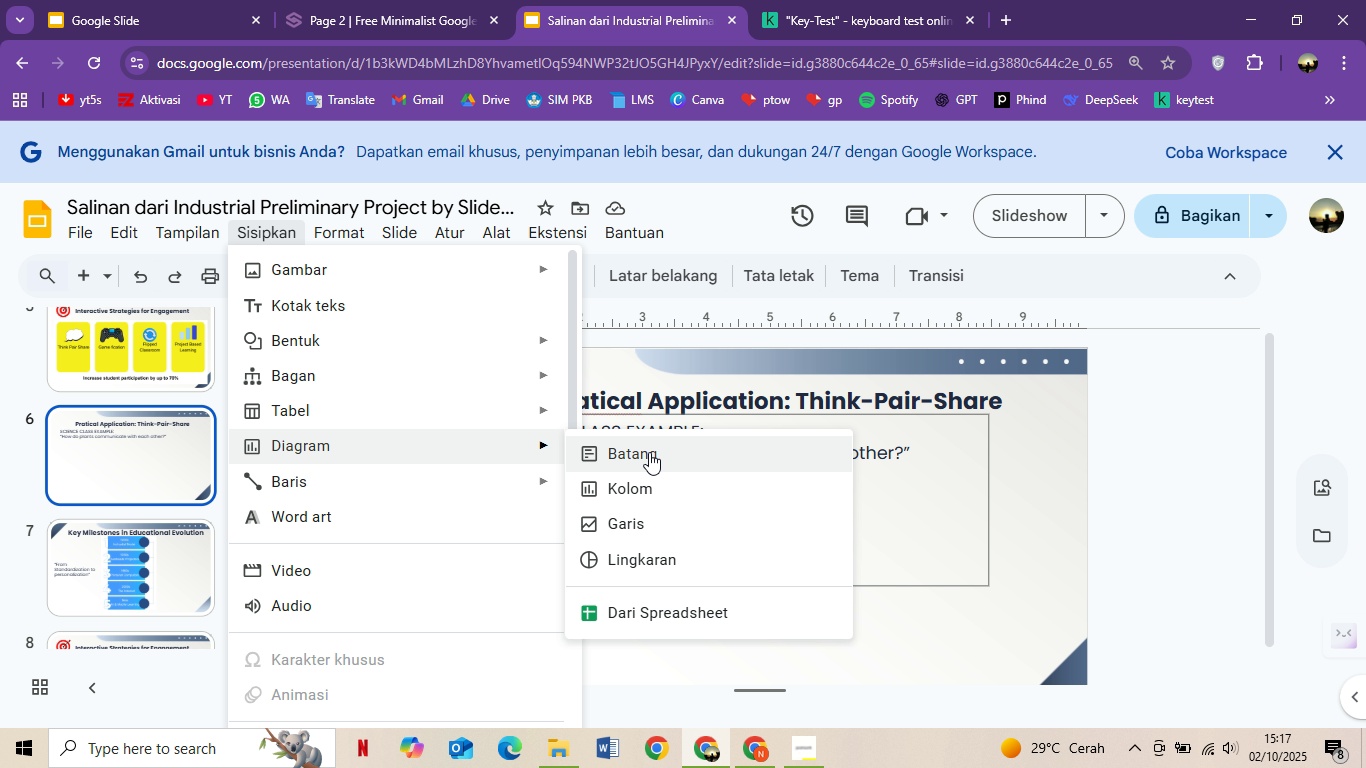 
hold_key(key=MetaLeft, duration=6.22)
 